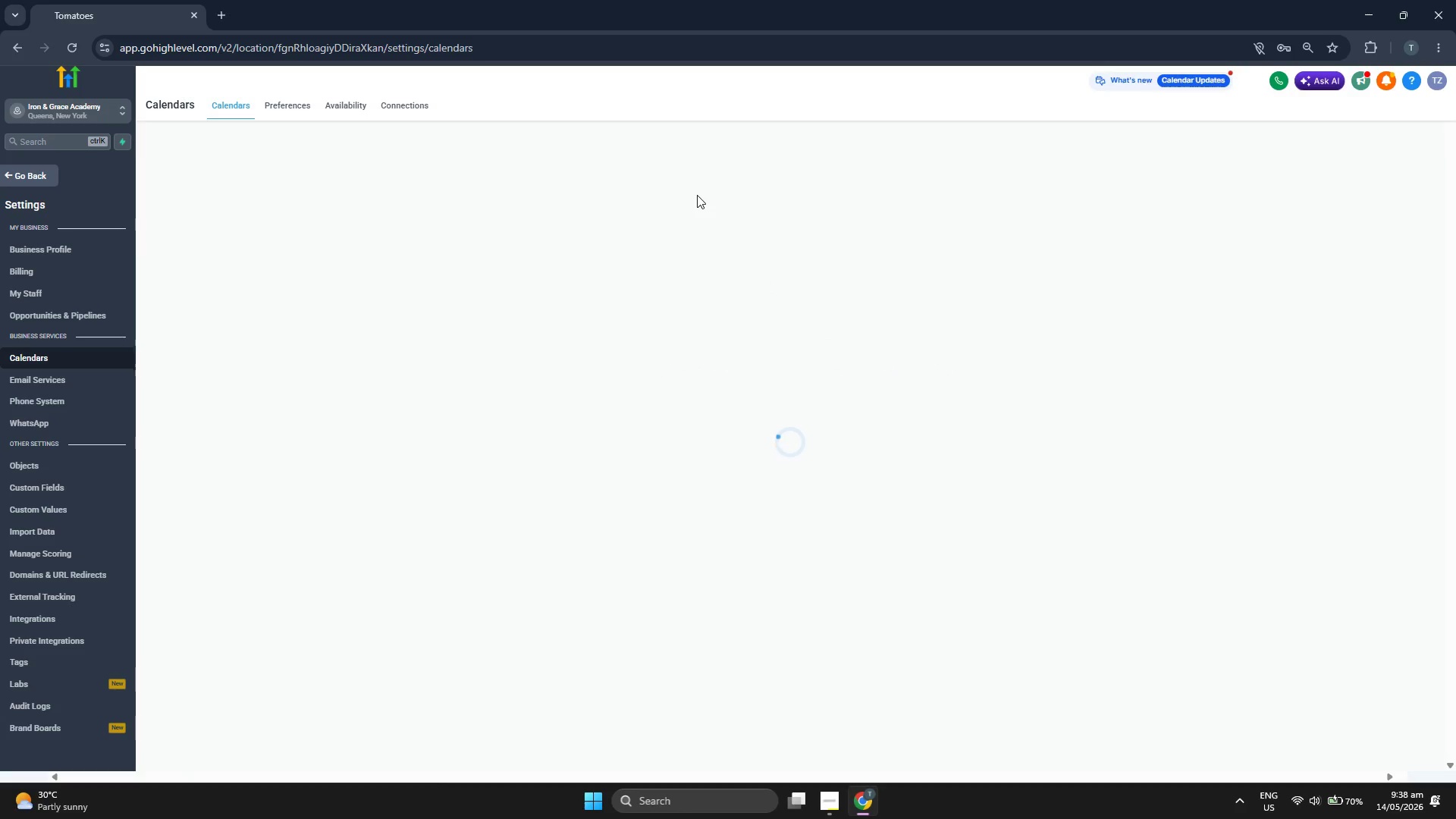 
left_click([1298, 253])
 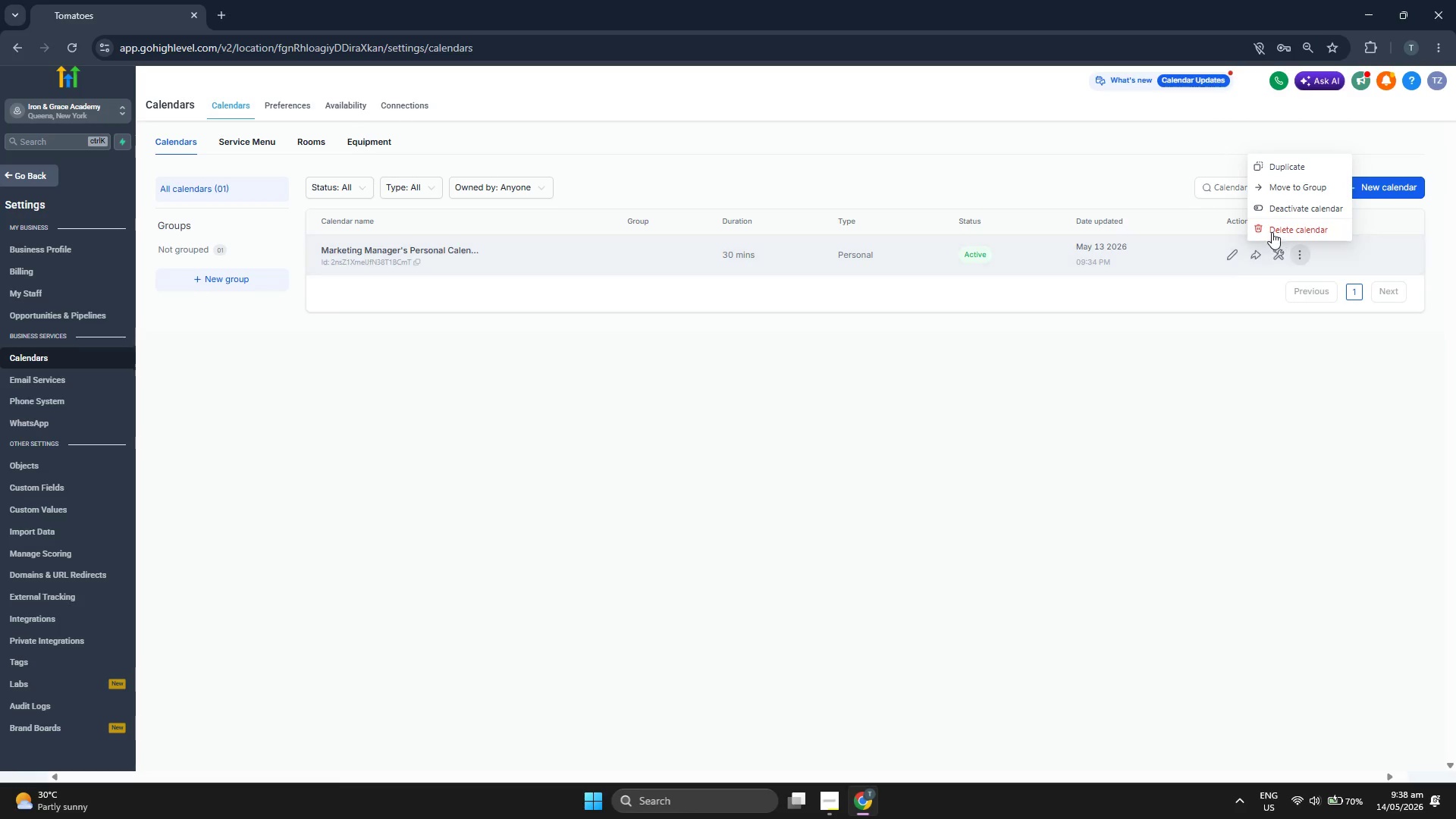 
left_click([1272, 230])
 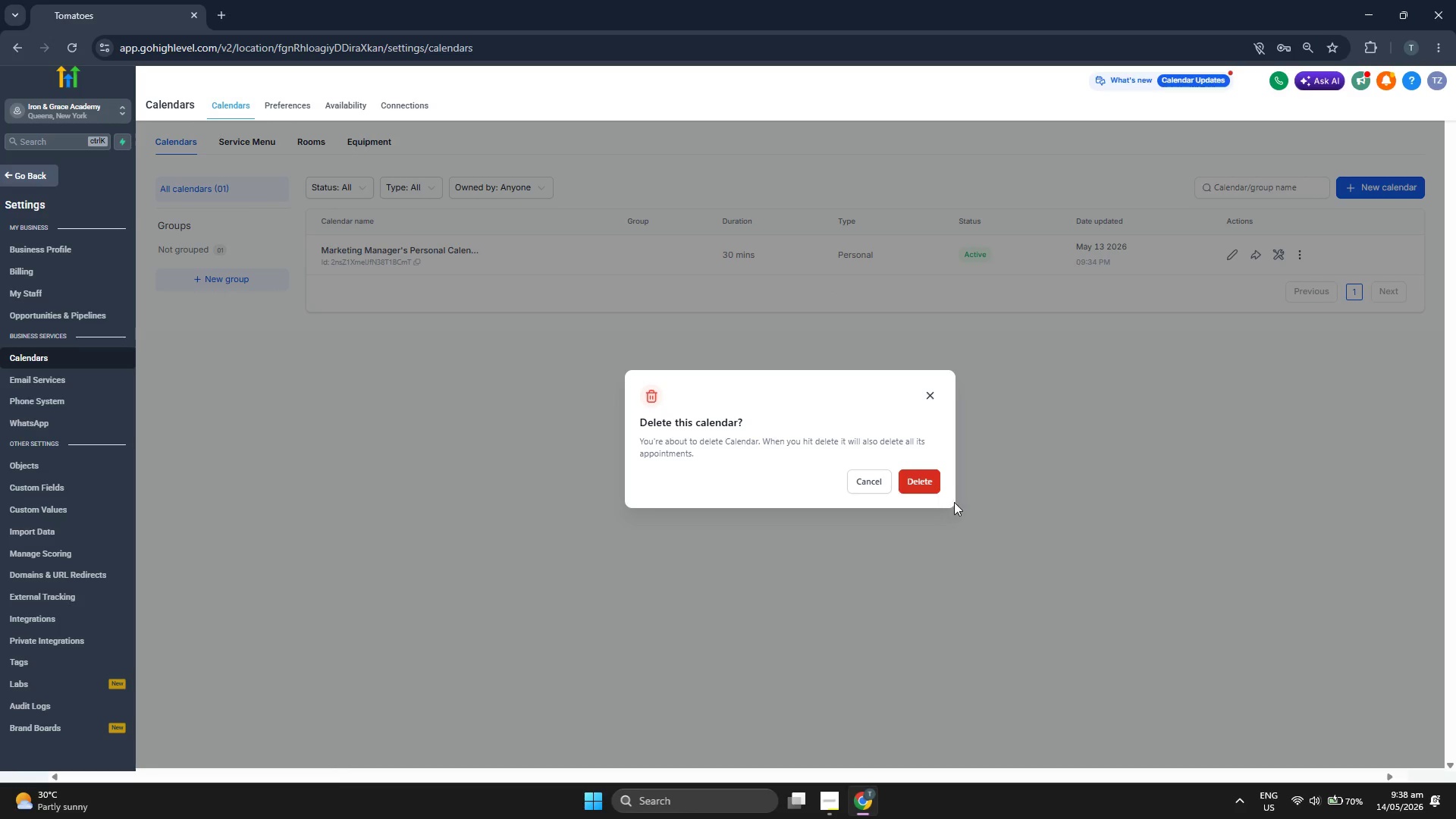 
left_click([935, 485])
 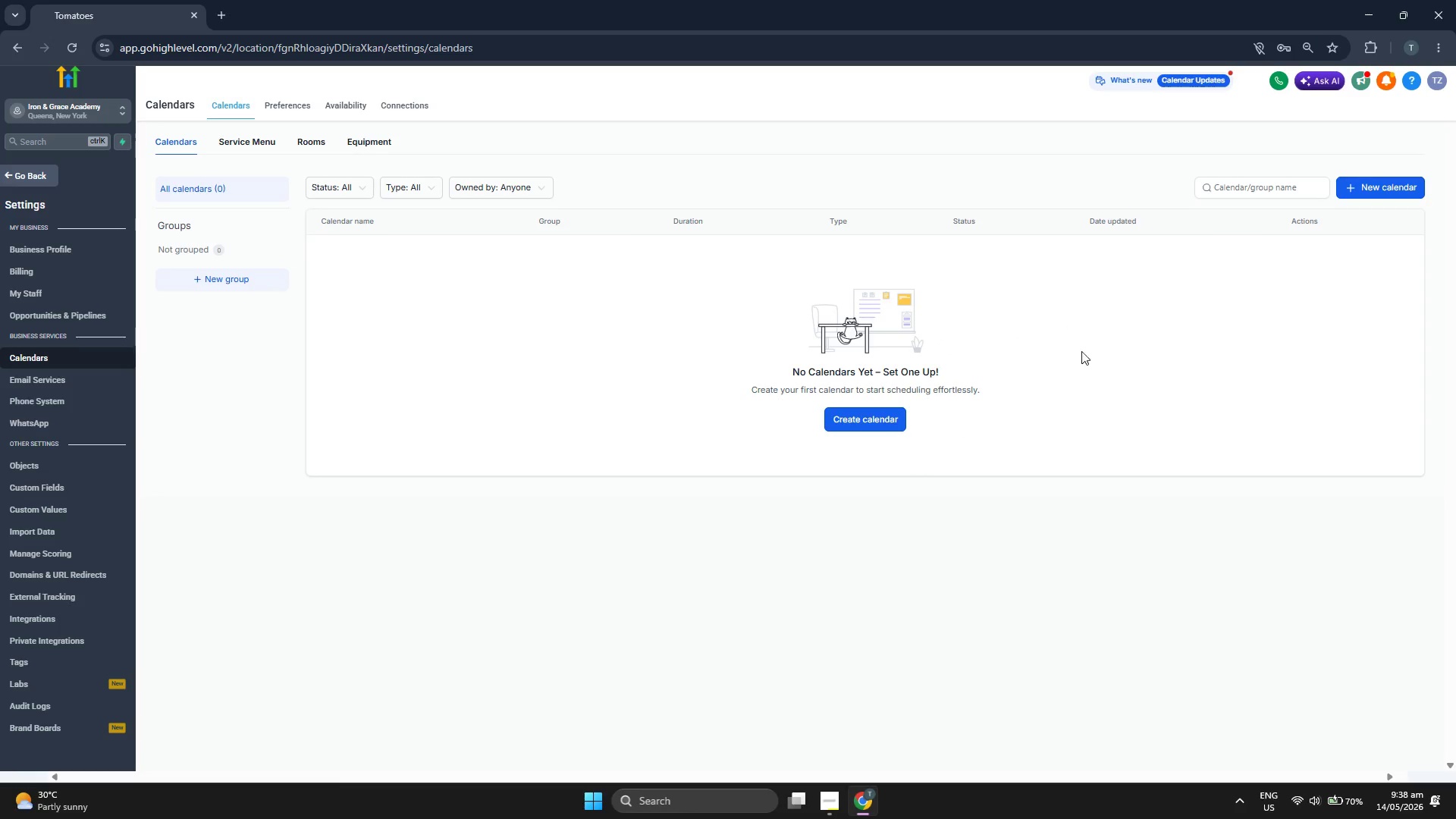 
left_click([1404, 193])
 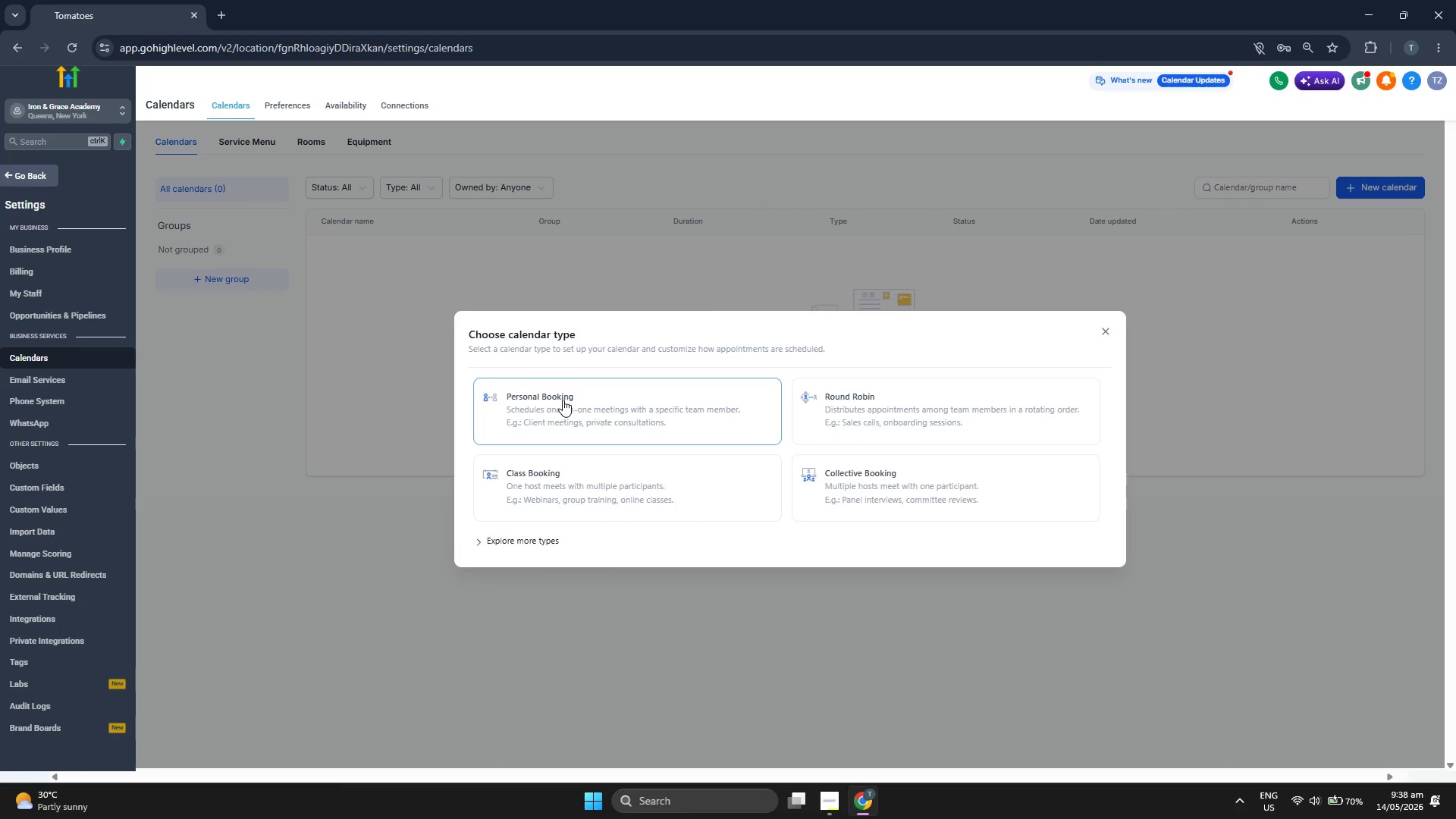 
left_click([563, 400])
 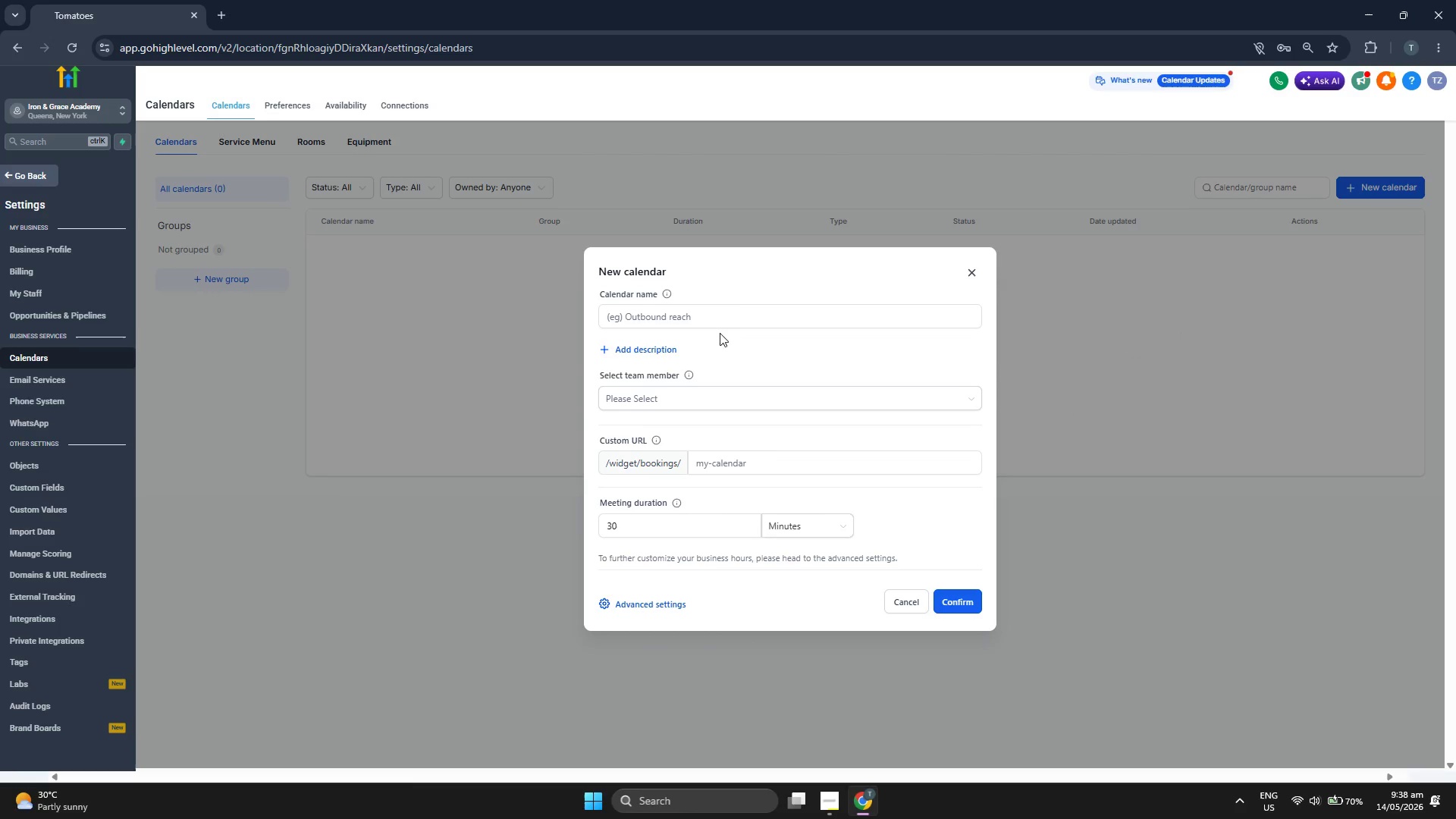 
left_click([740, 315])
 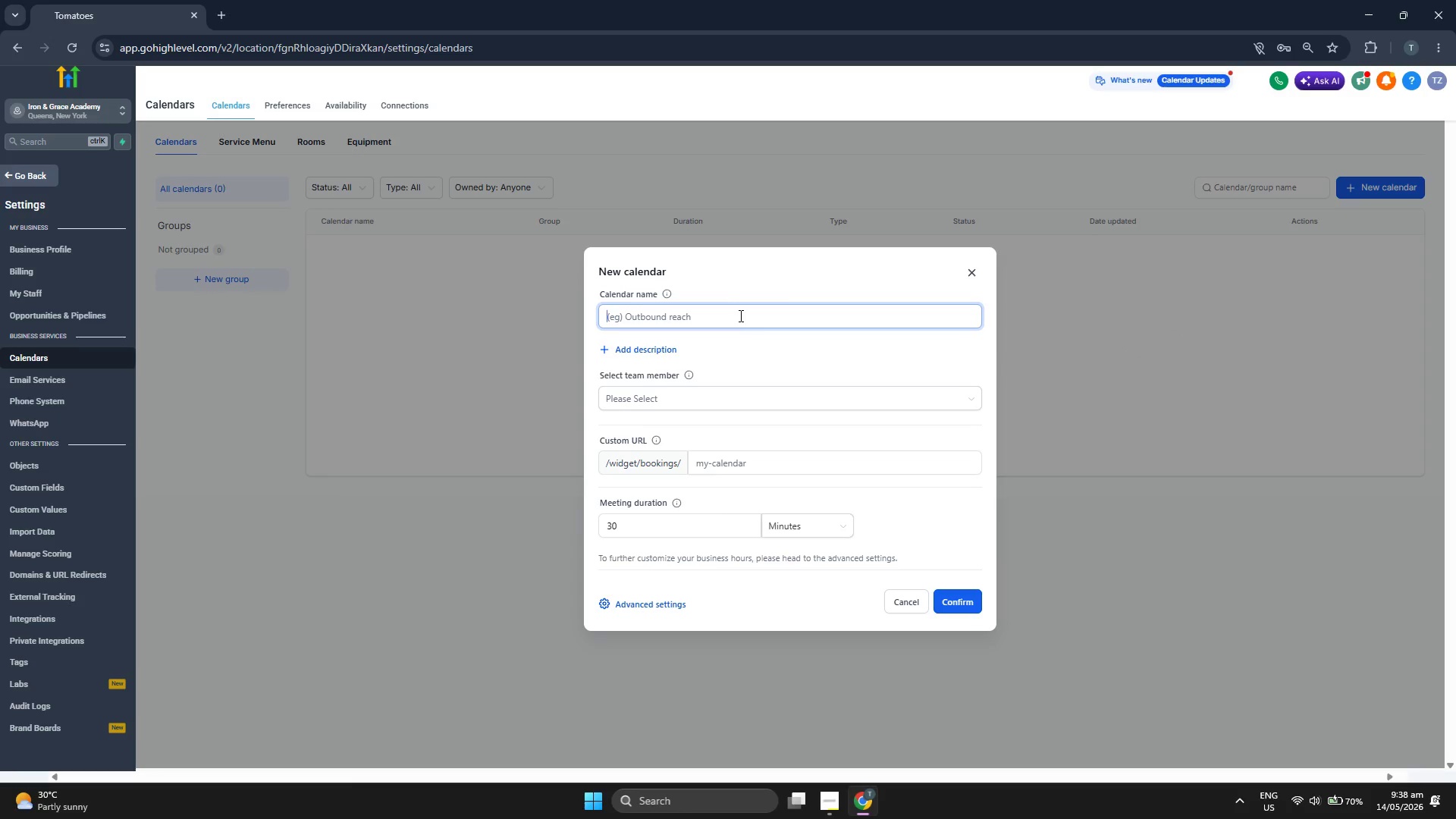 
type(bOO)
key(Backspace)
key(Backspace)
key(Backspace)
type(Booking Apo)
key(Backspace)
type(pointment)
 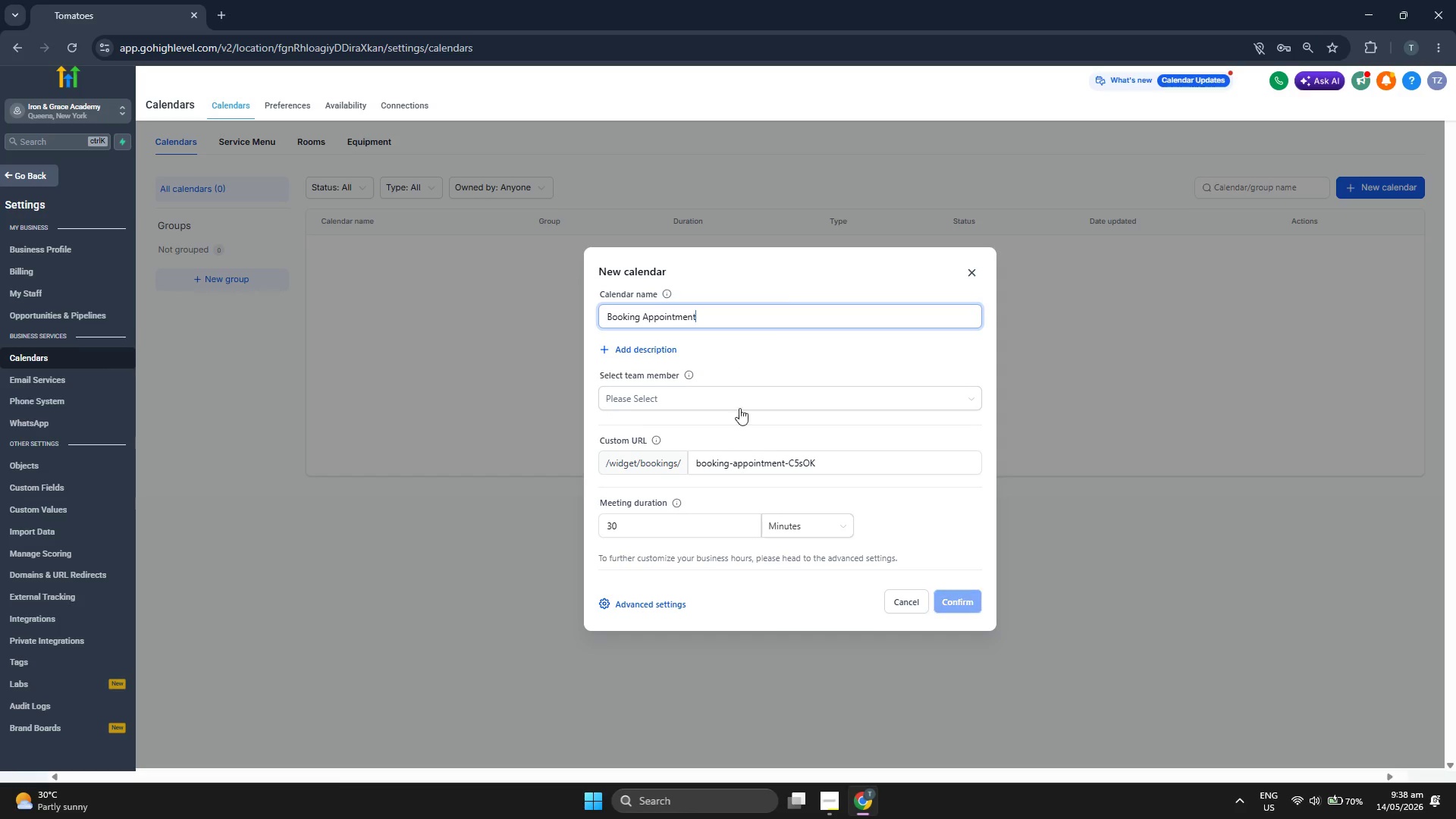 
left_click([738, 416])
 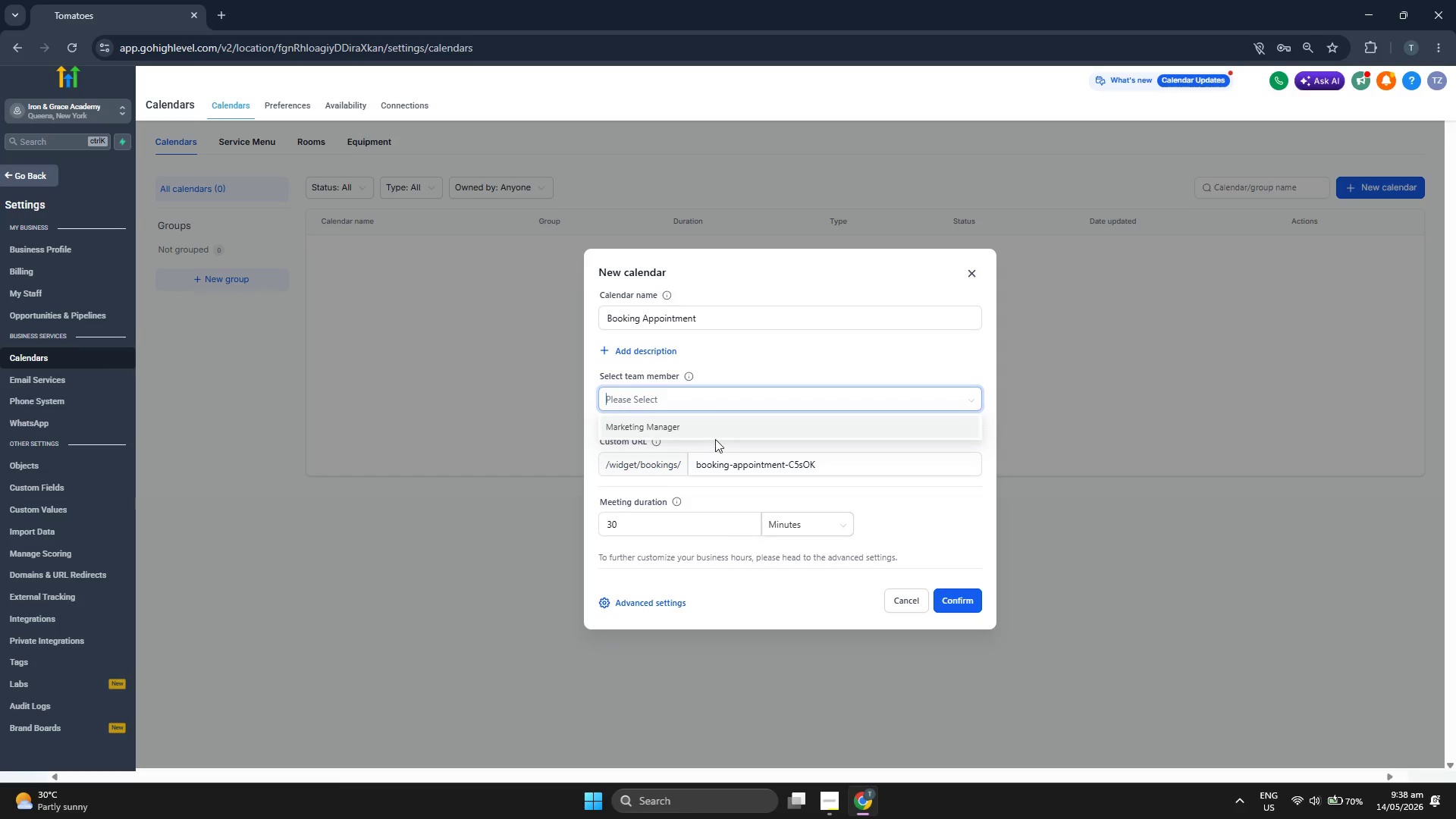 
left_click([708, 431])
 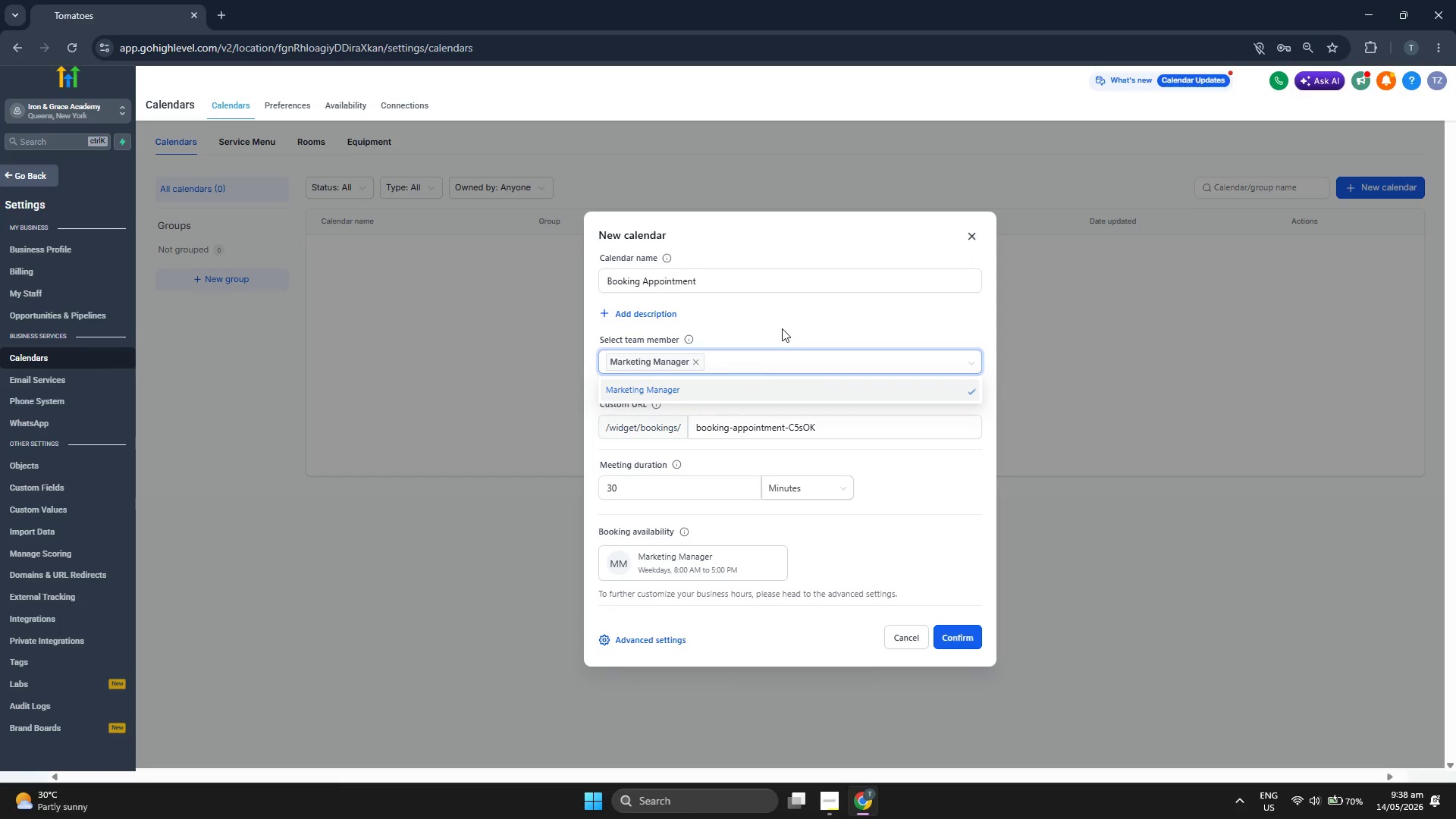 
left_click([784, 326])
 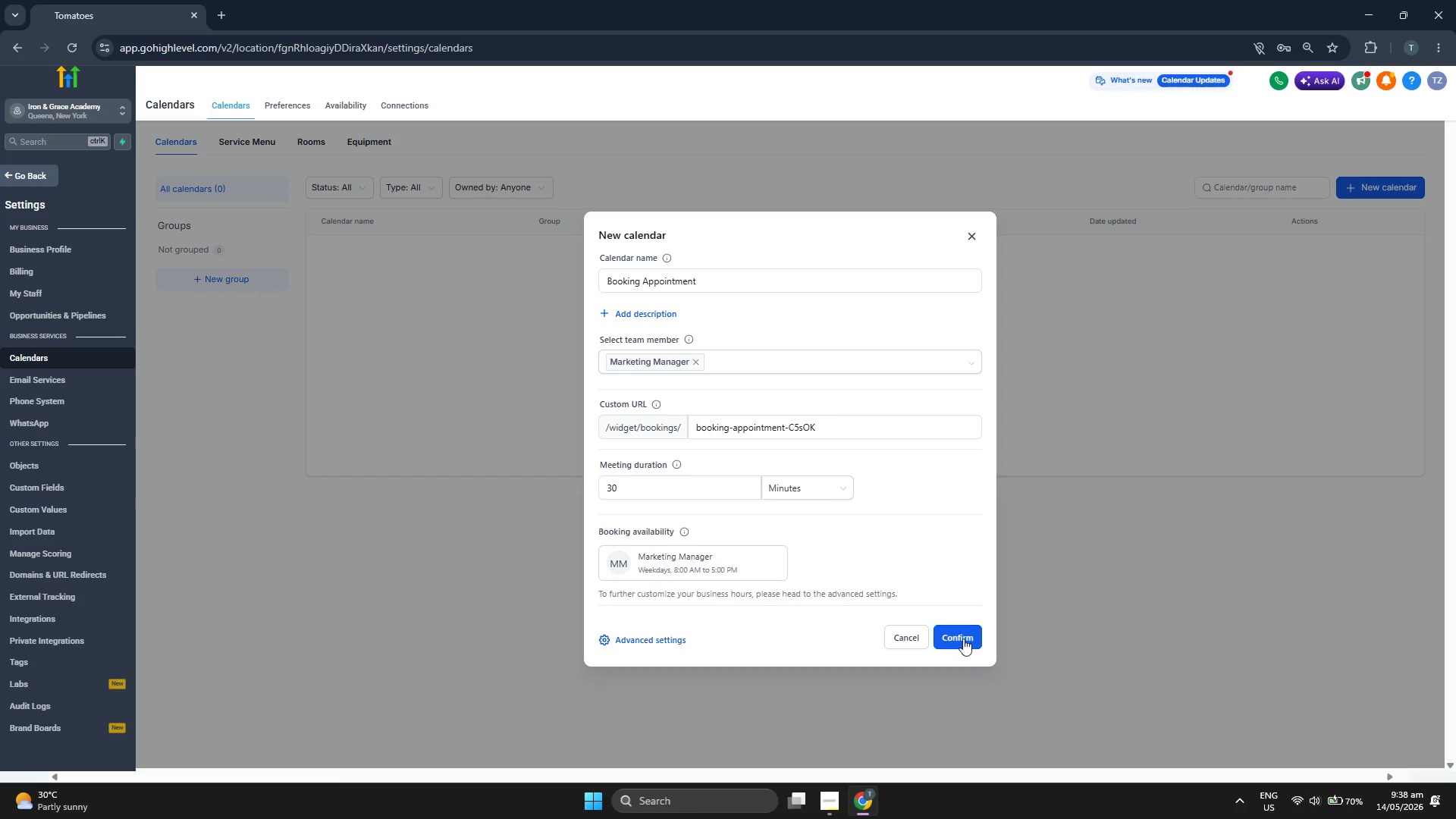 
wait(5.38)
 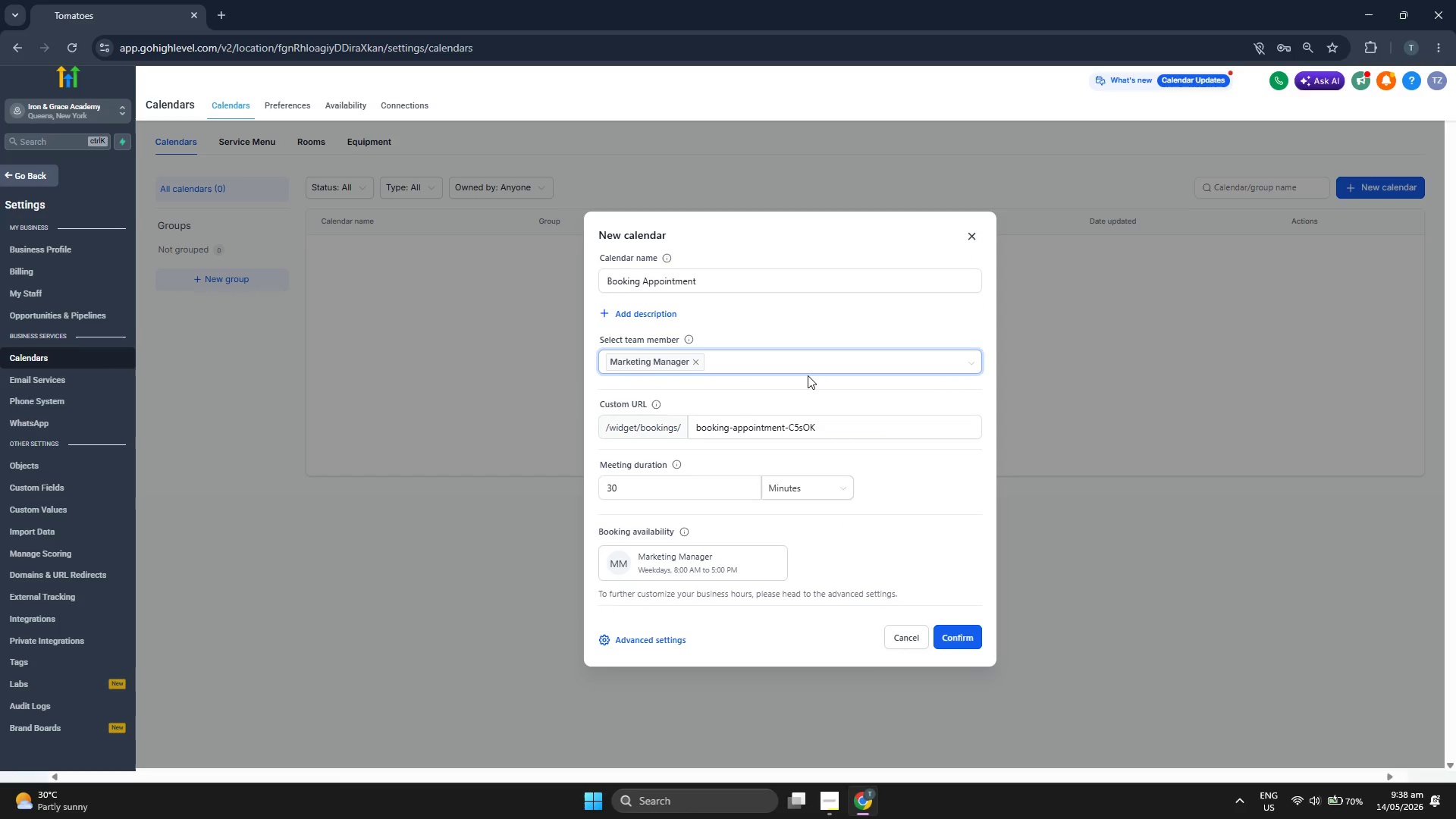 
left_click([967, 642])
 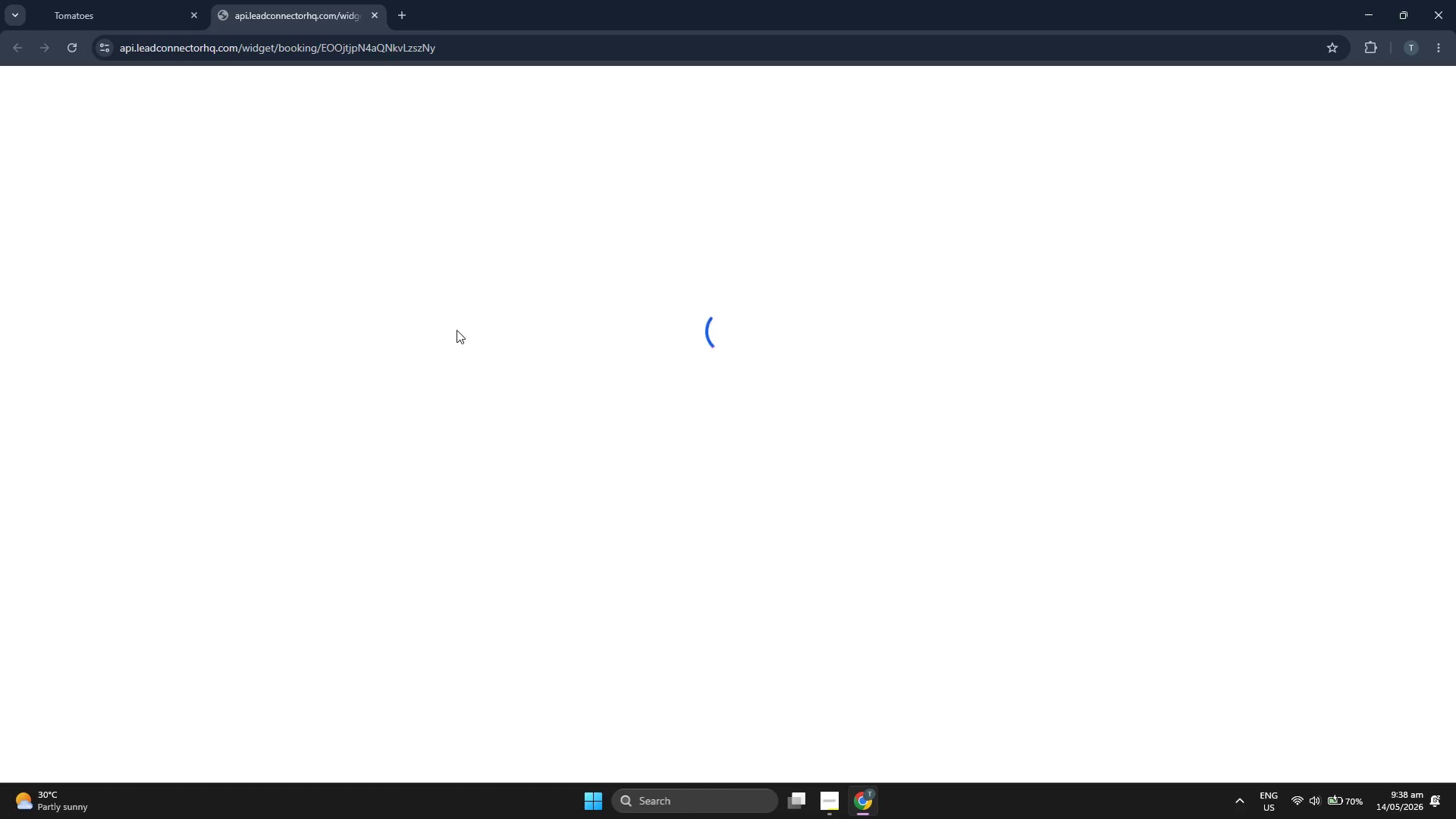 
wait(10.44)
 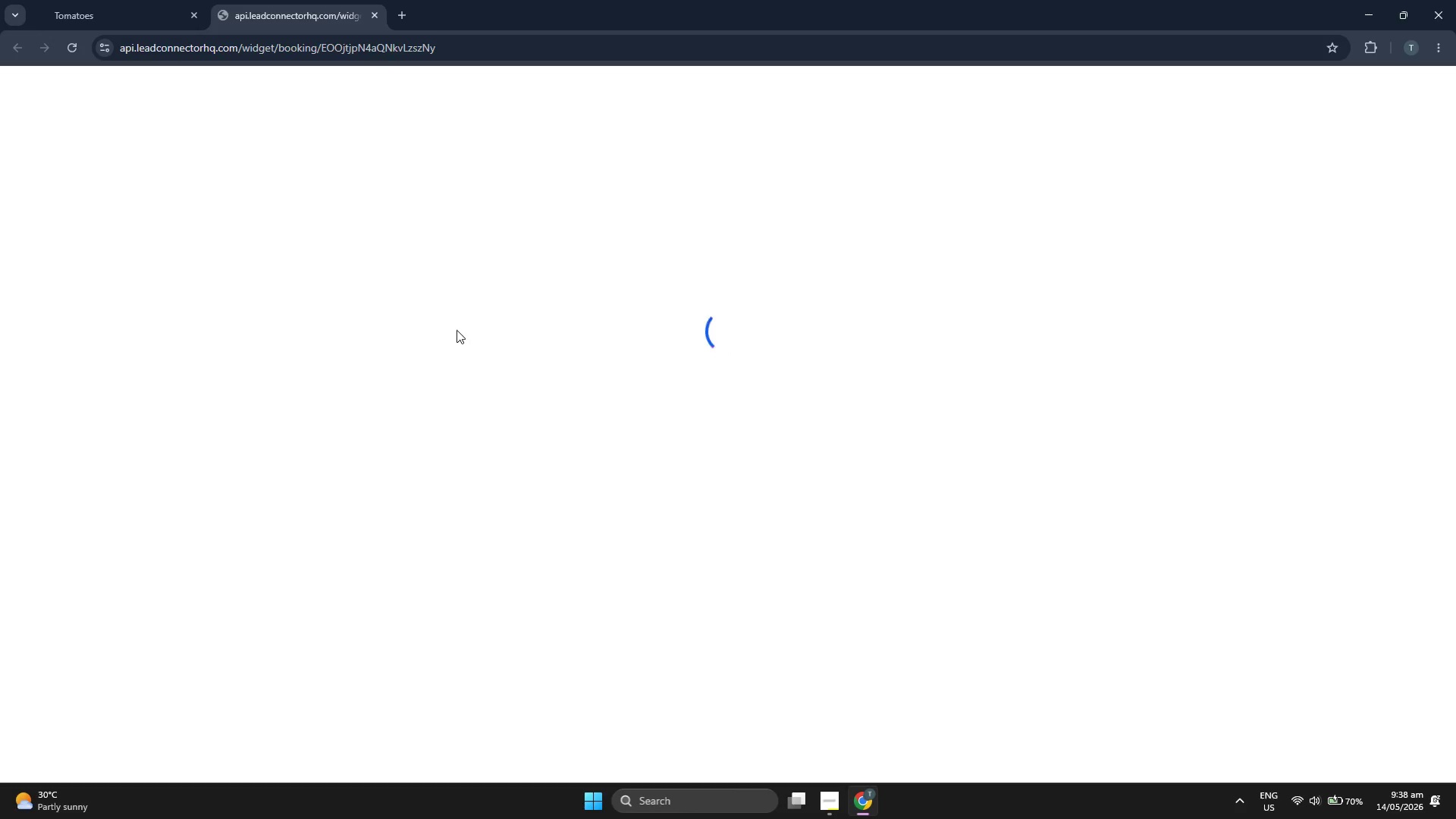 
left_click([803, 549])
 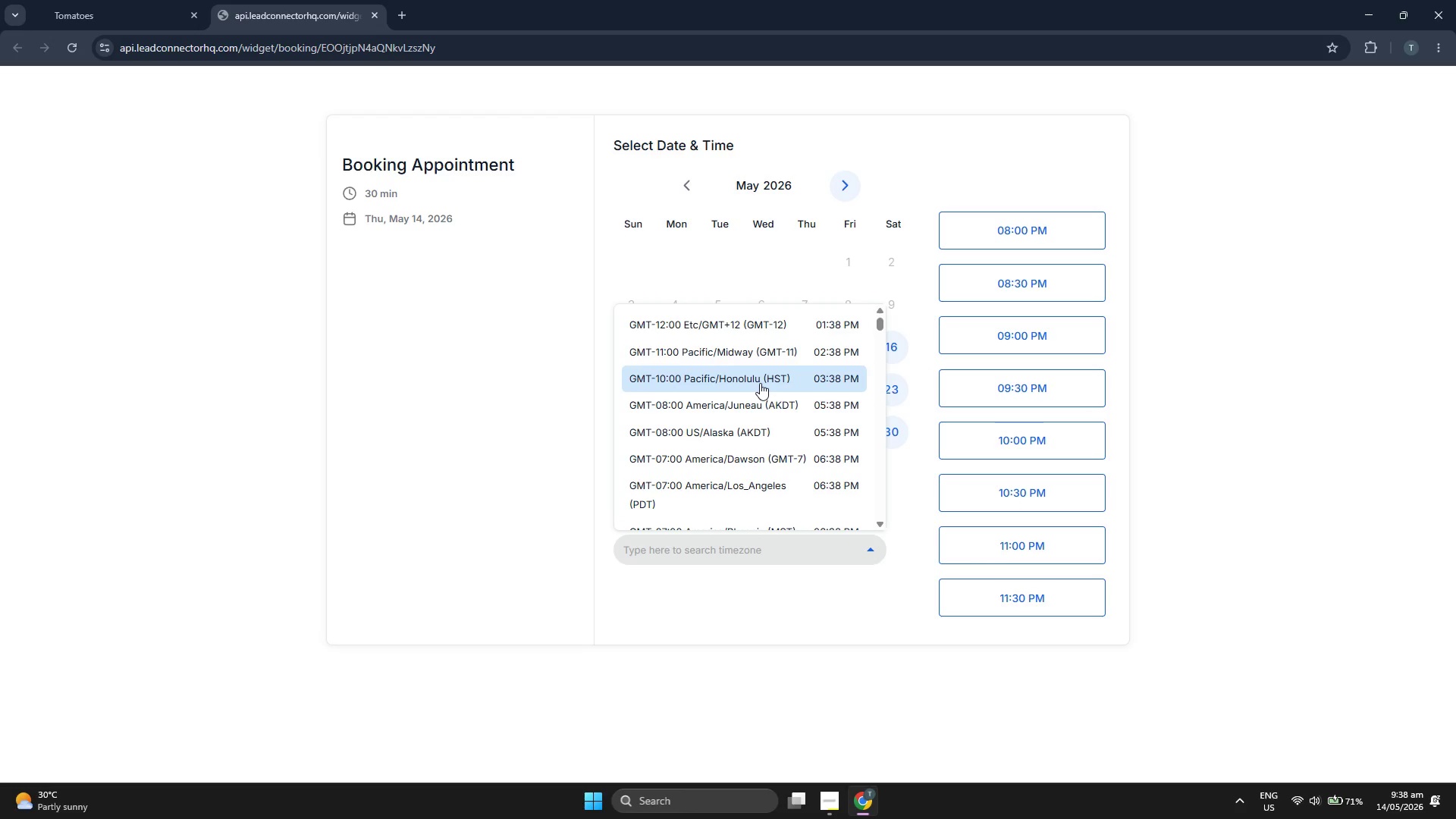 
scroll: coordinate [767, 373], scroll_direction: down, amount: 7.0
 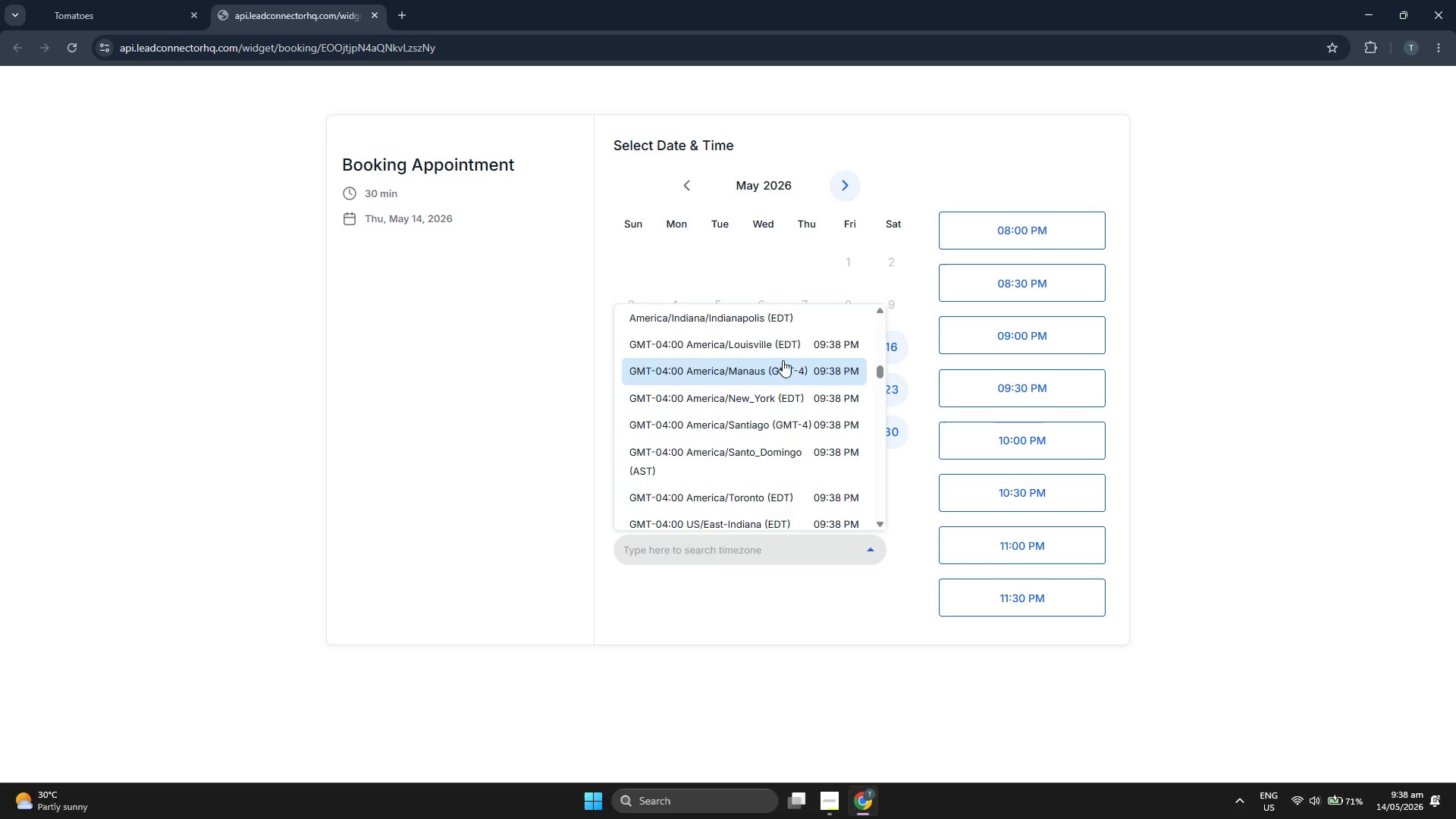 
scroll: coordinate [785, 344], scroll_direction: down, amount: 5.0
 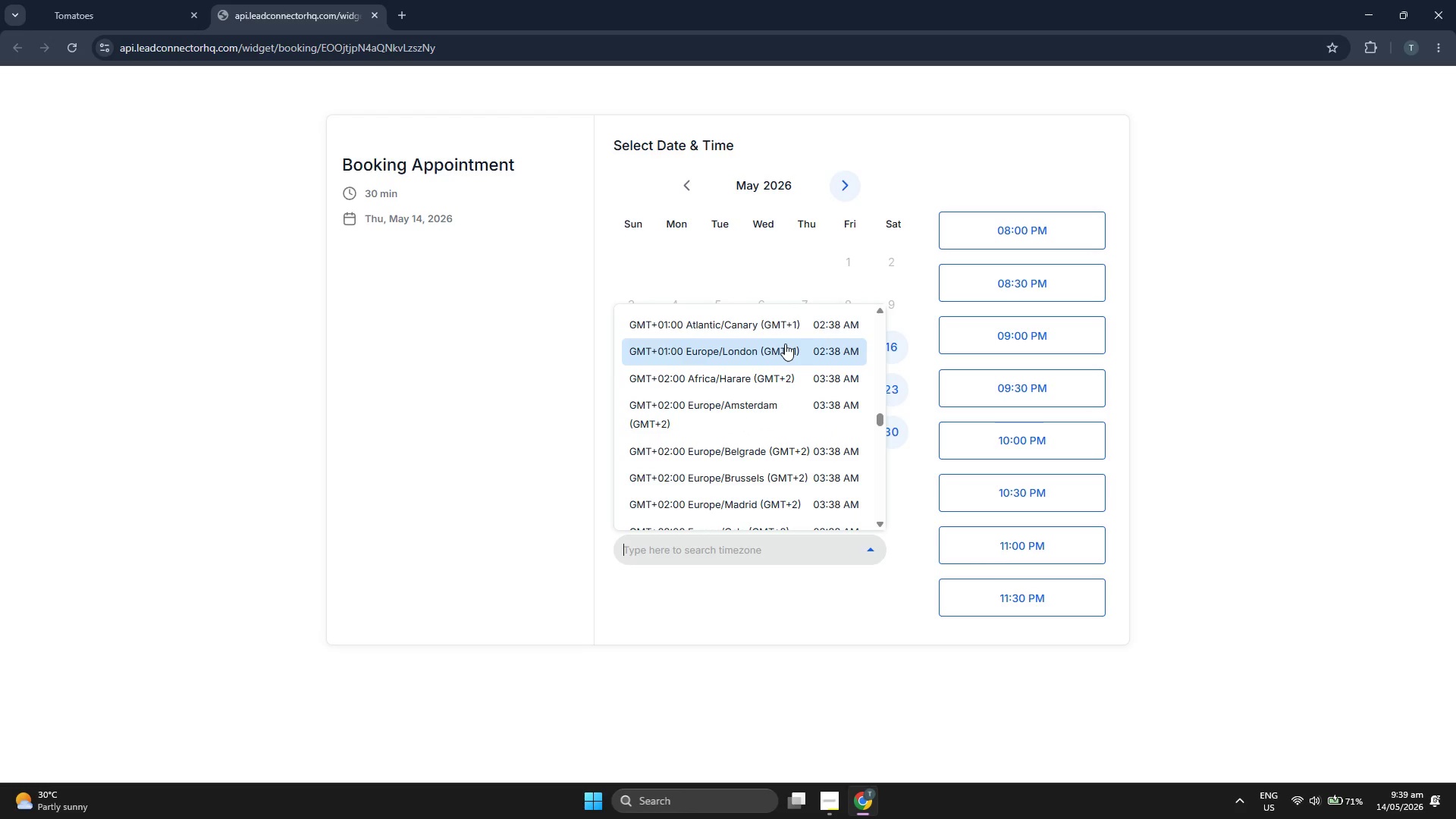 
scroll: coordinate [787, 403], scroll_direction: down, amount: 5.0
 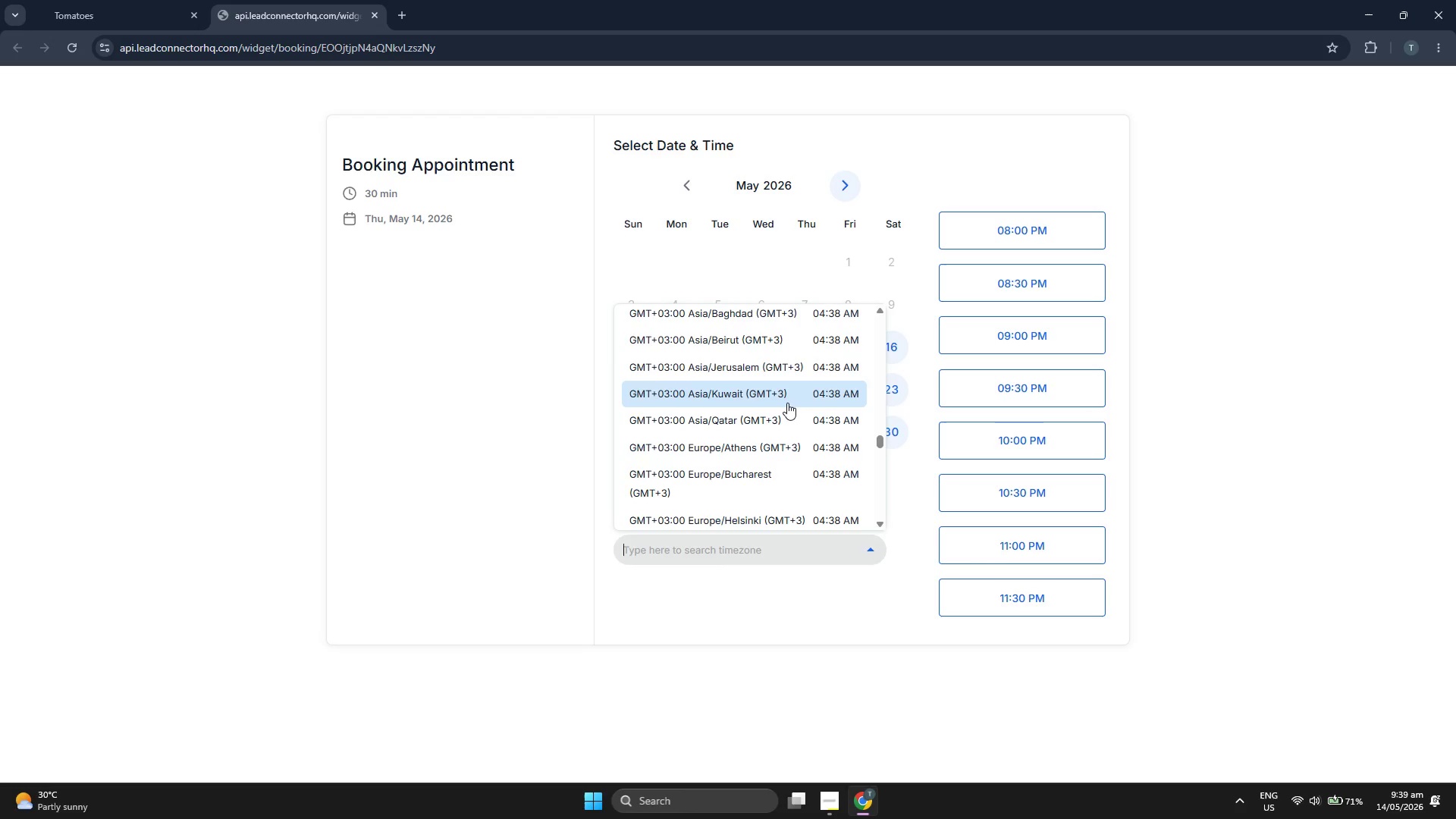 
scroll: coordinate [787, 403], scroll_direction: down, amount: 5.0
 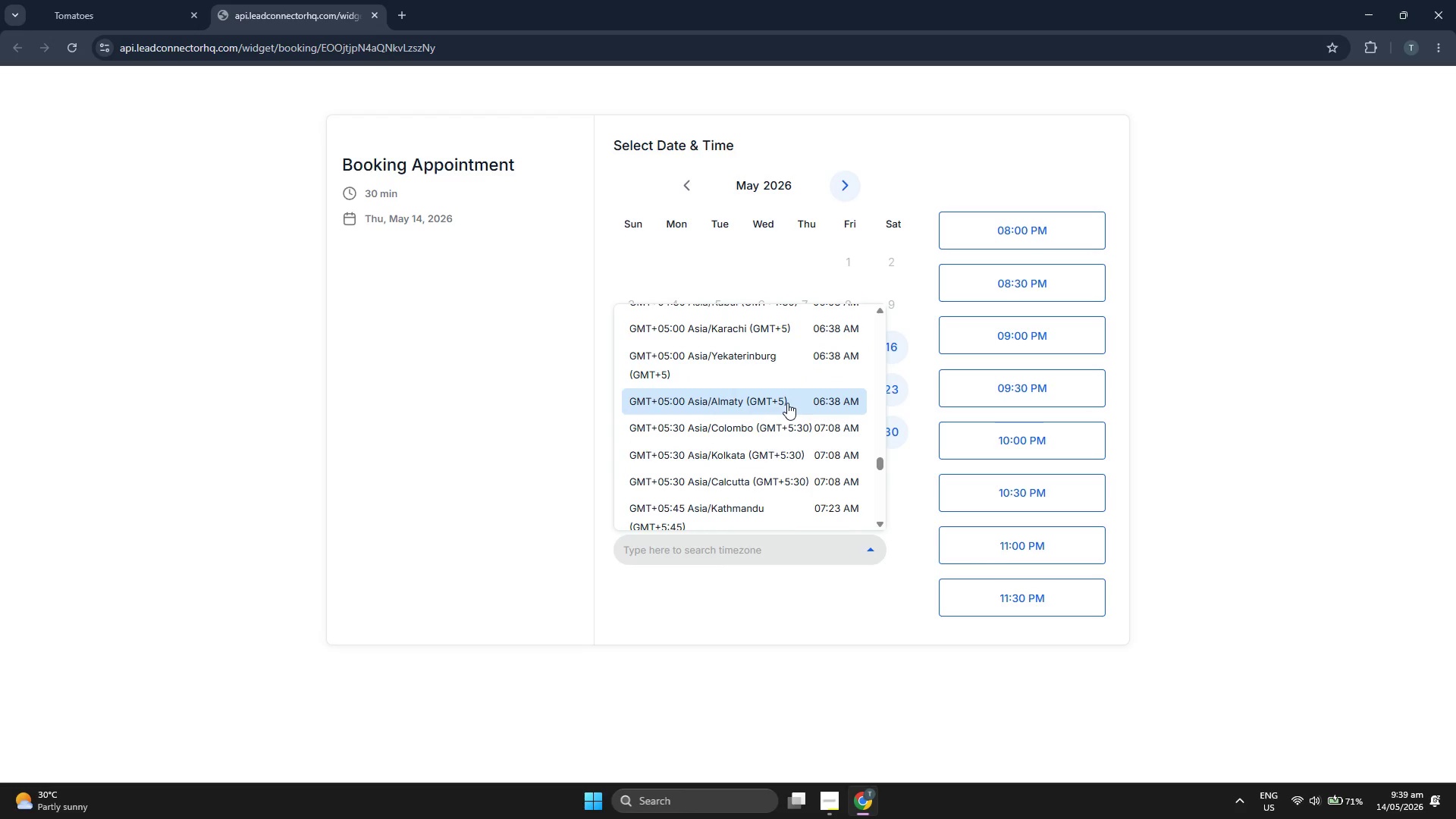 
scroll: coordinate [754, 437], scroll_direction: down, amount: 5.0
 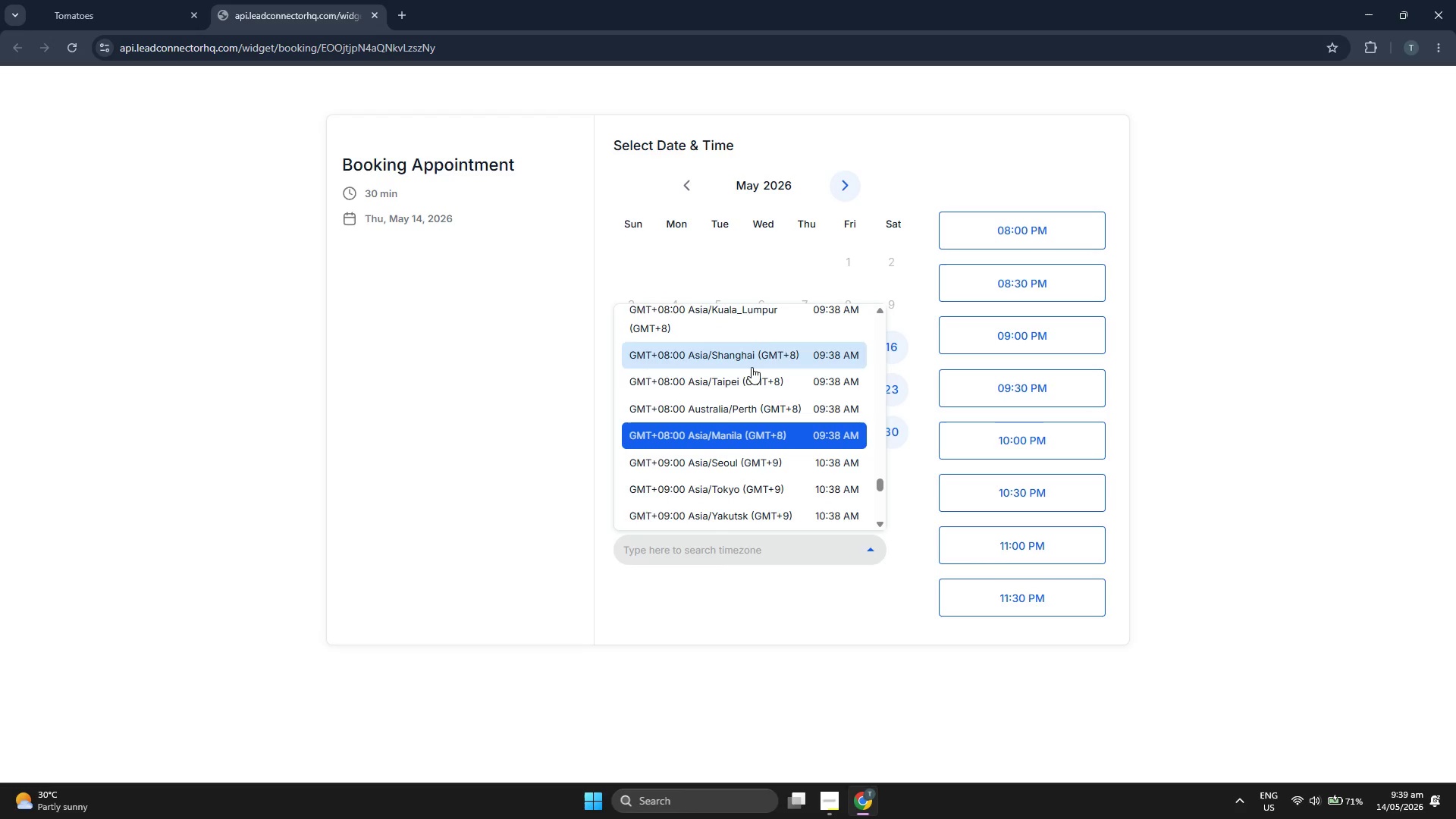 
scroll: coordinate [749, 391], scroll_direction: up, amount: 2.0
 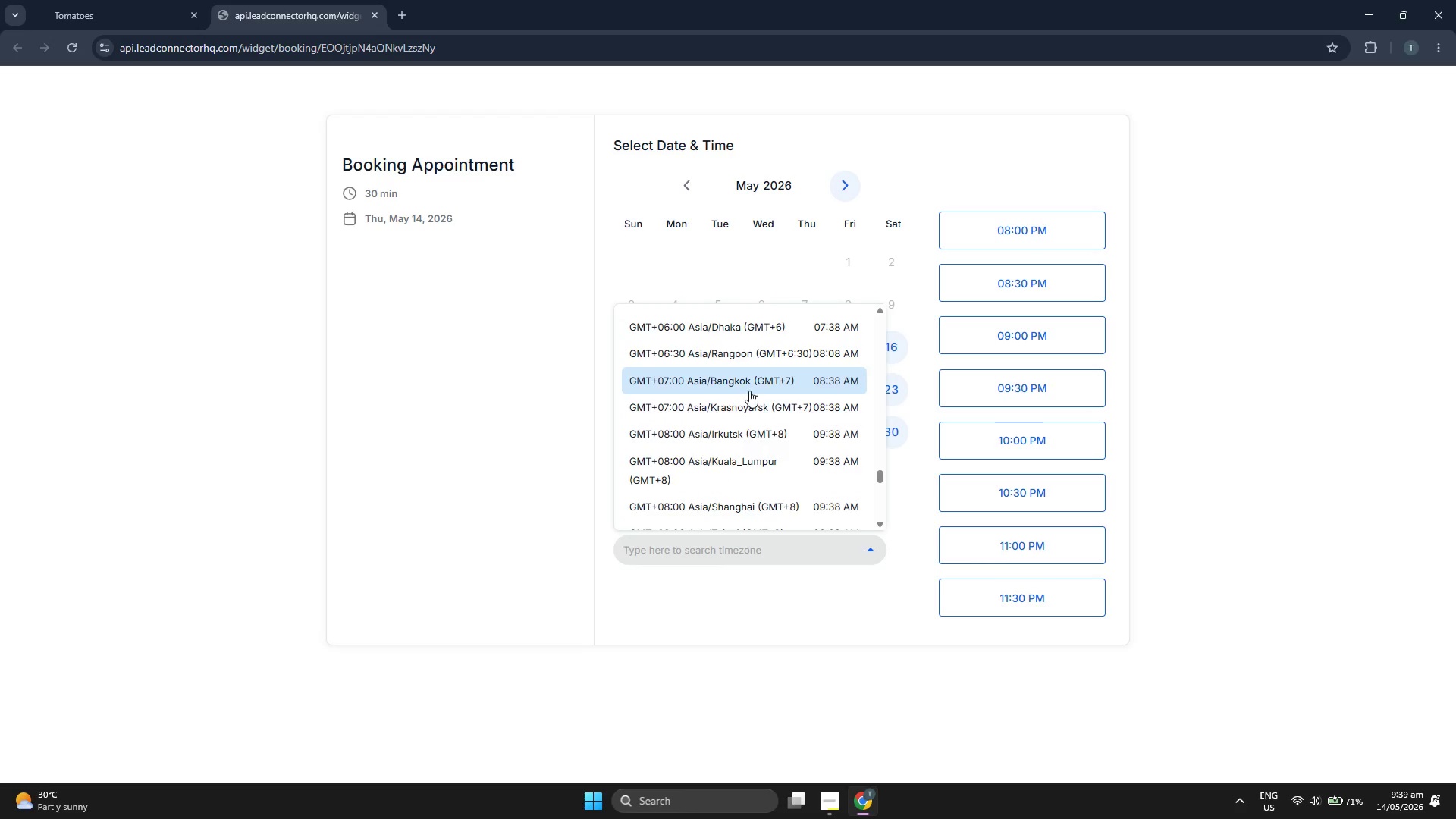 
scroll: coordinate [745, 441], scroll_direction: down, amount: 5.0
 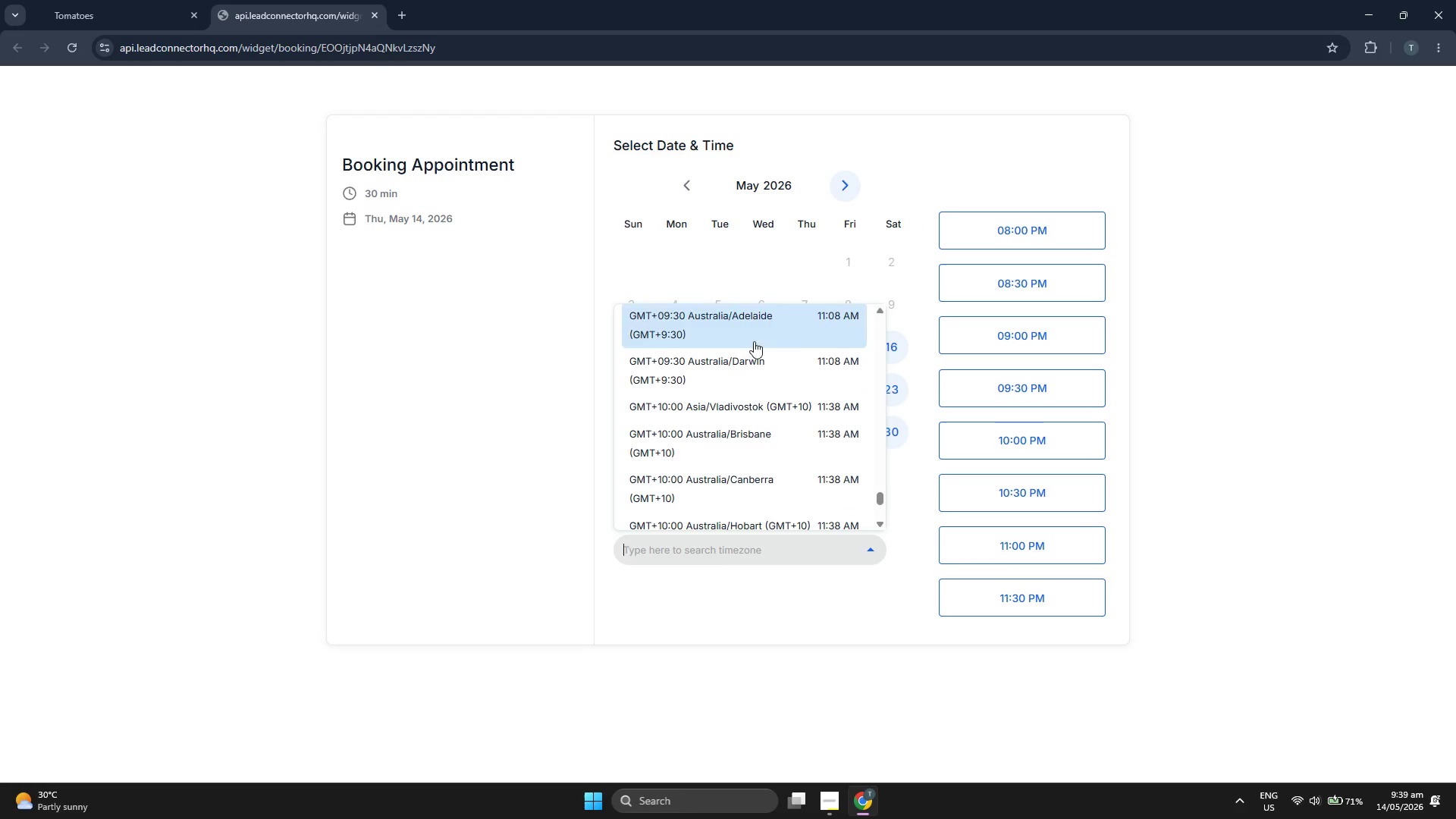 
scroll: coordinate [743, 486], scroll_direction: down, amount: 4.0
 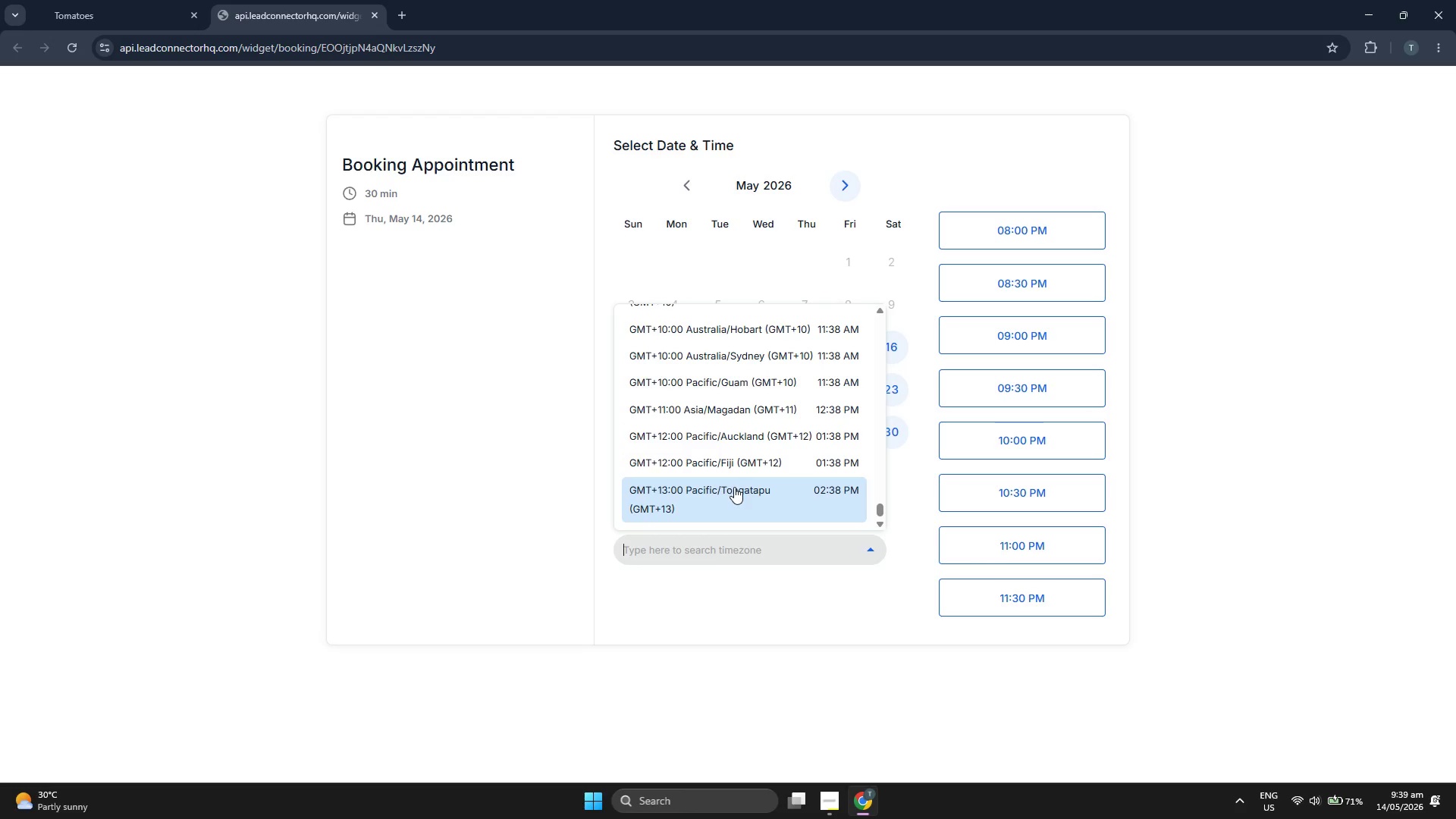 
scroll: coordinate [739, 436], scroll_direction: up, amount: 7.0
 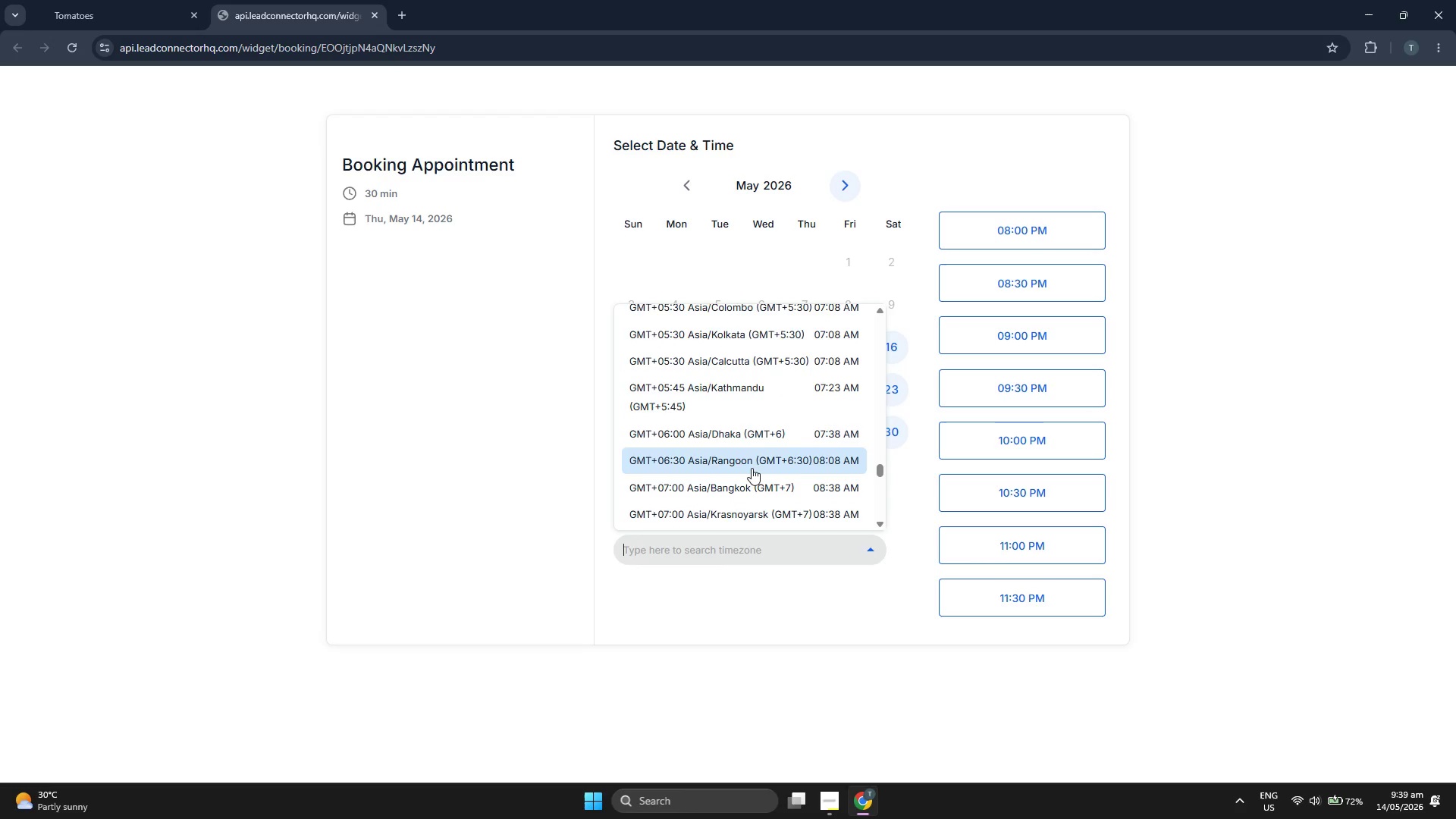 
scroll: coordinate [737, 444], scroll_direction: up, amount: 5.0
 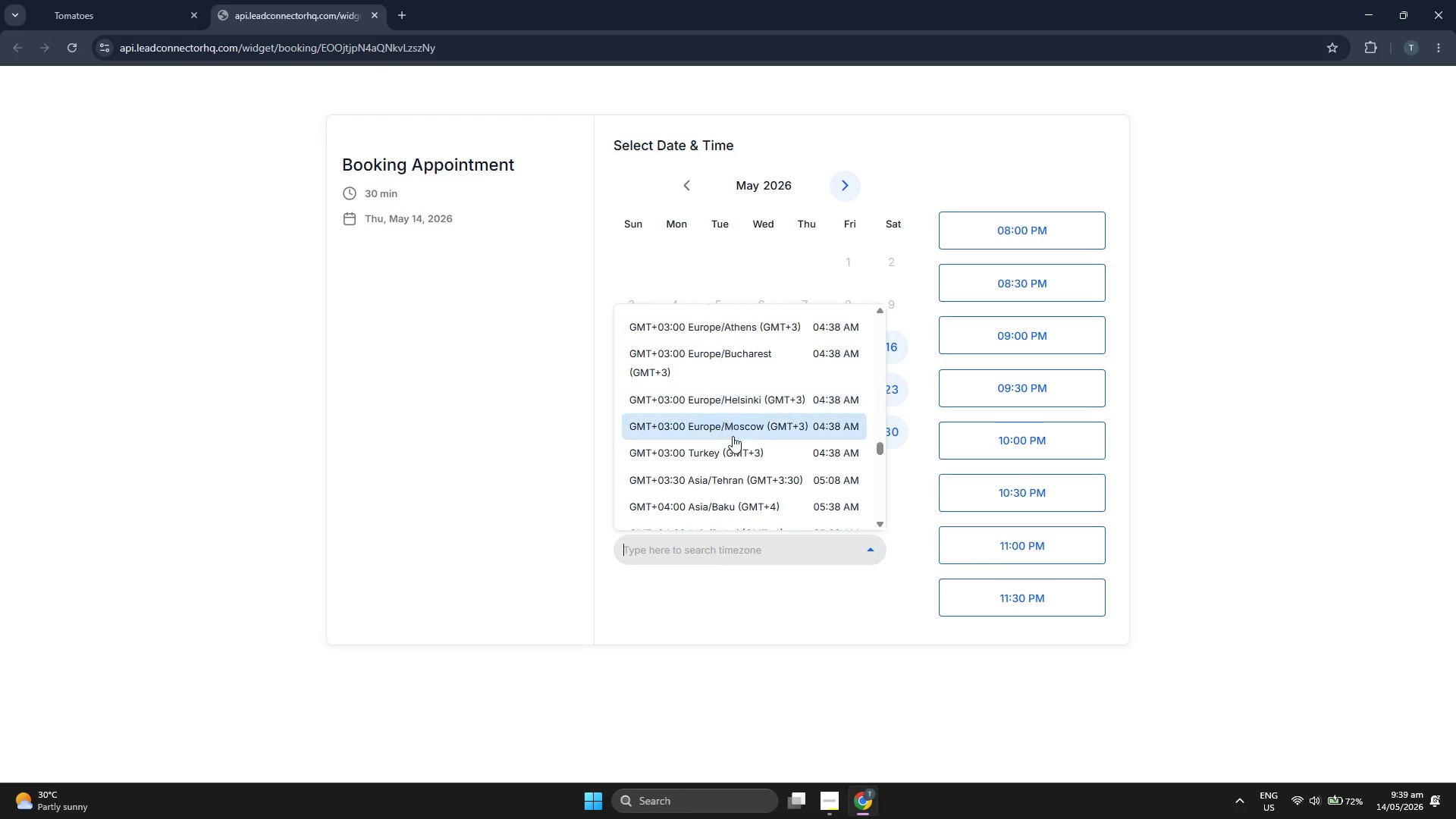 
scroll: coordinate [746, 469], scroll_direction: up, amount: 2.0
 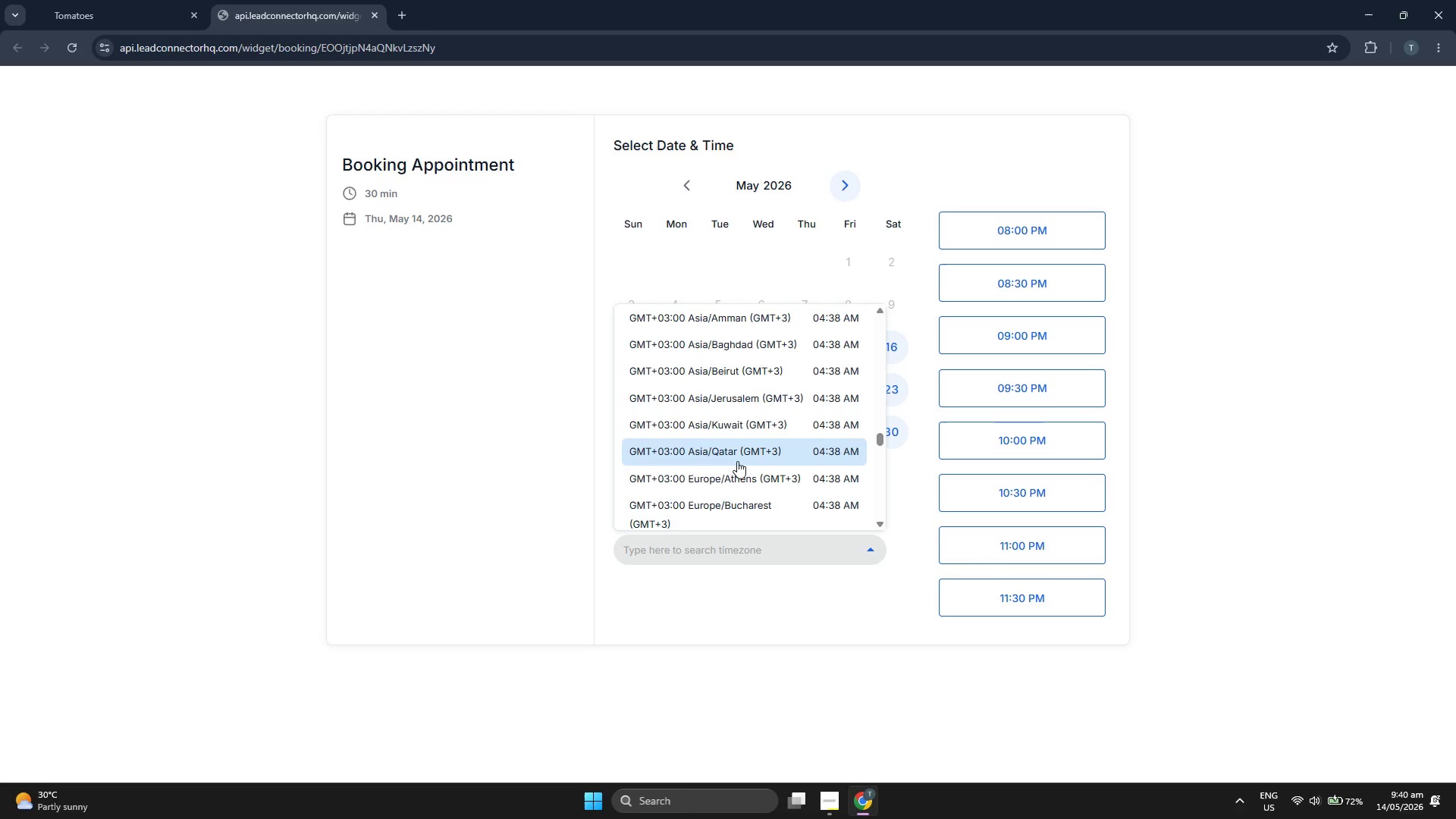 
scroll: coordinate [730, 450], scroll_direction: none, amount: 0.0
 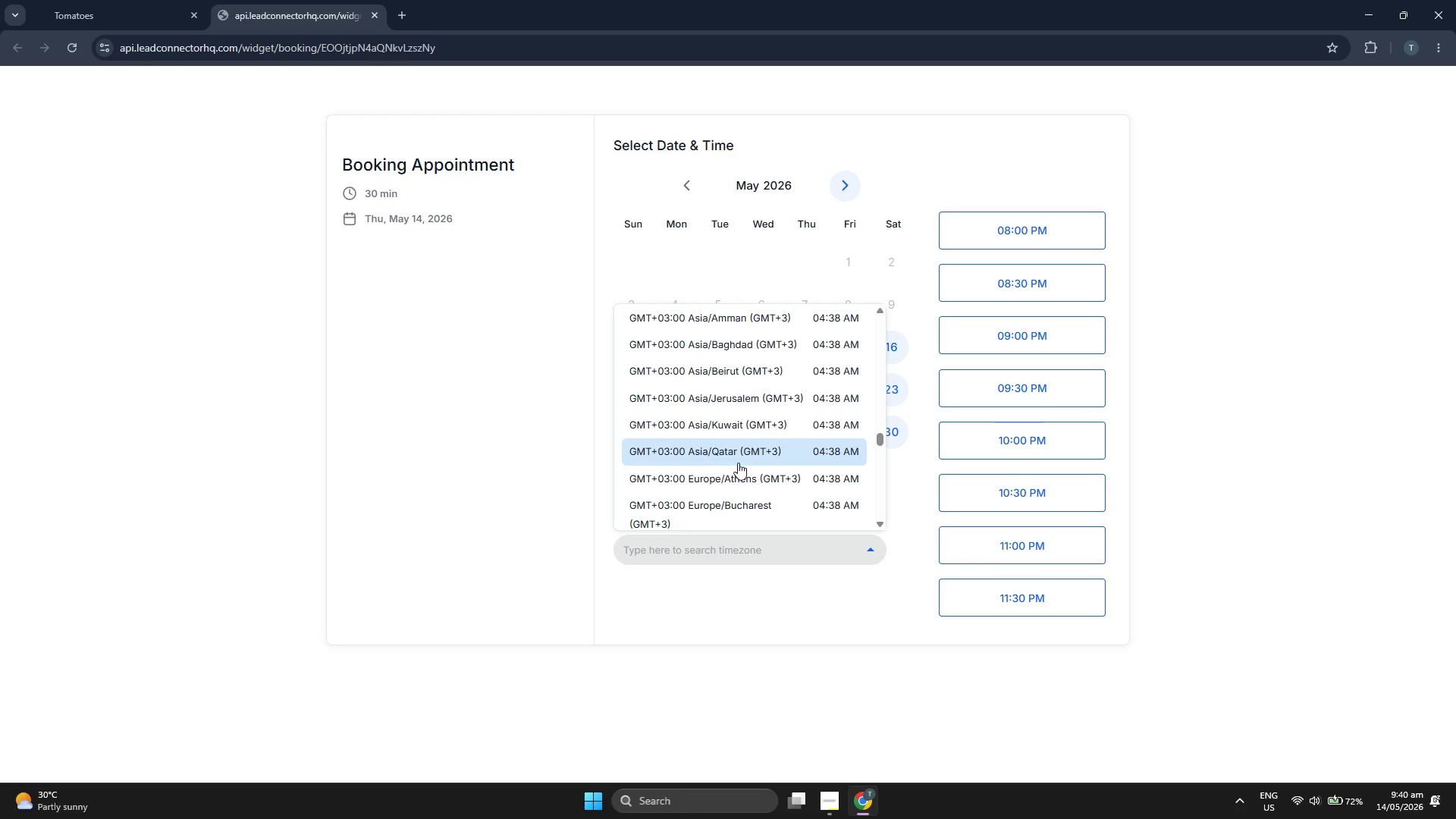 
scroll: coordinate [755, 477], scroll_direction: up, amount: 6.0
 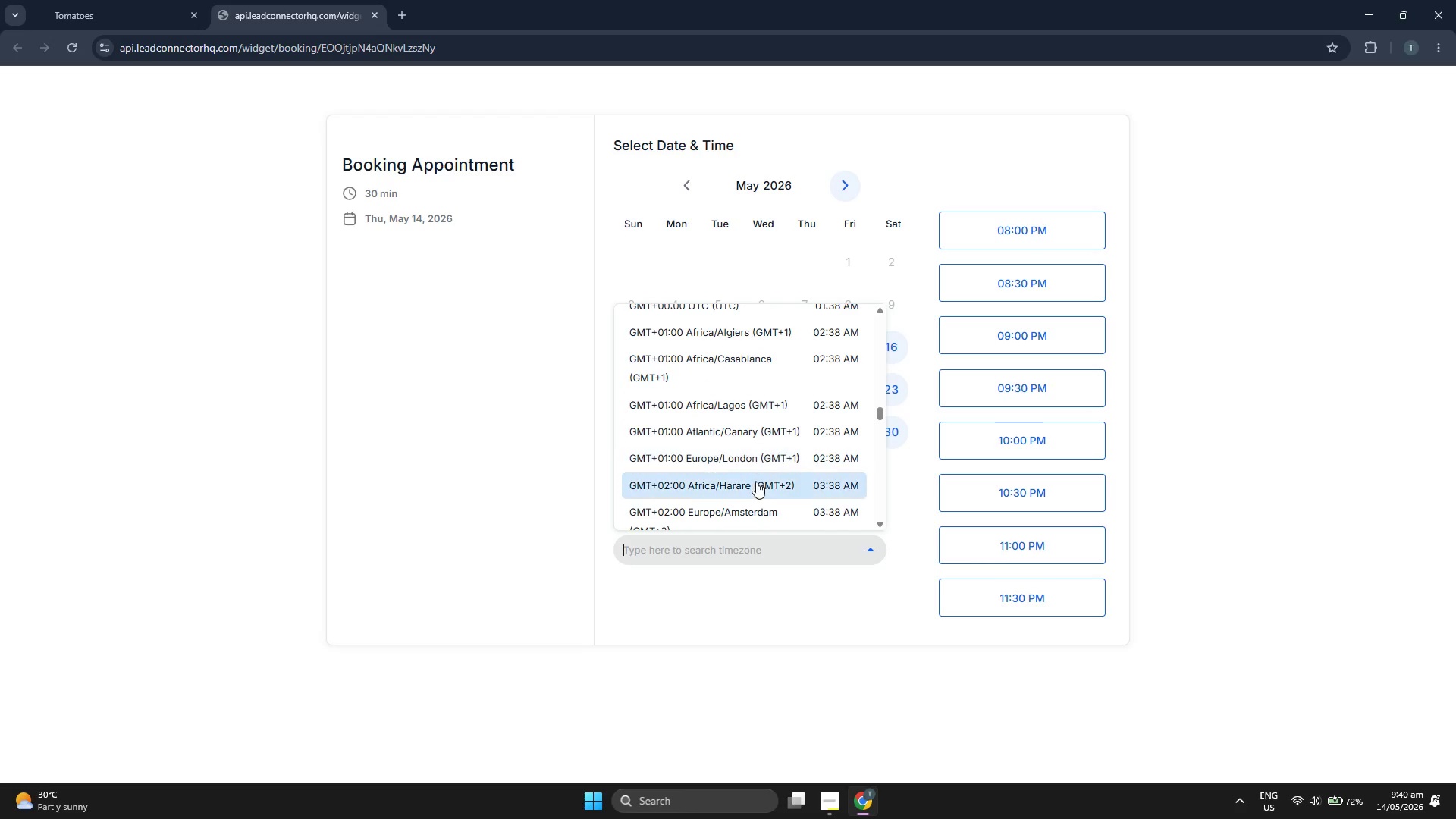 
scroll: coordinate [744, 468], scroll_direction: up, amount: 5.0
 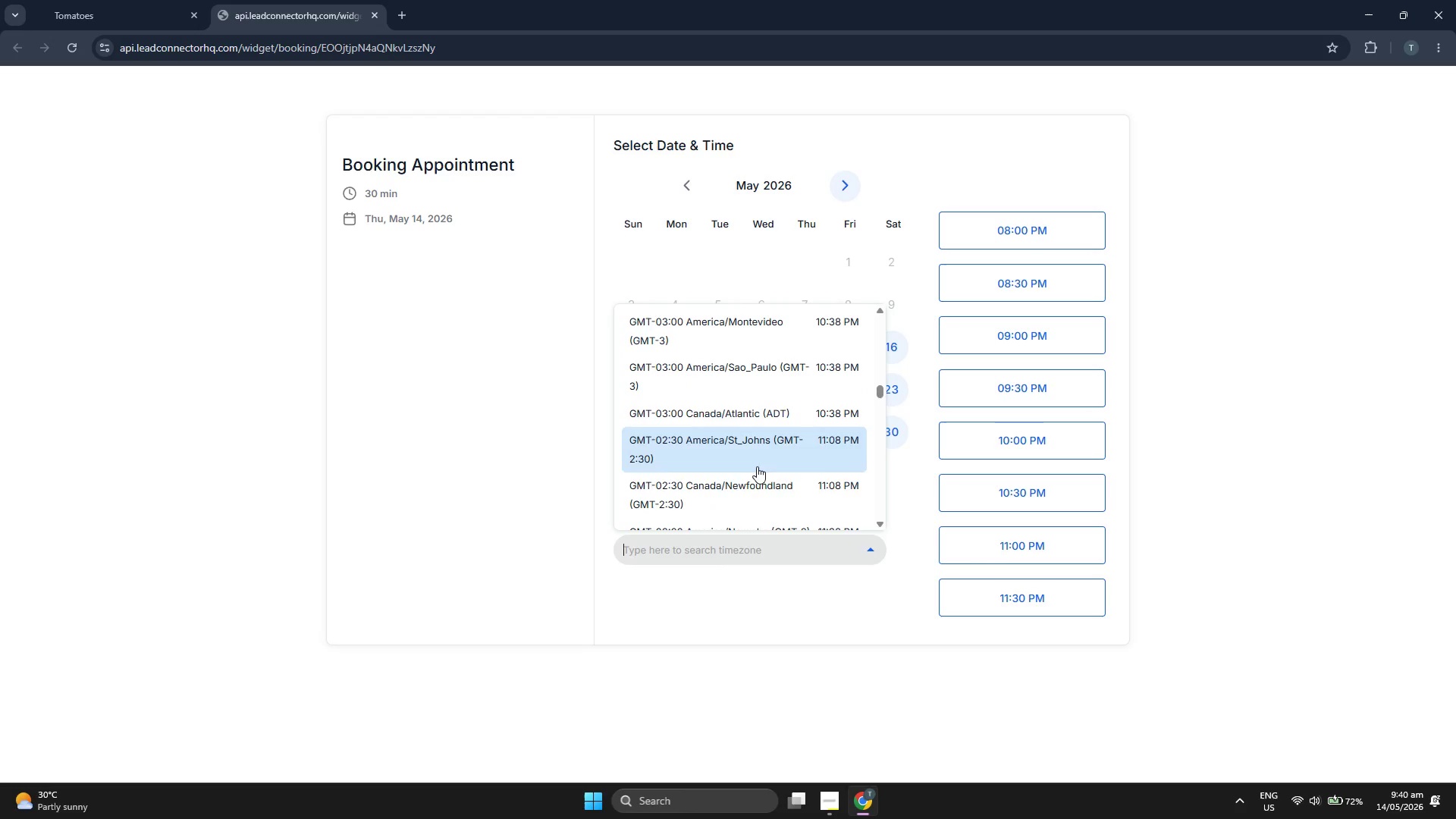 
scroll: coordinate [736, 460], scroll_direction: up, amount: 5.0
 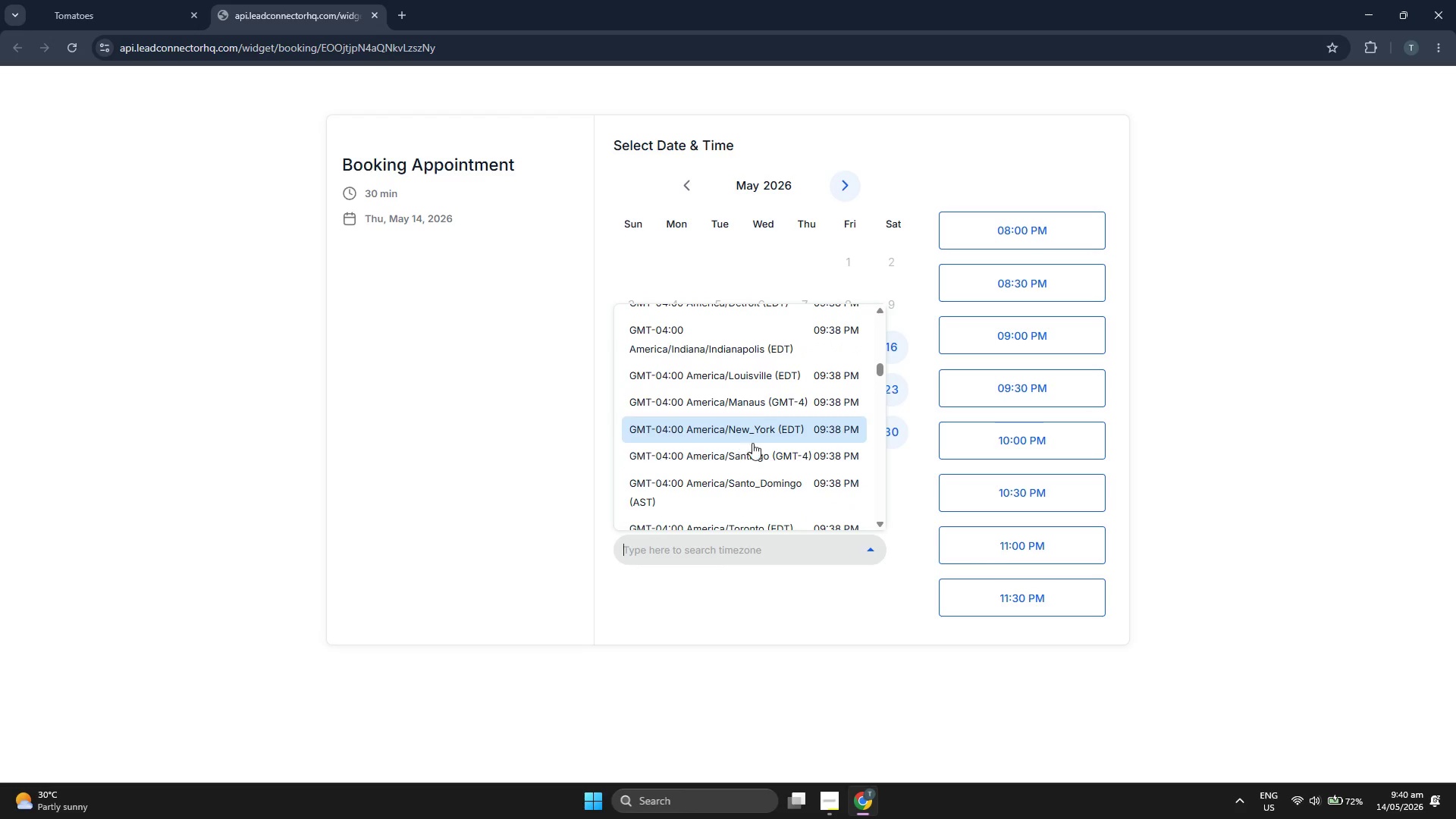 
scroll: coordinate [747, 457], scroll_direction: up, amount: 2.0
 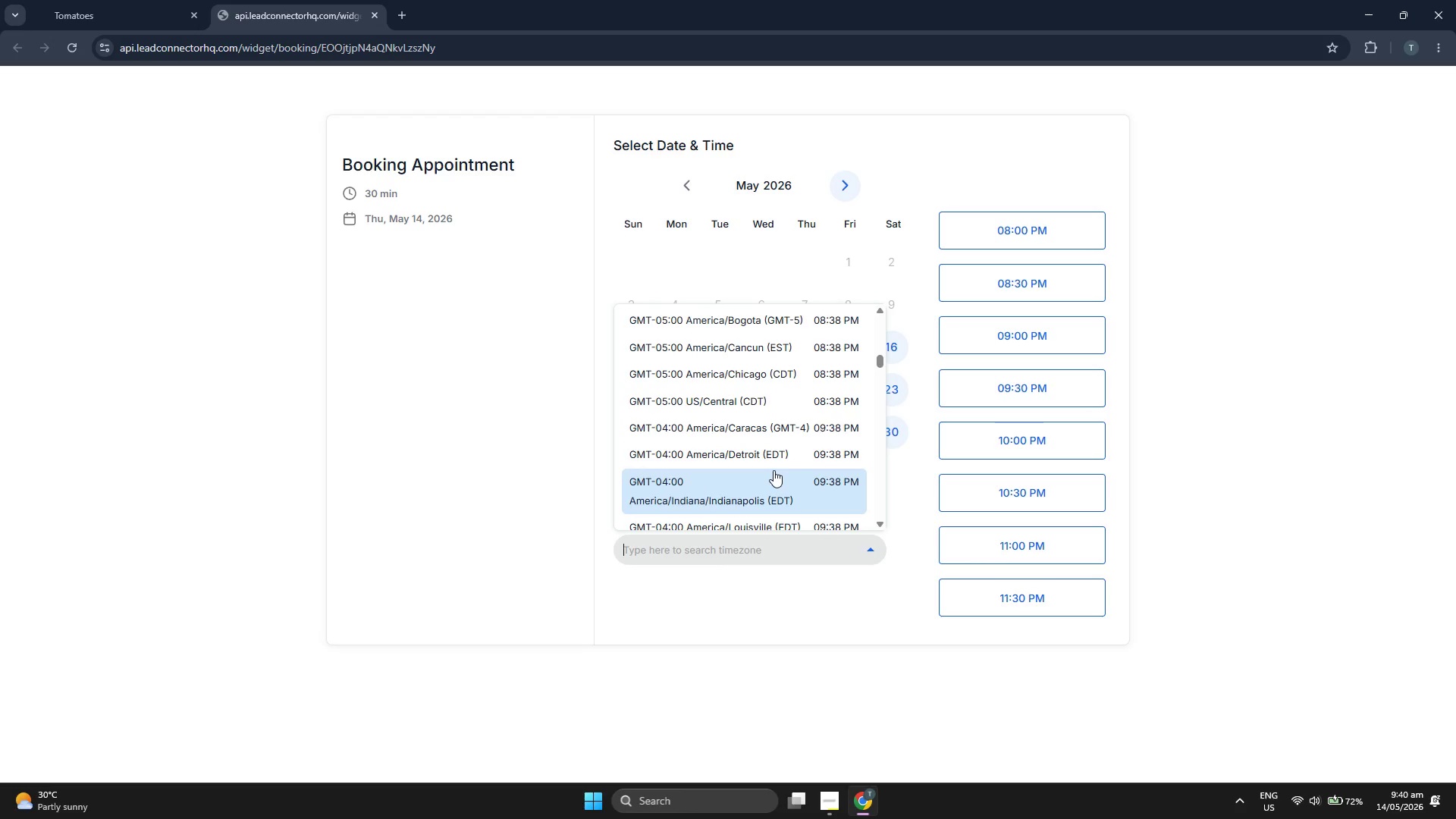 
type(new)
 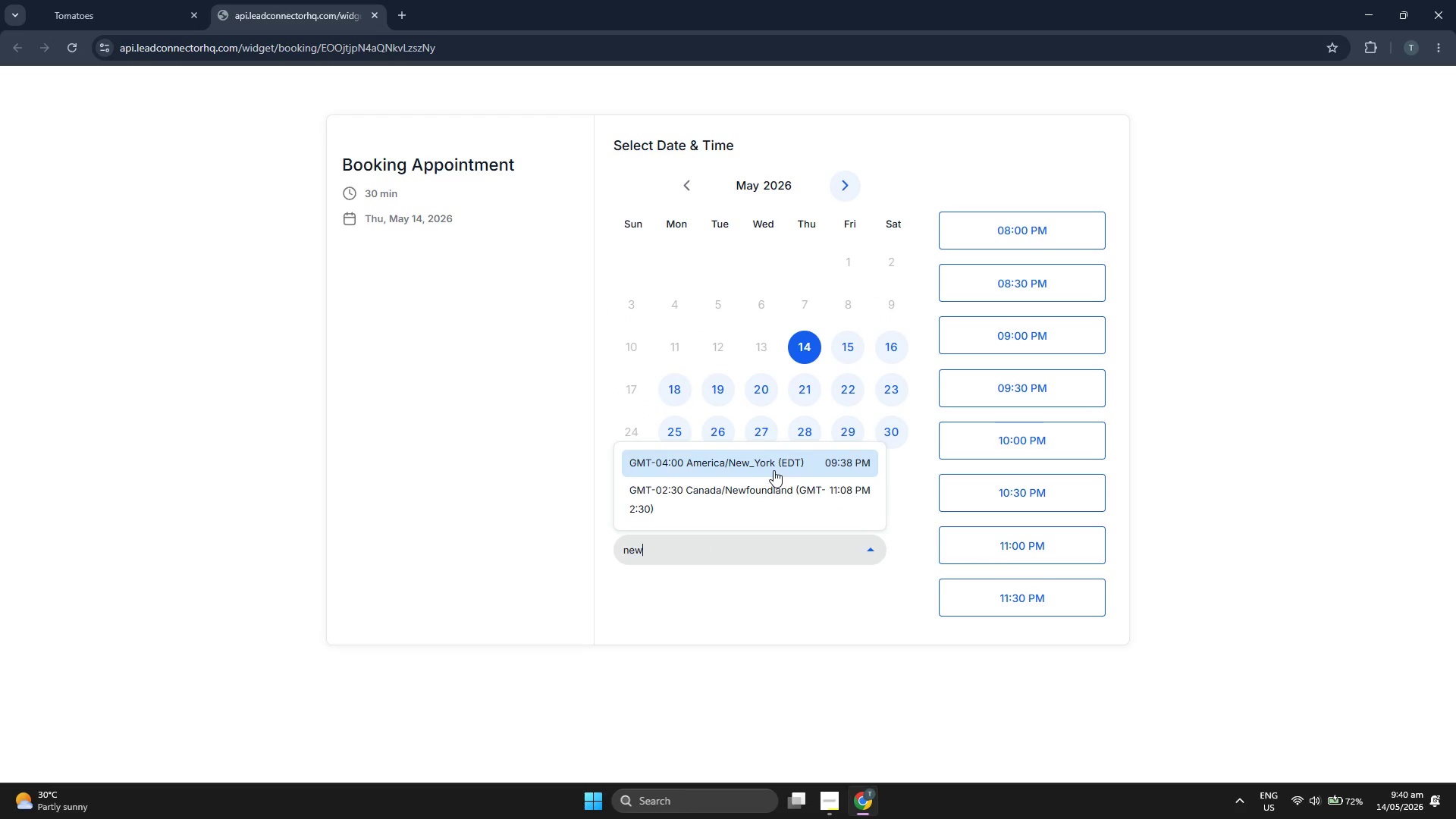 
left_click([774, 470])
 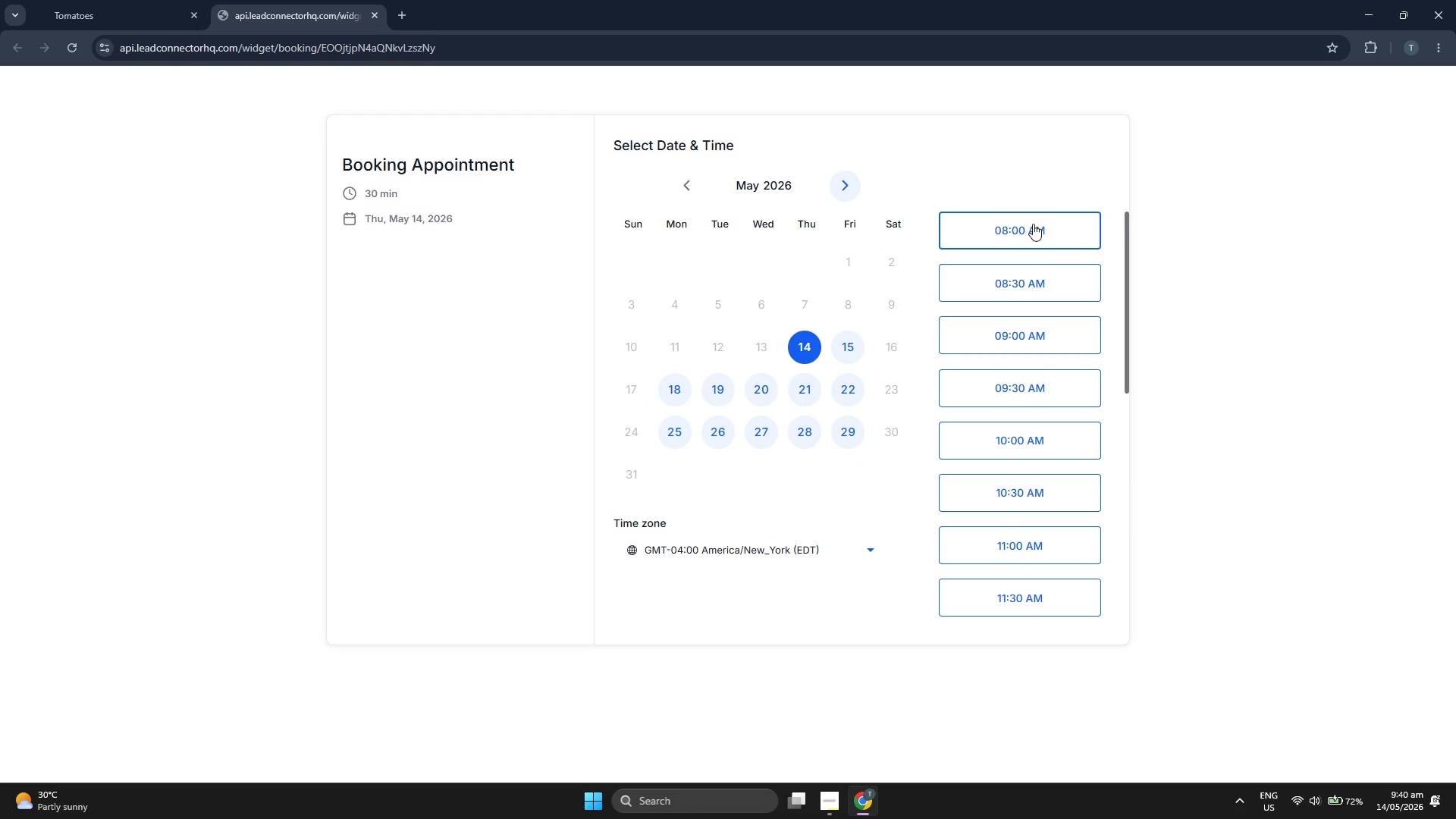 
wait(5.84)
 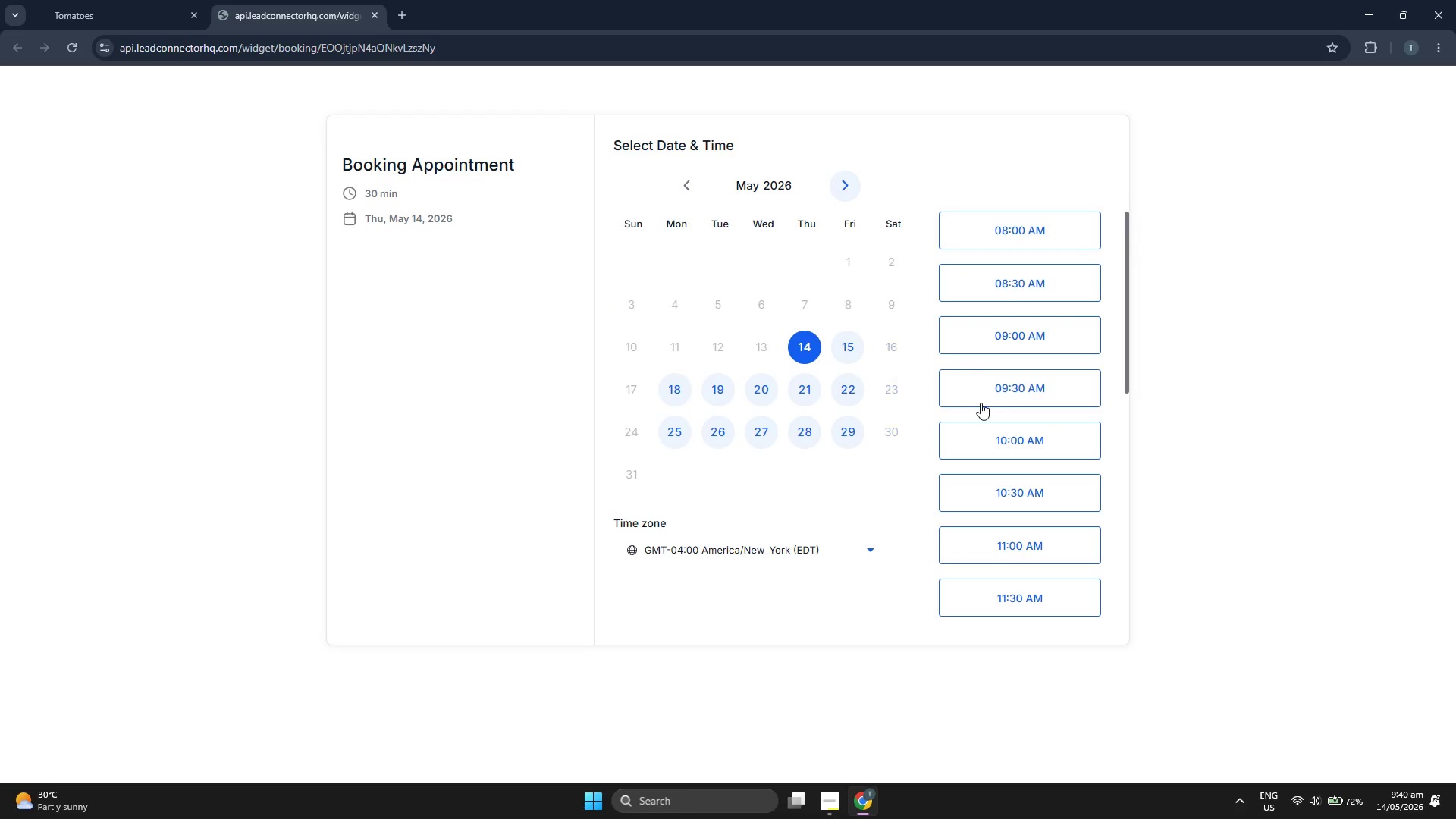 
scroll: coordinate [1006, 456], scroll_direction: down, amount: 5.0
 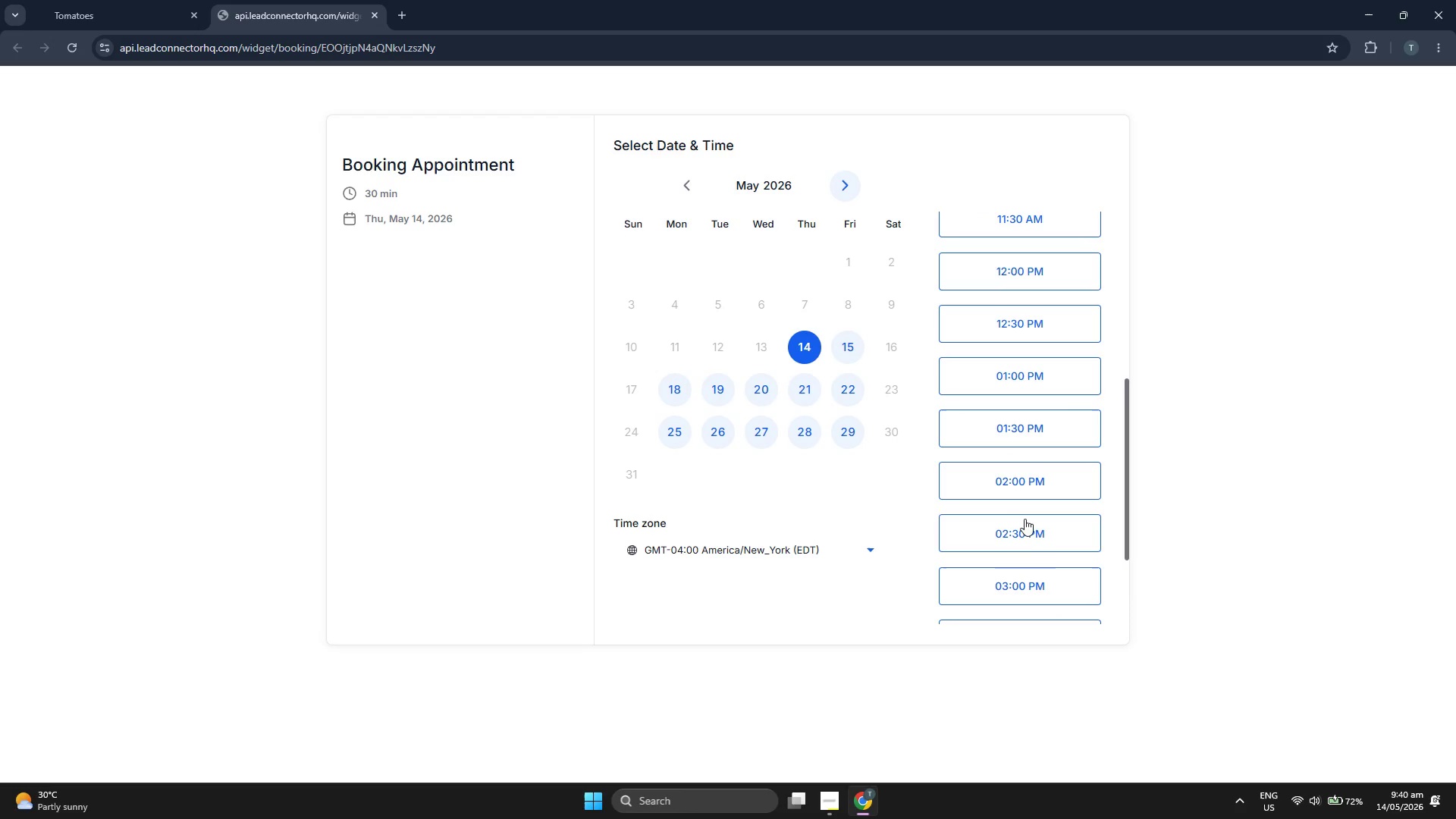 
scroll: coordinate [1016, 547], scroll_direction: down, amount: 4.0
 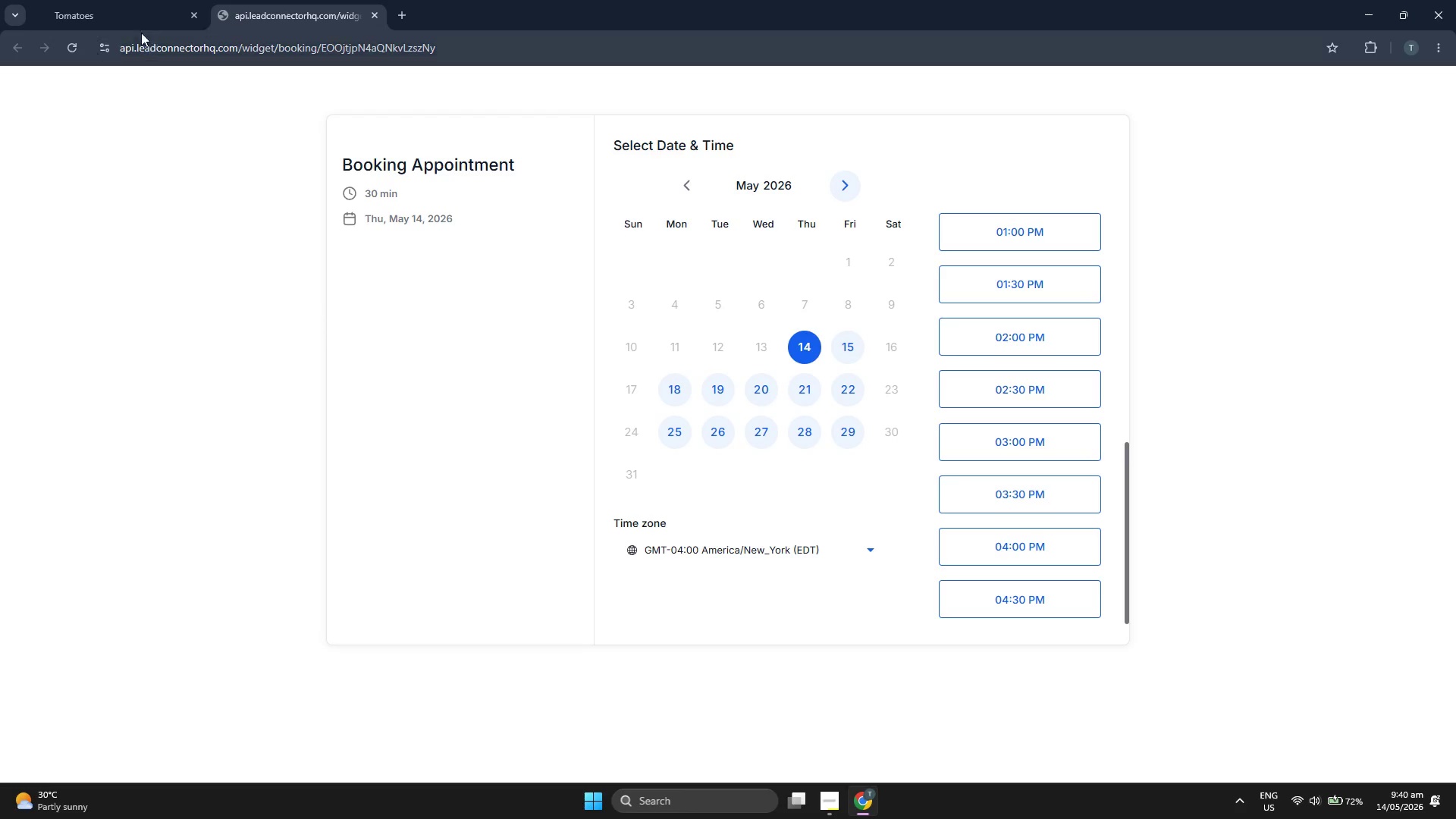 
left_click([137, 10])
 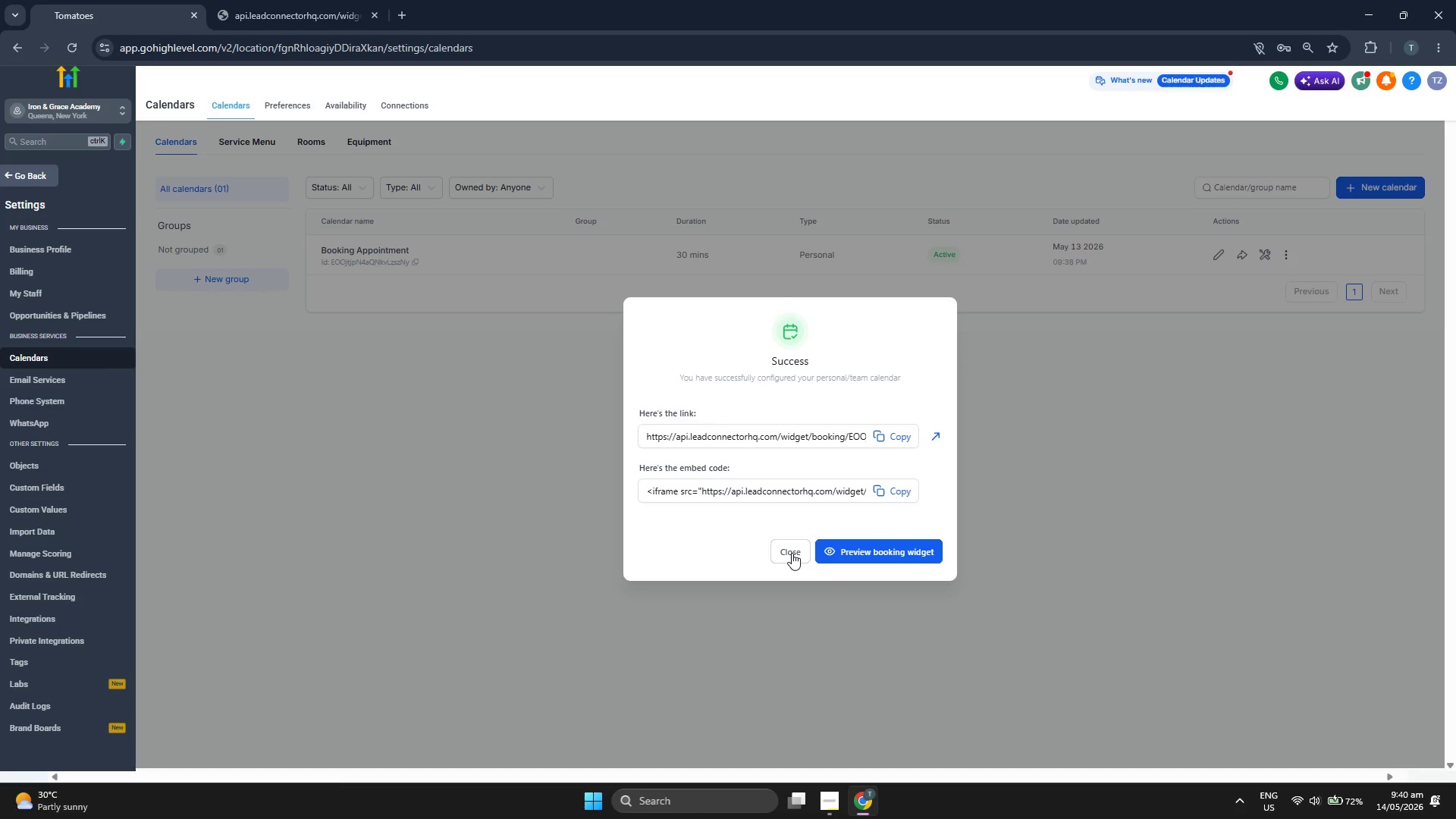 
left_click([792, 553])
 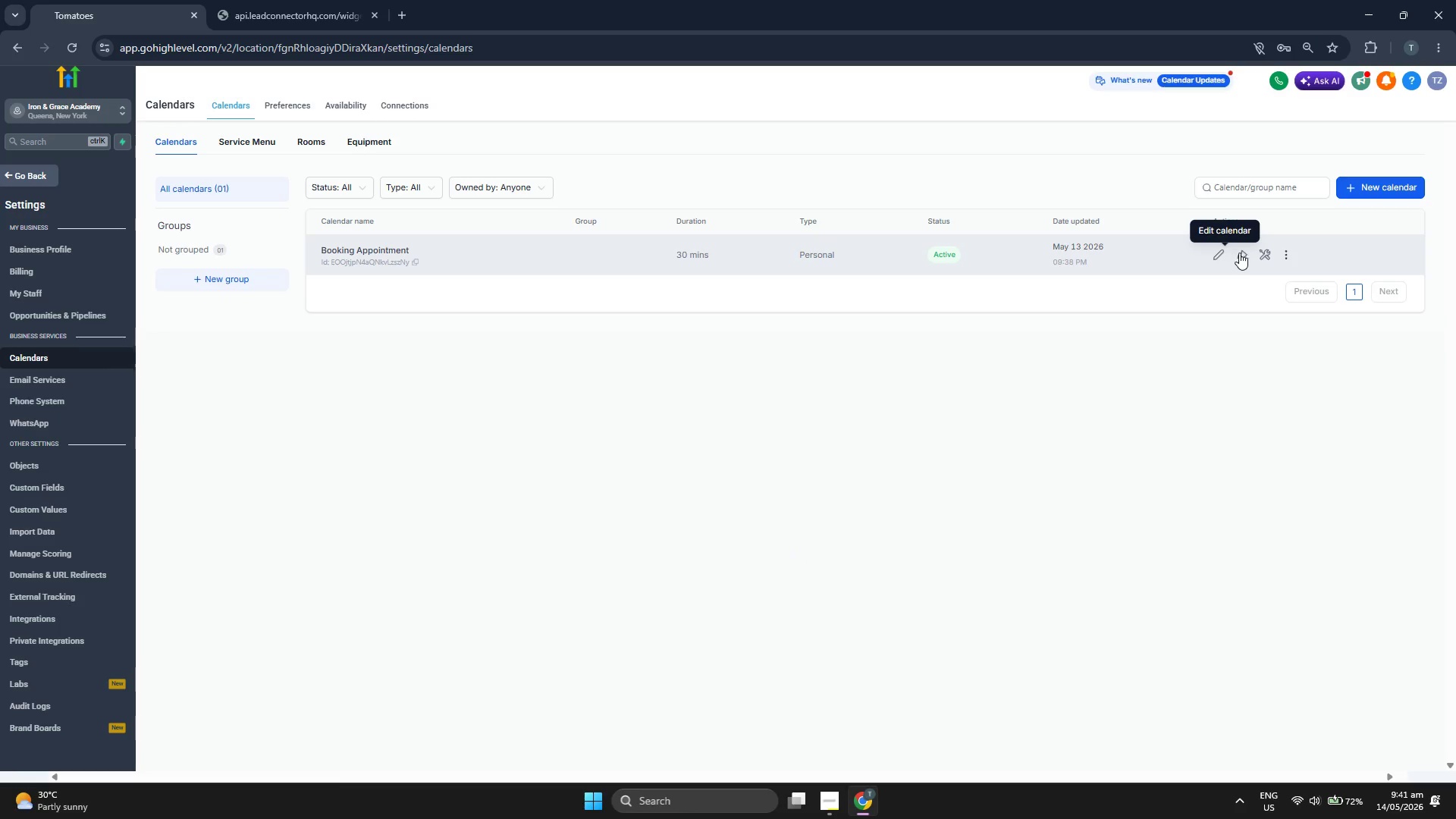 
left_click([1241, 253])
 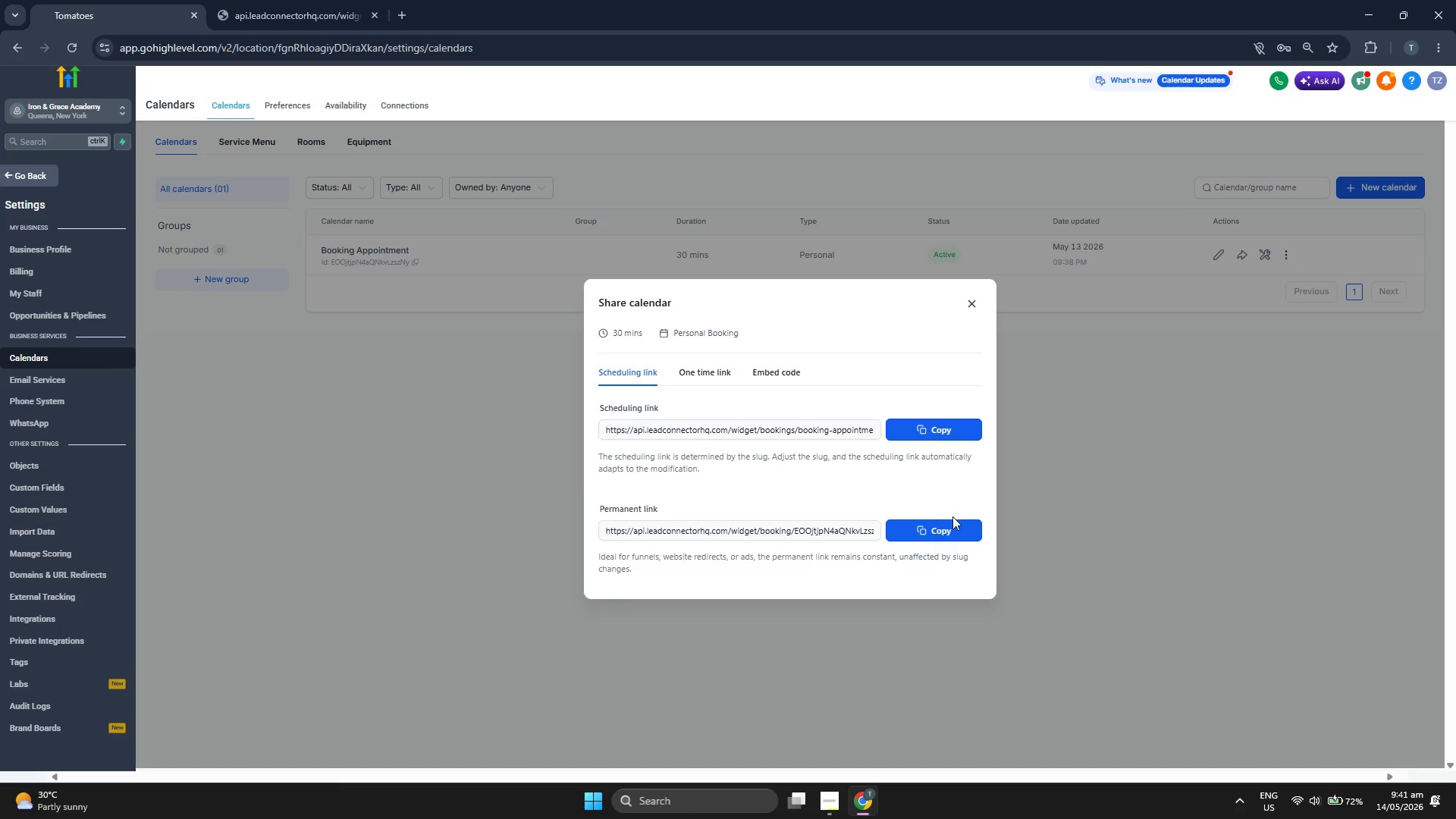 
left_click([952, 529])
 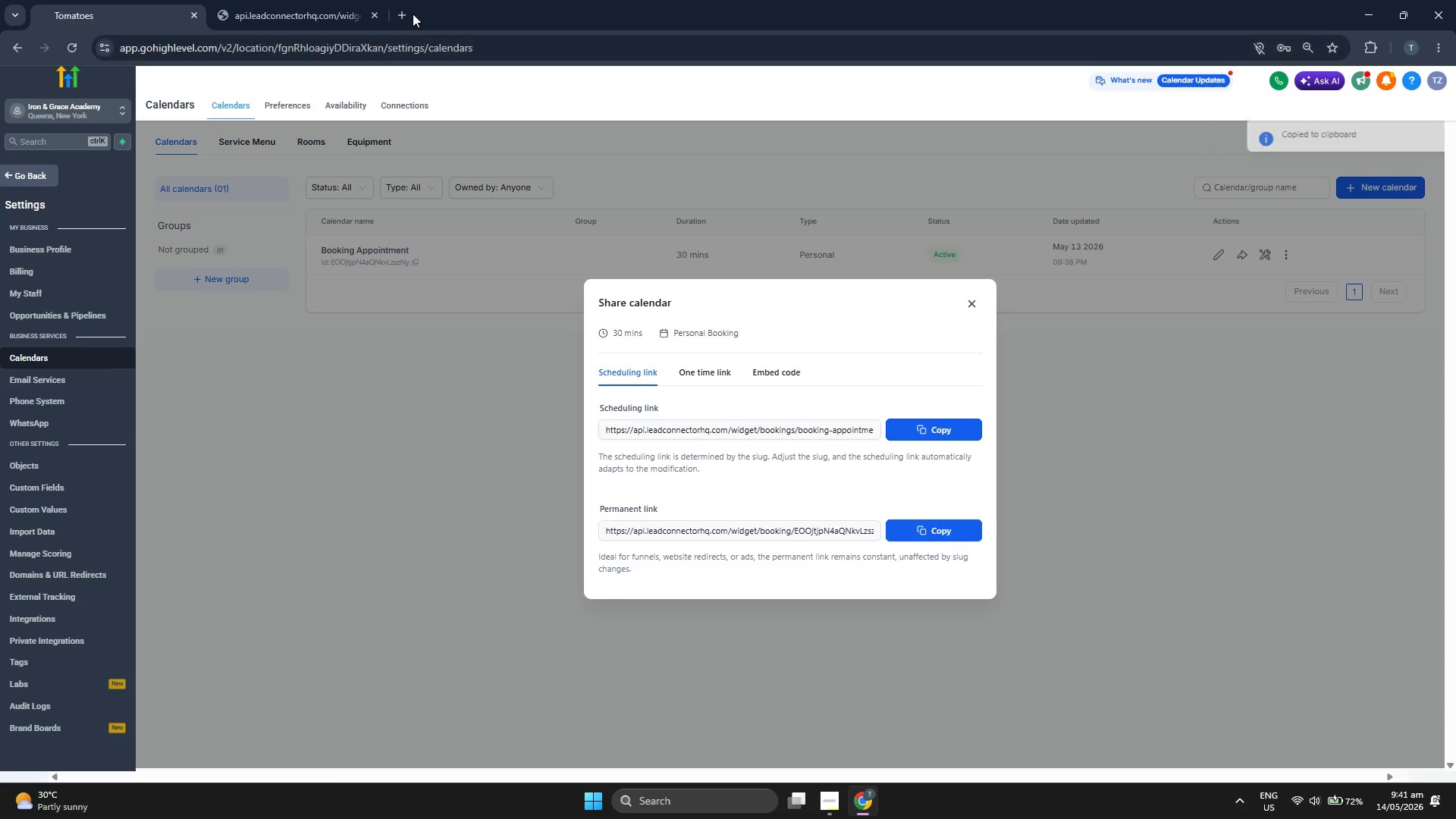 
left_click([411, 10])
 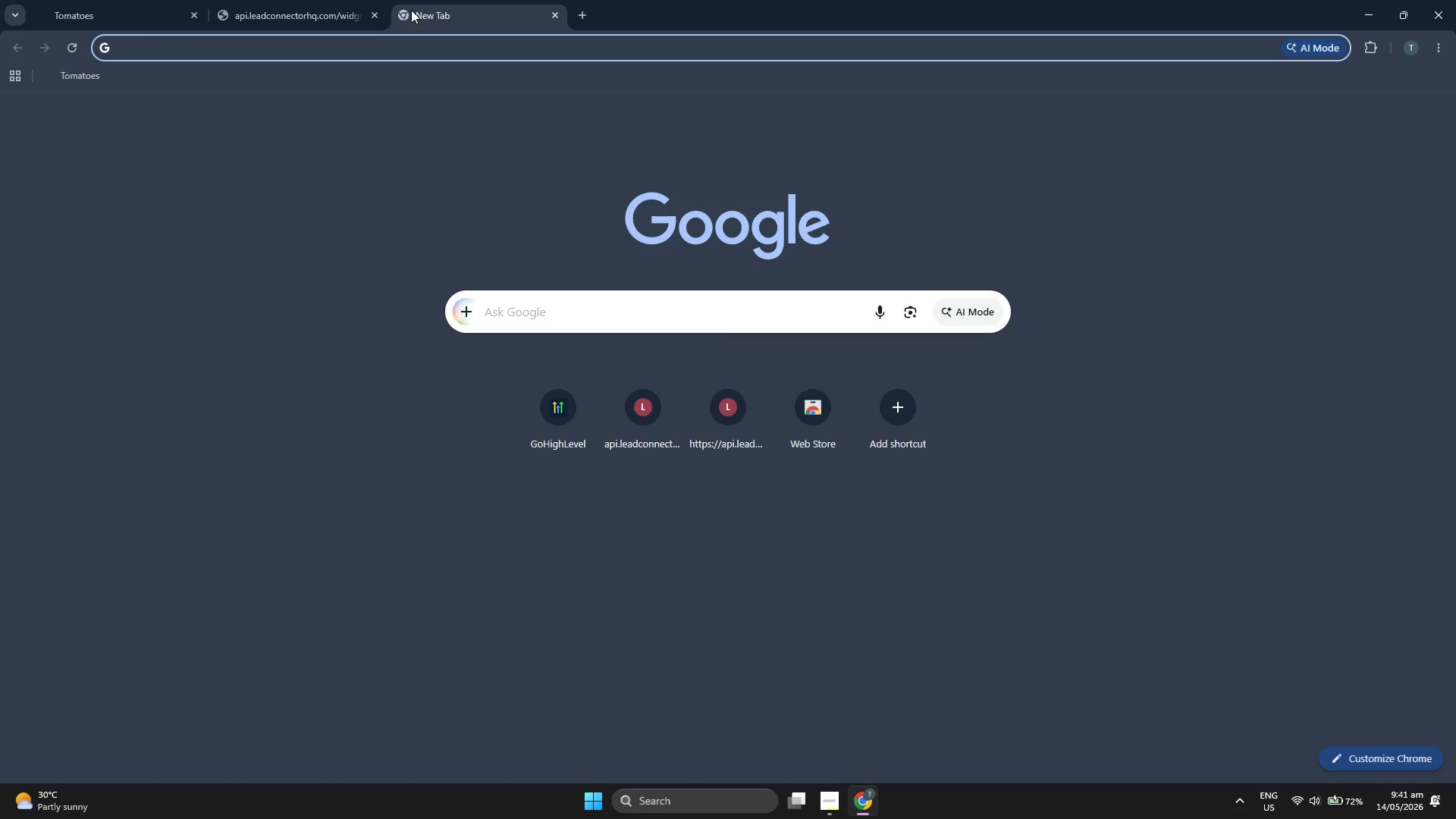 
key(Control+V)
 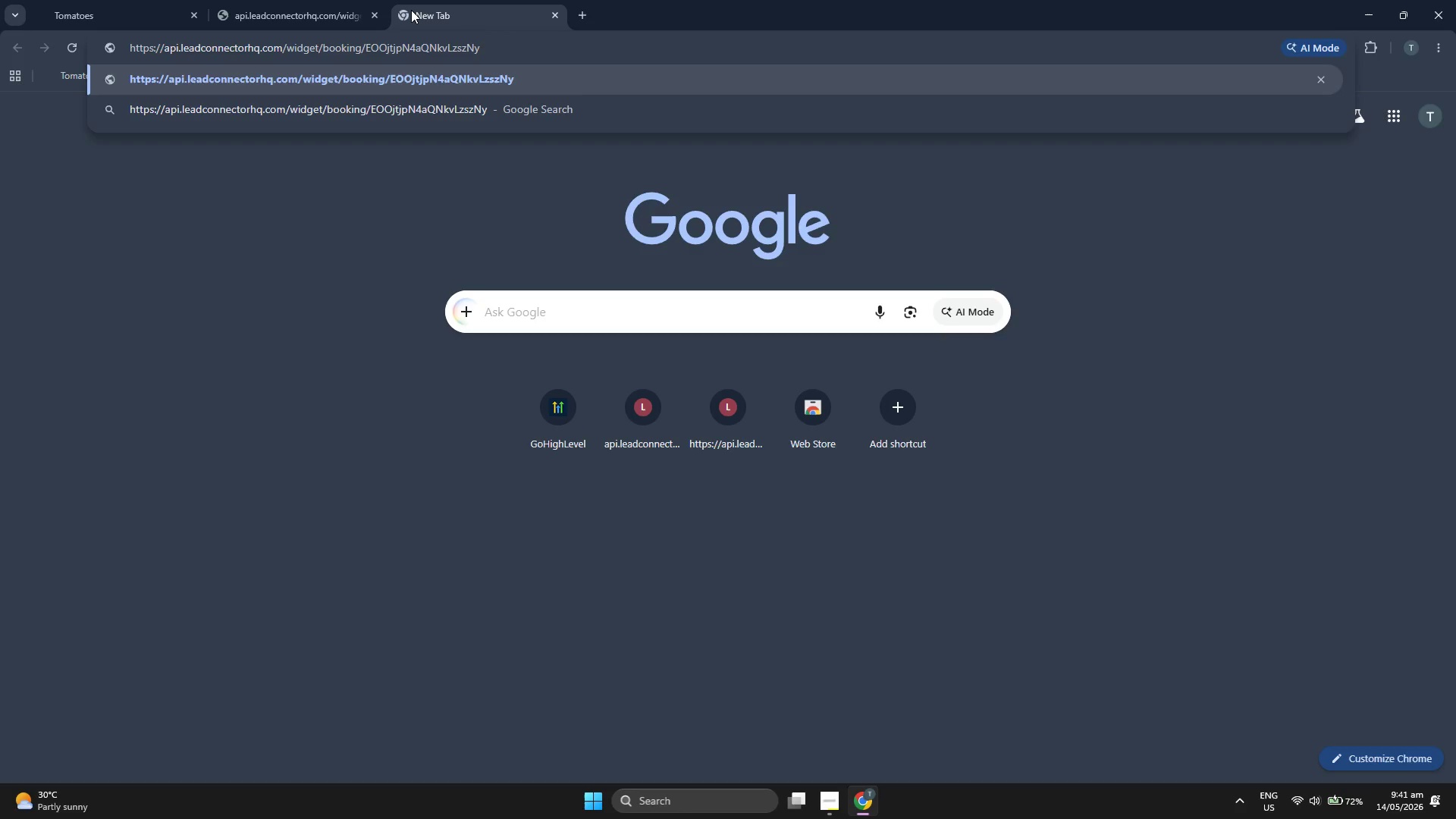 
key(Enter)
 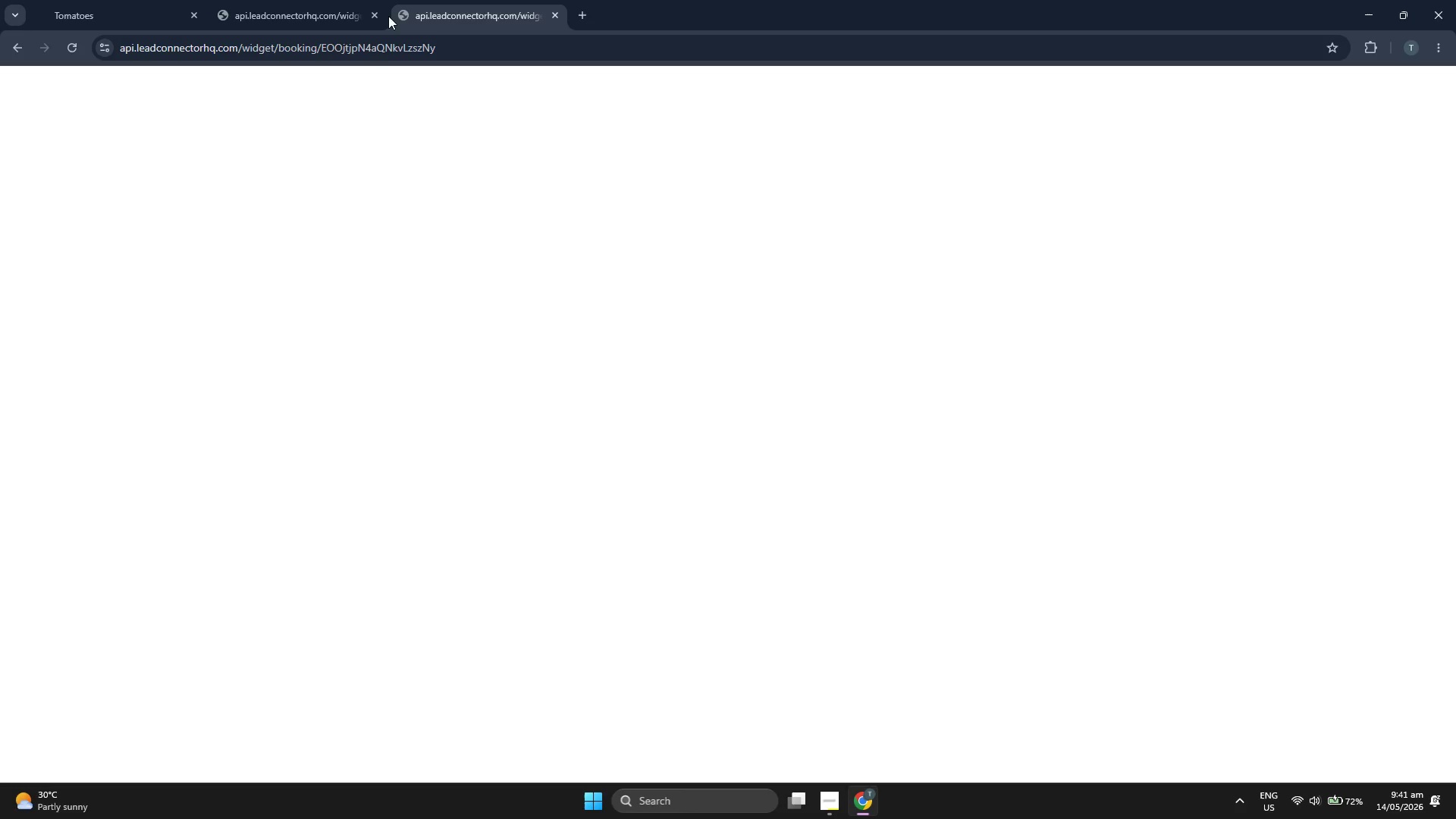 
left_click([373, 14])
 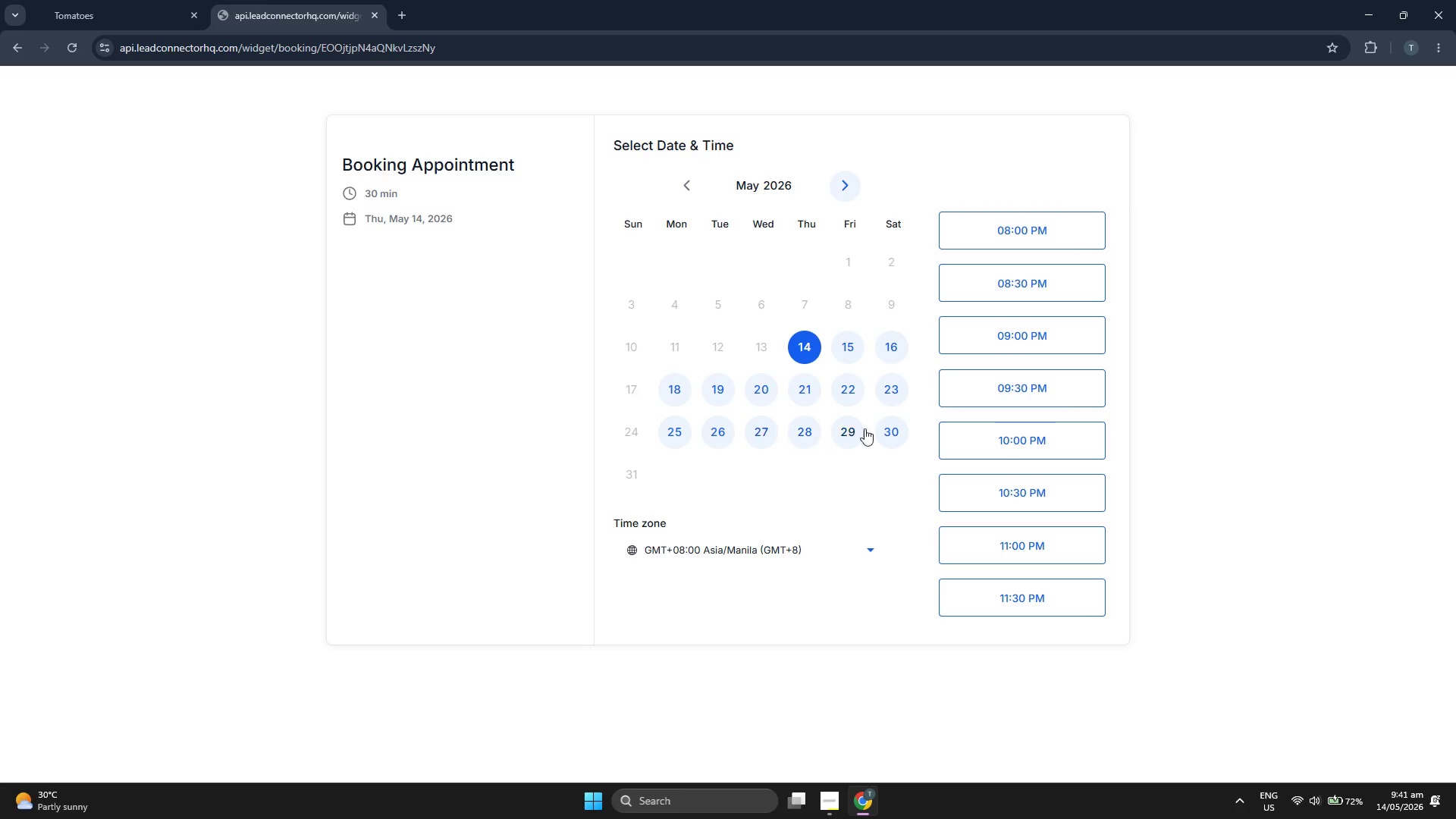 
wait(6.48)
 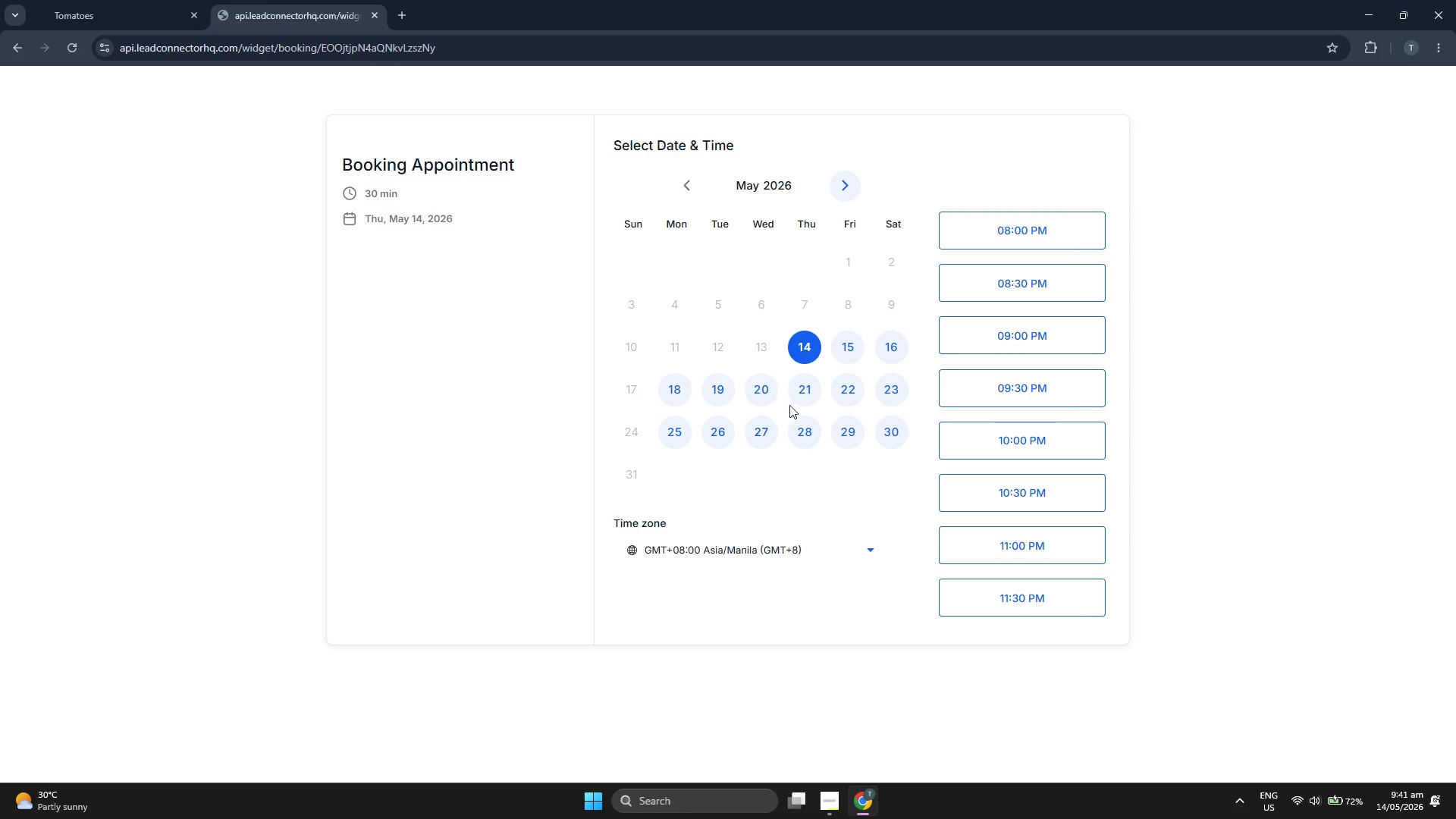 
left_click([807, 545])
 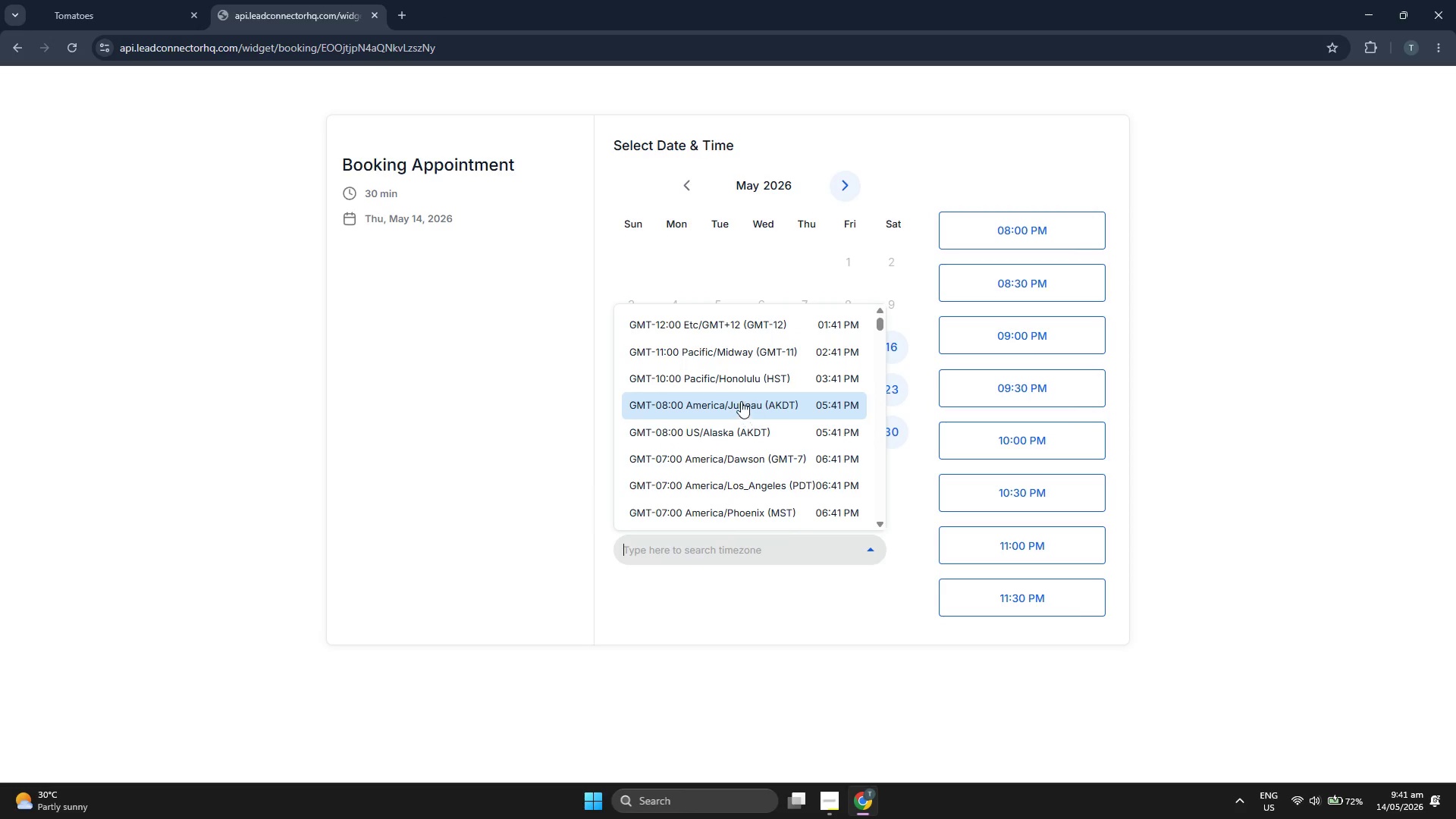 
scroll: coordinate [741, 401], scroll_direction: down, amount: 4.0
 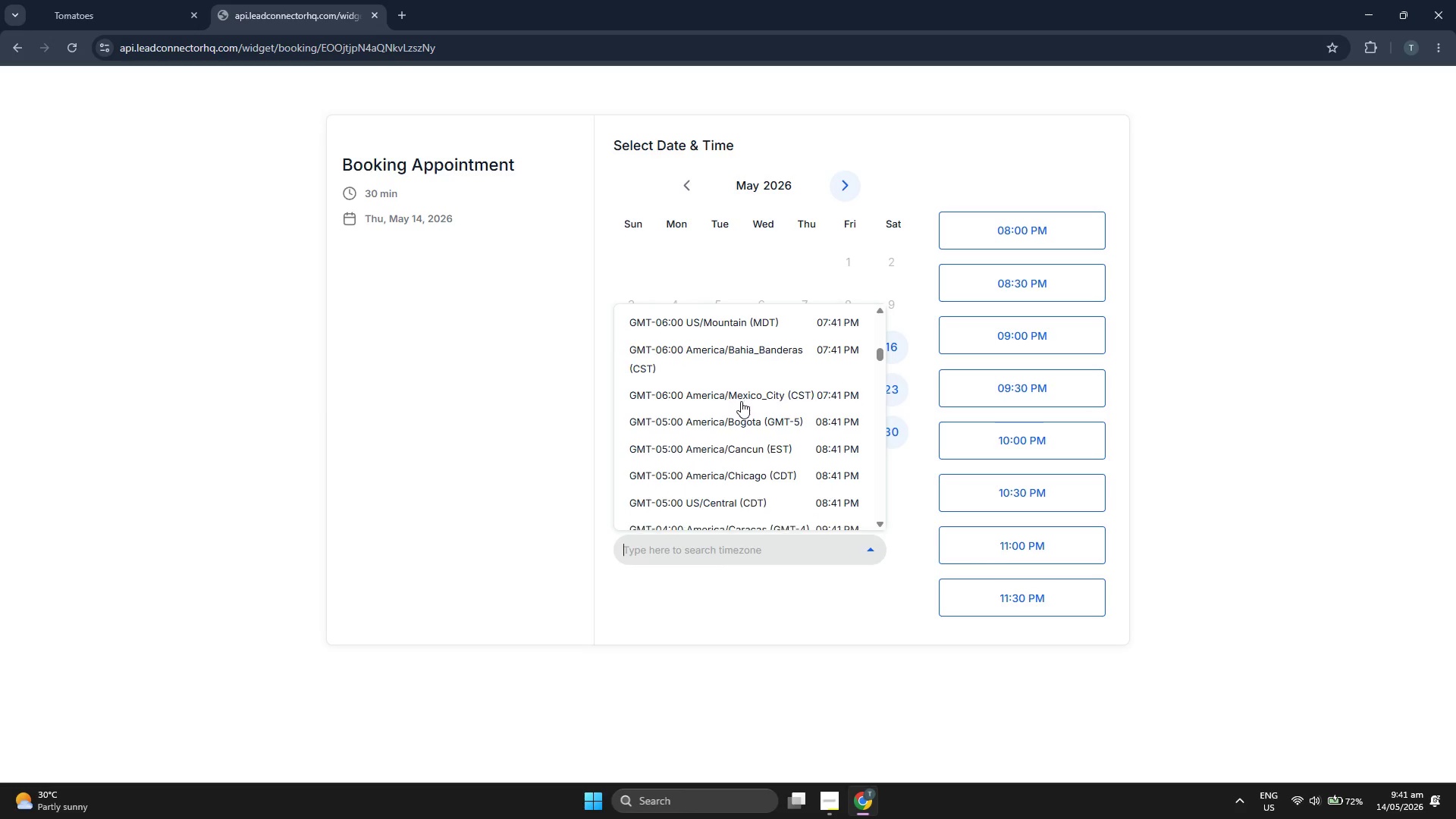 
type(new)
 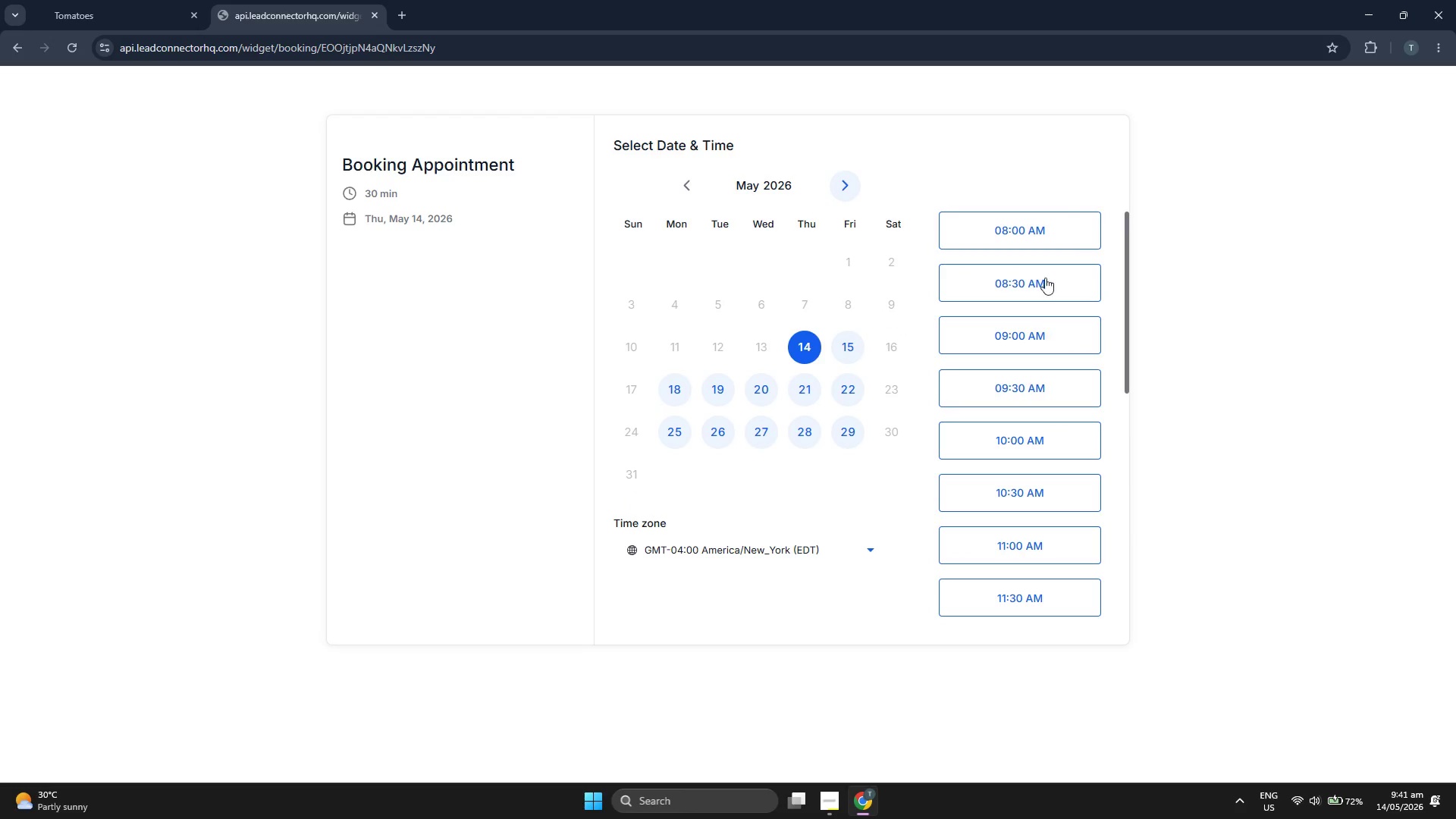 
wait(5.2)
 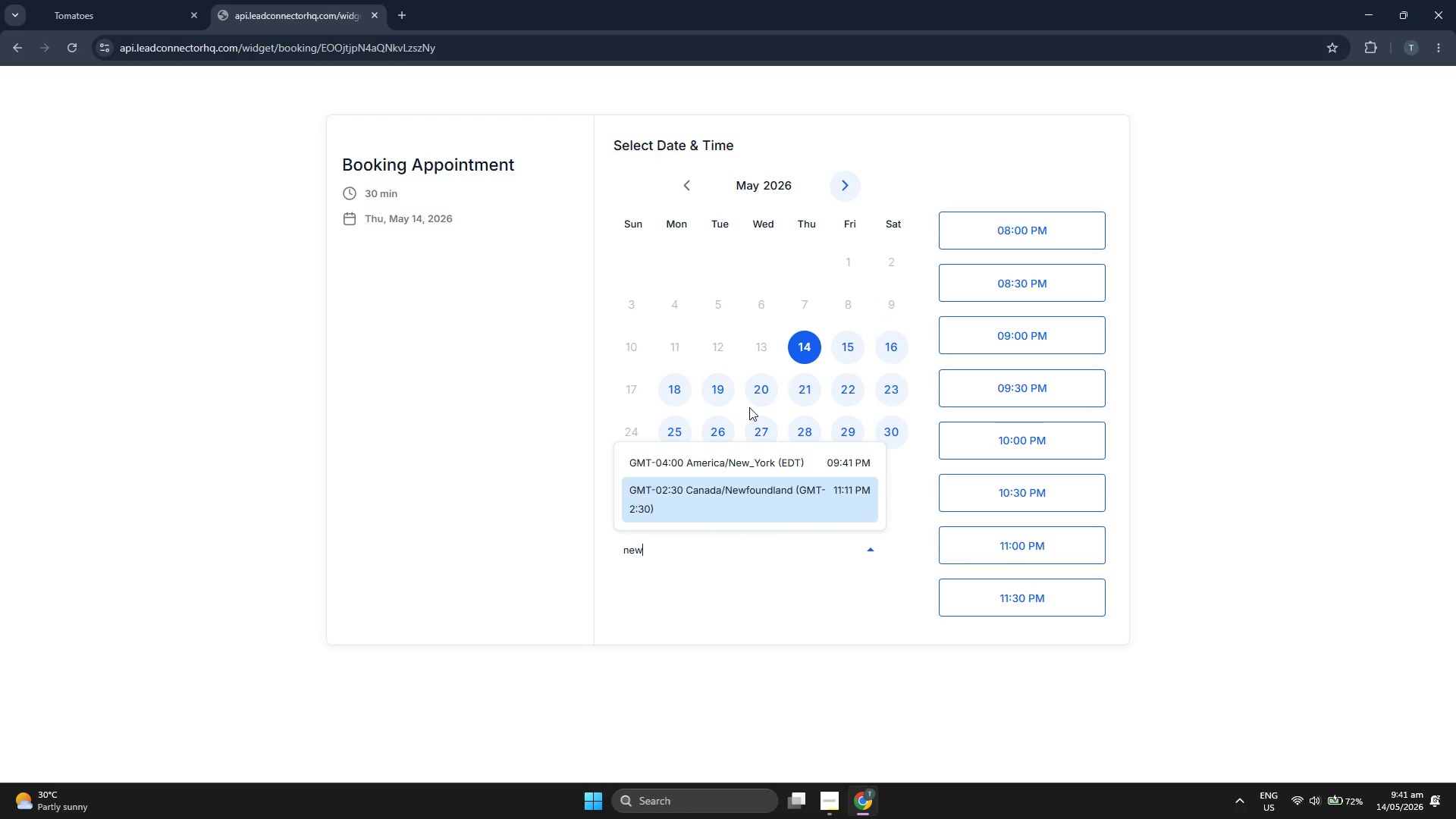 
scroll: coordinate [1028, 394], scroll_direction: down, amount: 4.0
 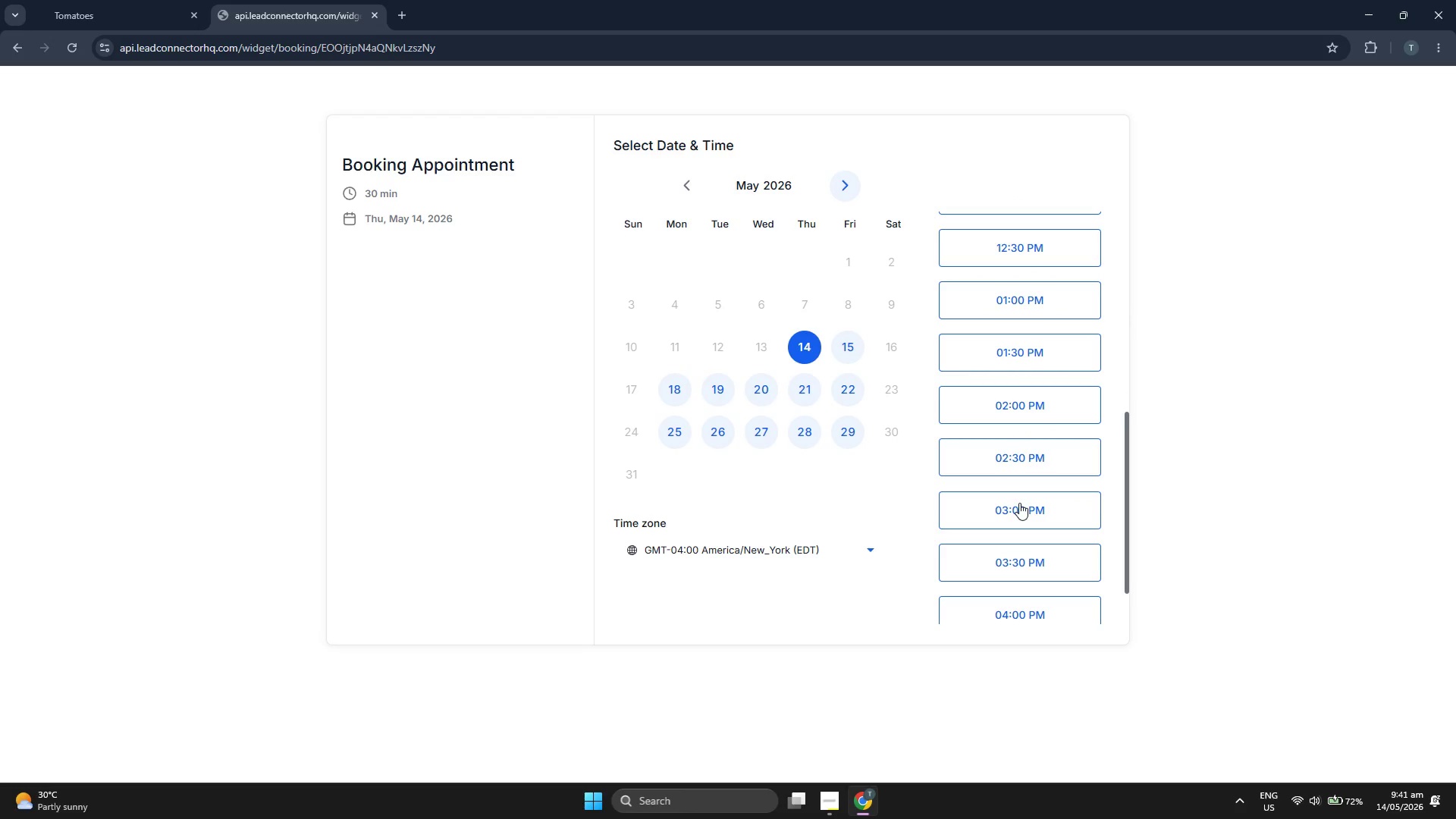 
scroll: coordinate [1003, 397], scroll_direction: up, amount: 4.0
 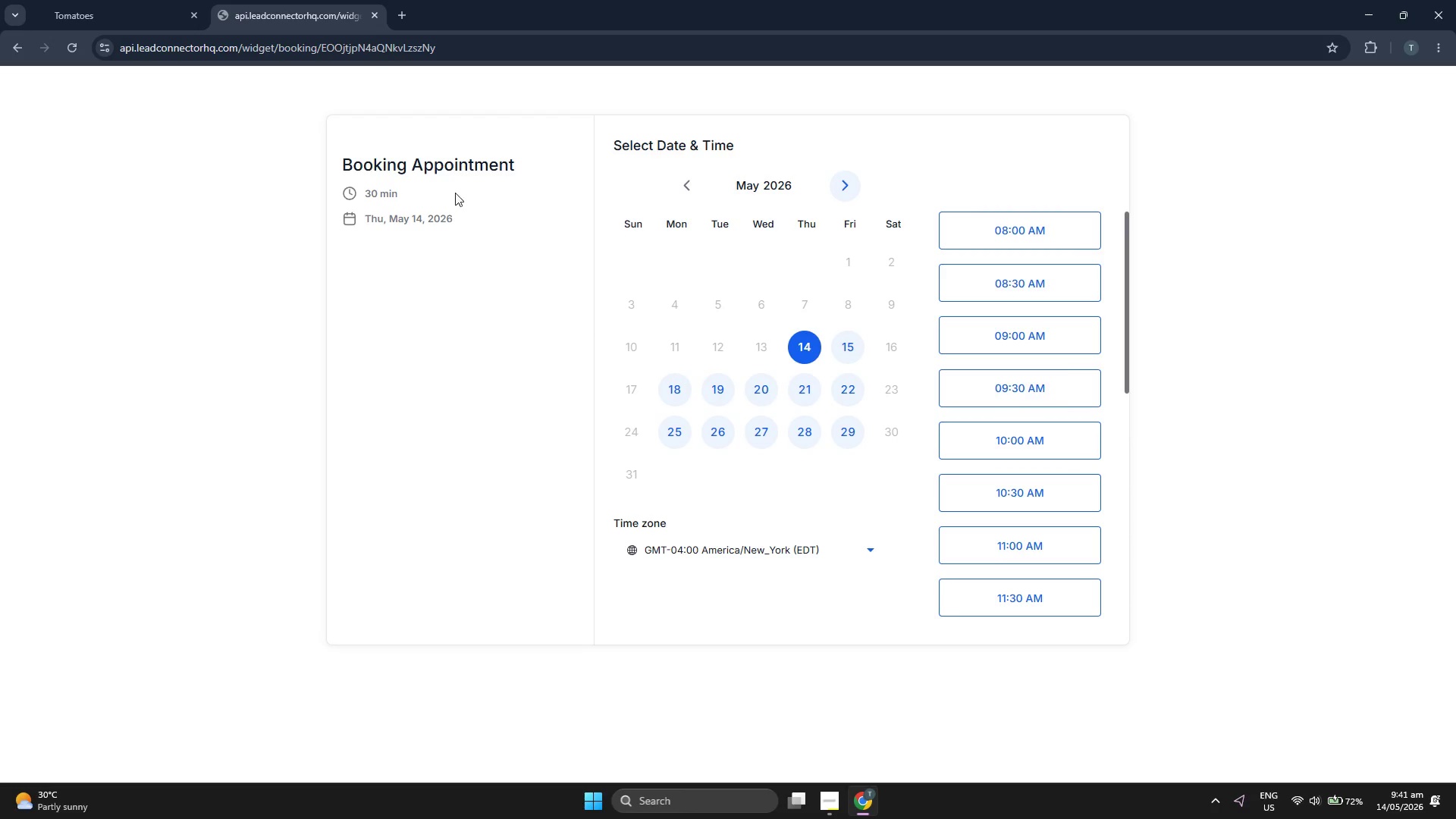 
double_click([462, 154])
 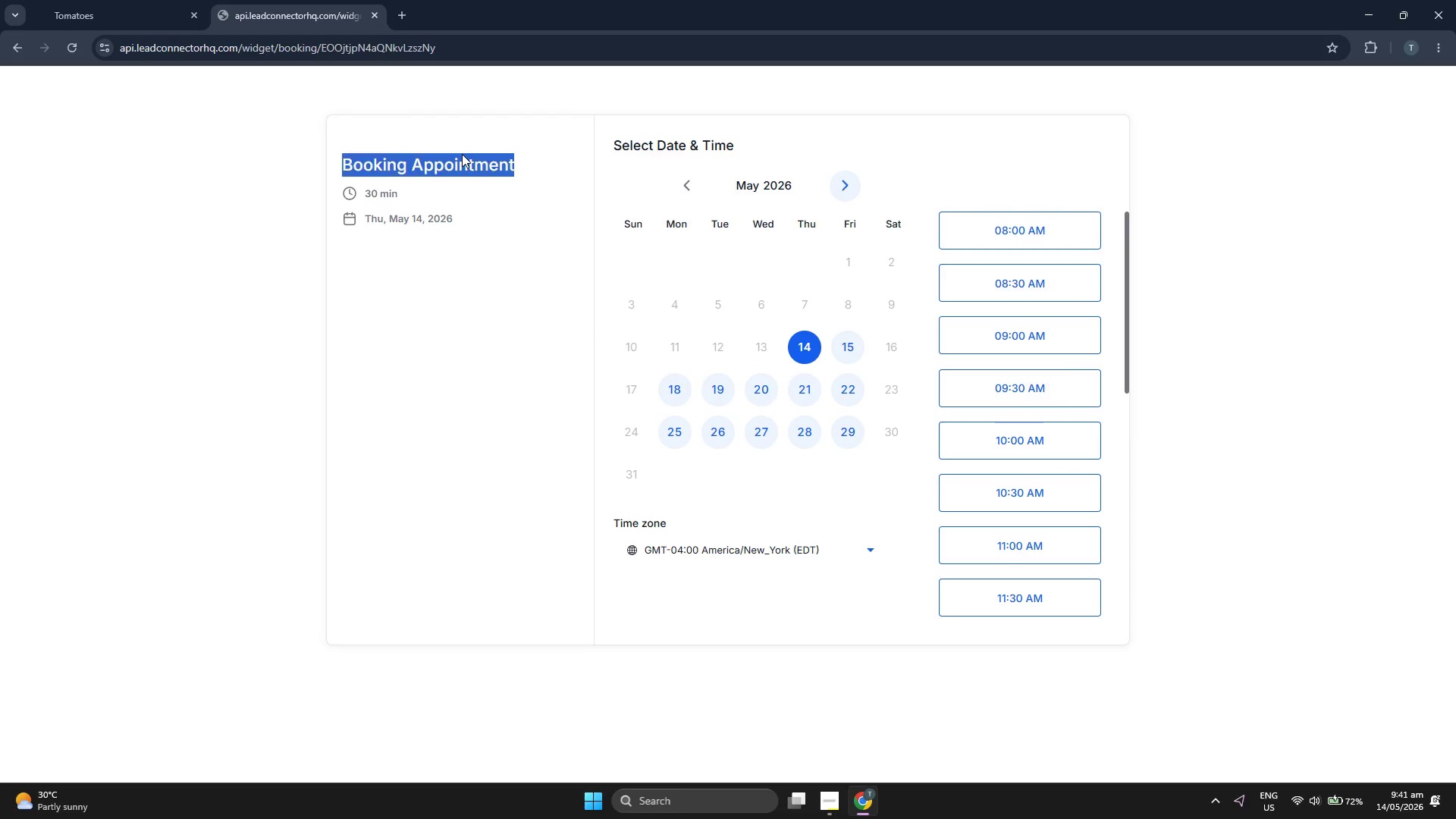 
triple_click([462, 154])
 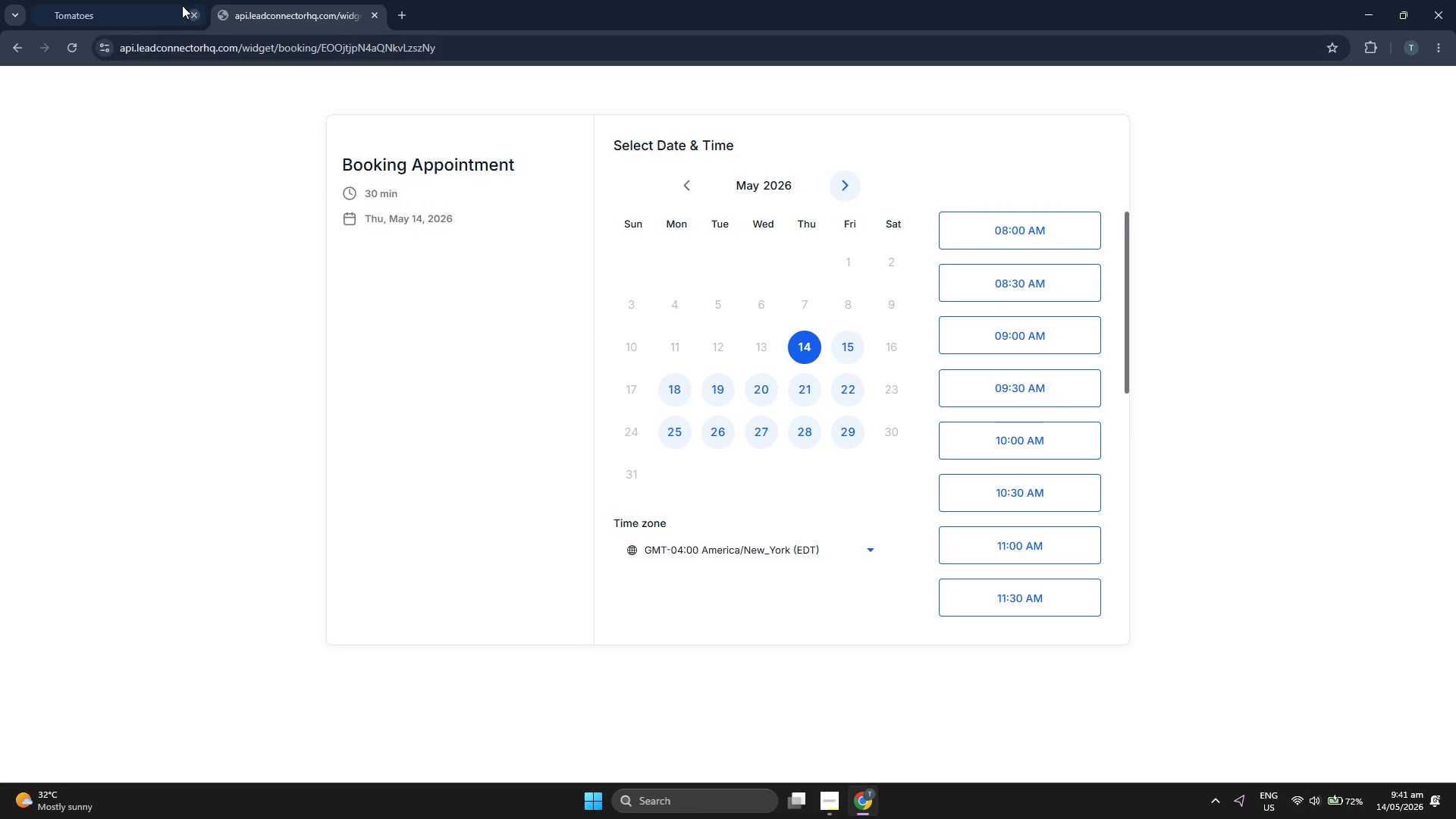 
left_click([134, 0])
 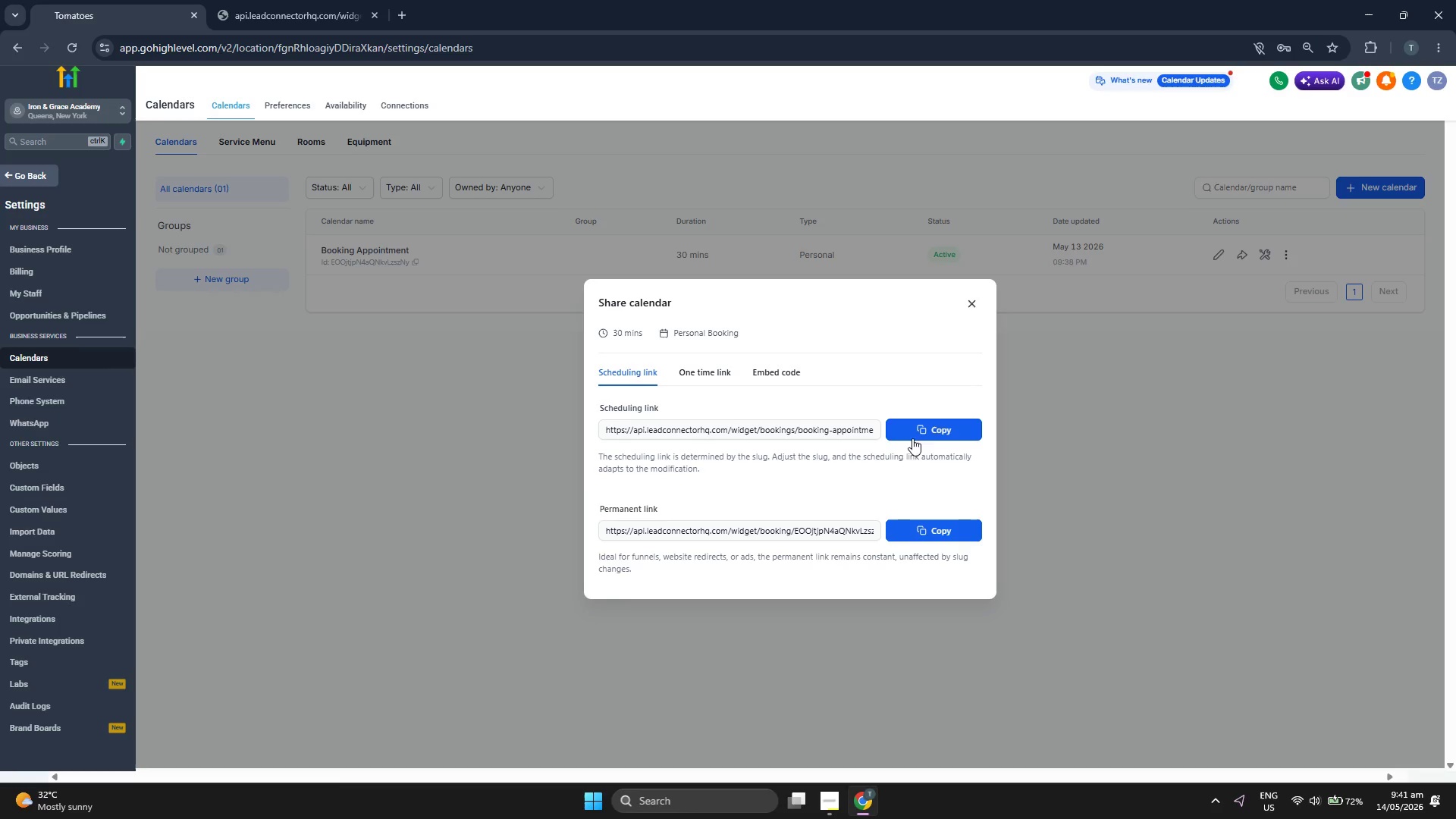 
left_click([974, 296])
 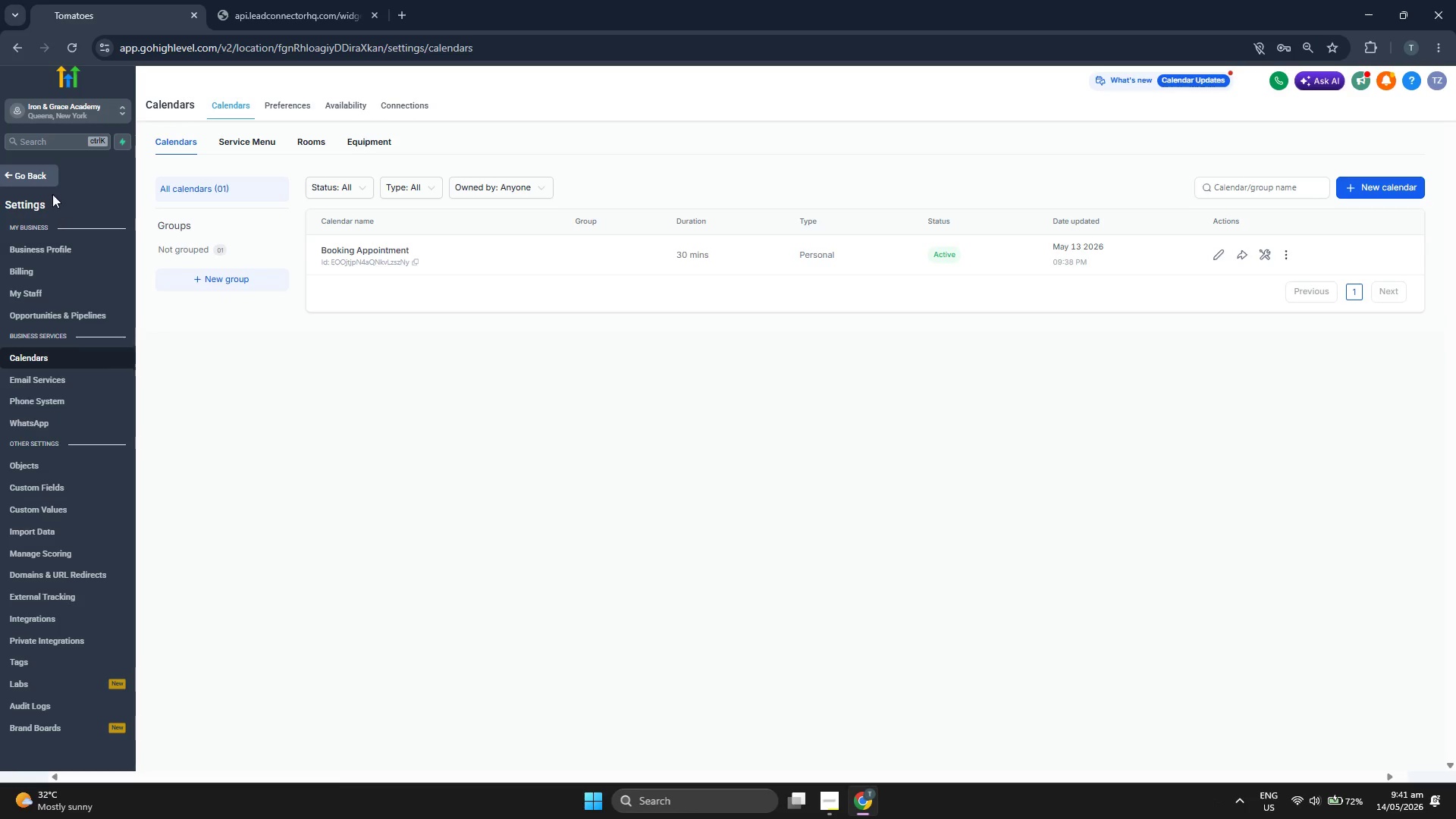 
left_click([46, 173])
 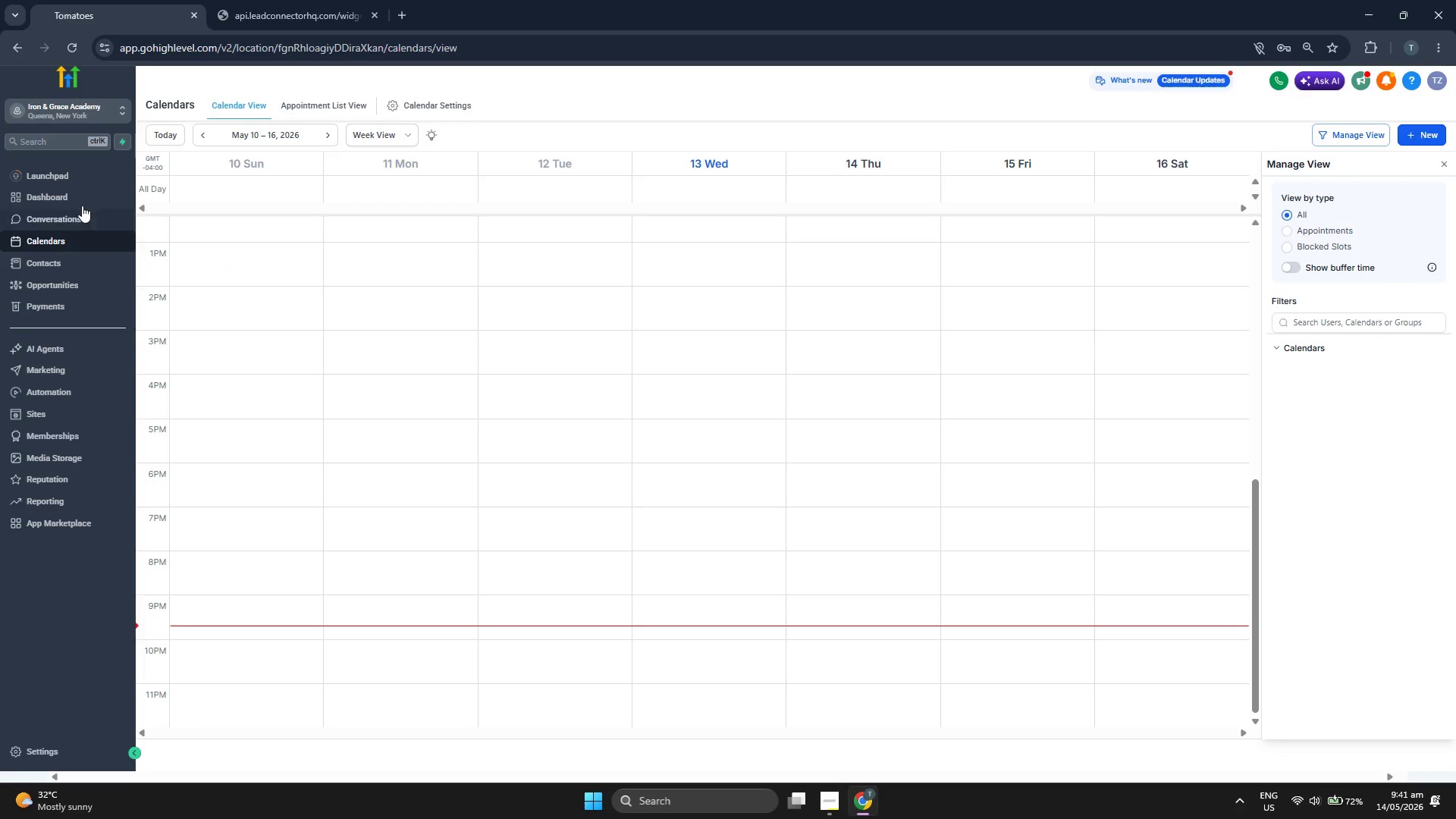 
left_click([71, 200])
 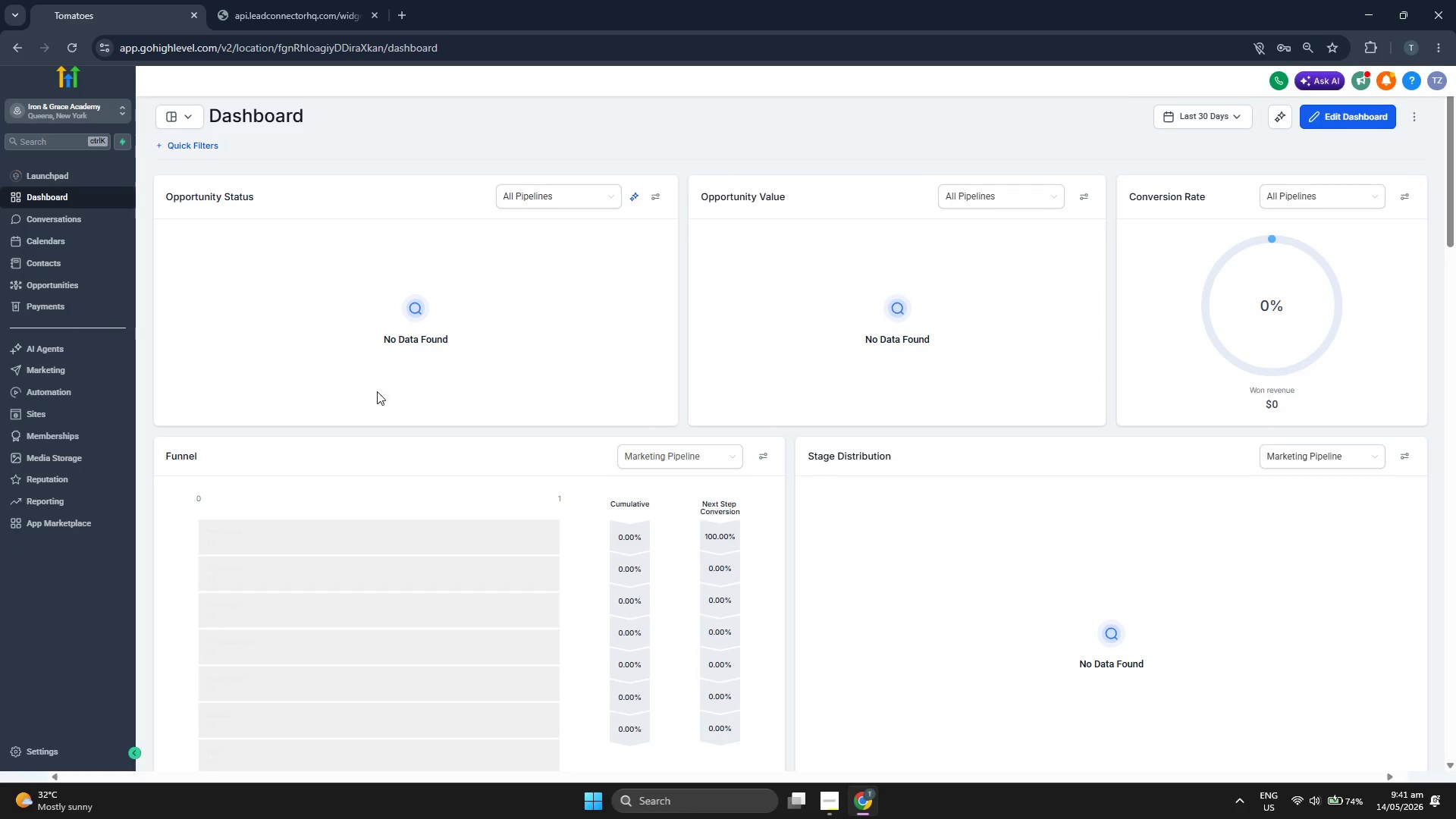 
wait(6.52)
 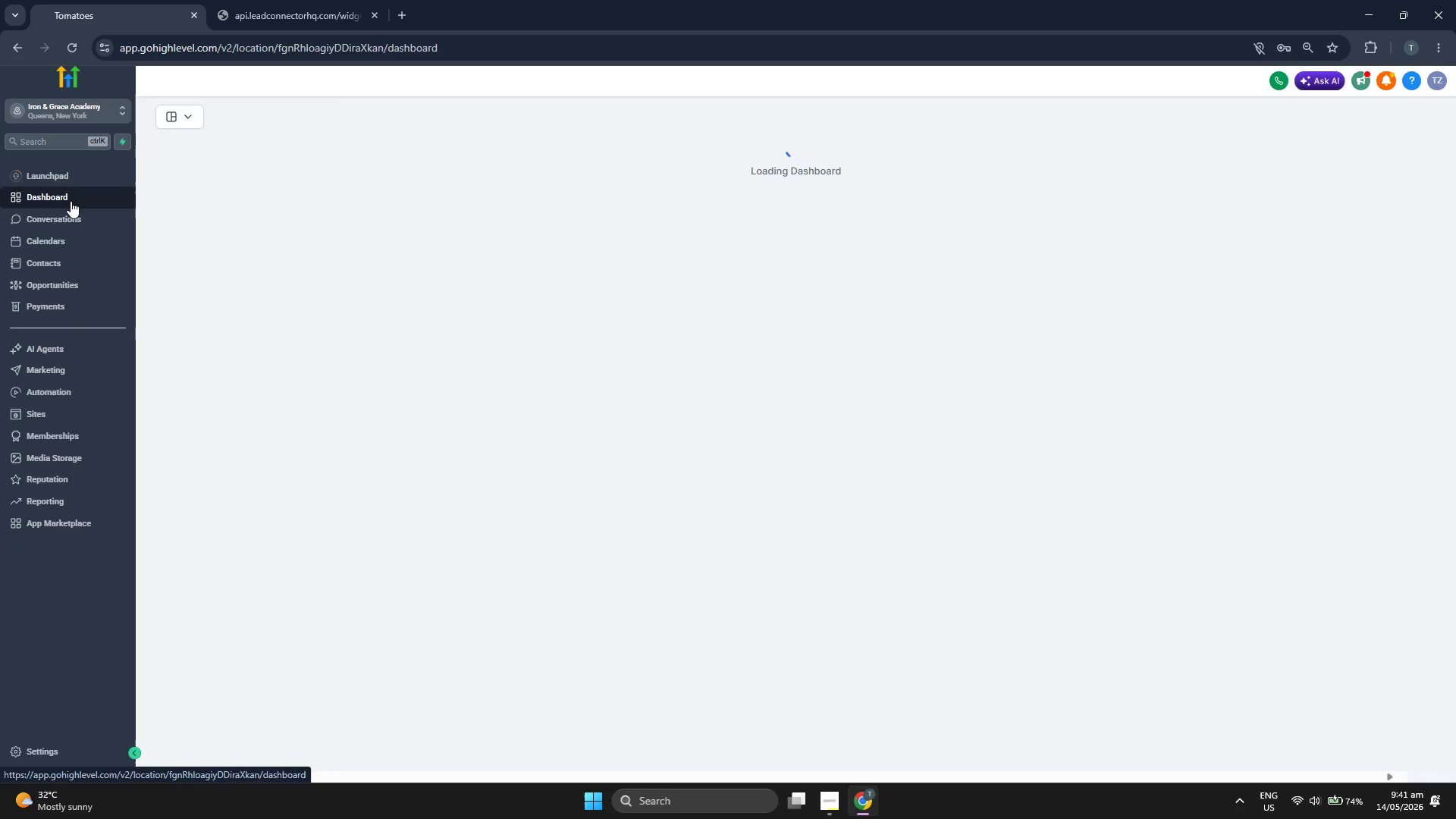 
scroll: coordinate [444, 537], scroll_direction: down, amount: 3.0
 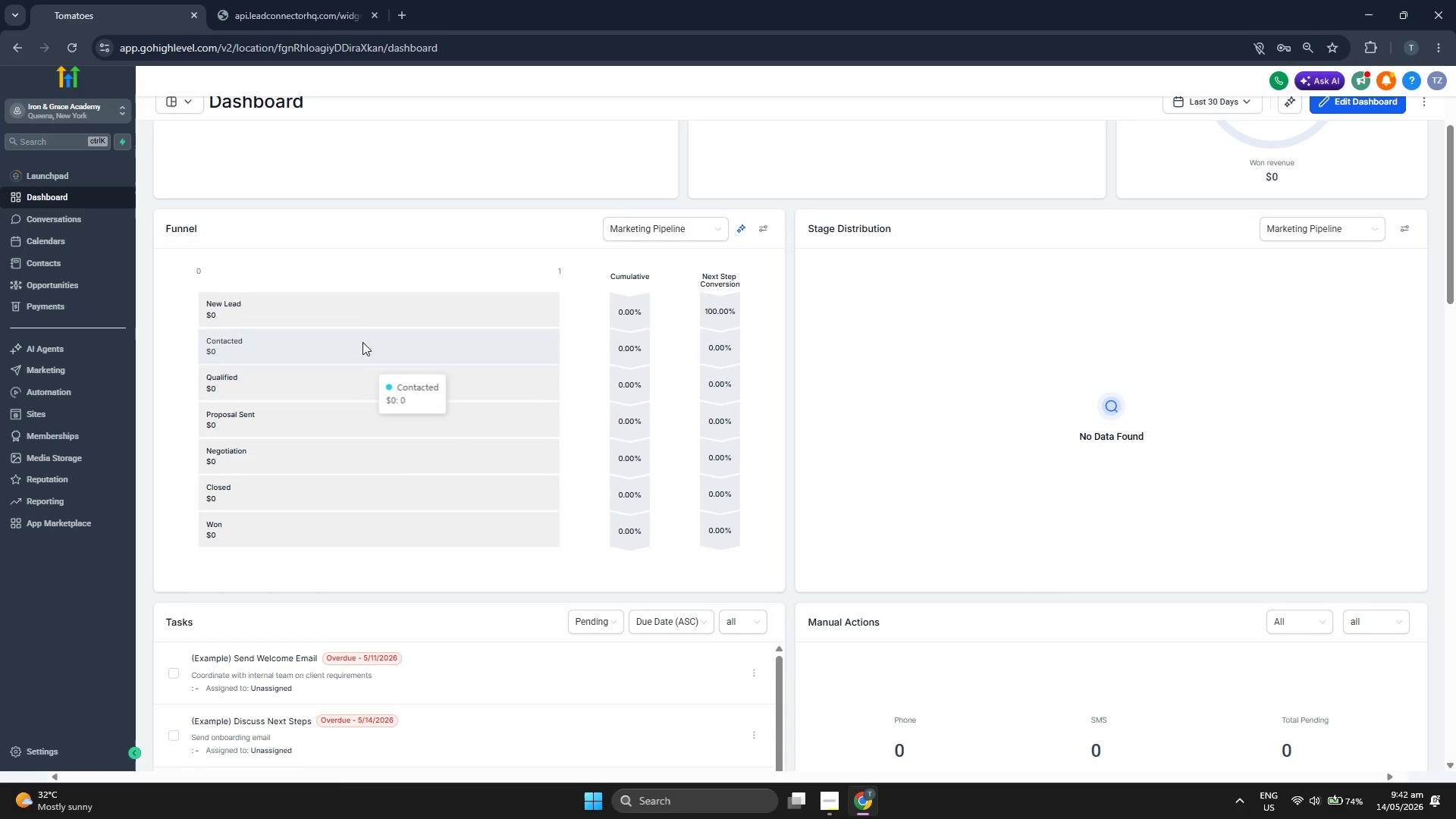 
wait(8.95)
 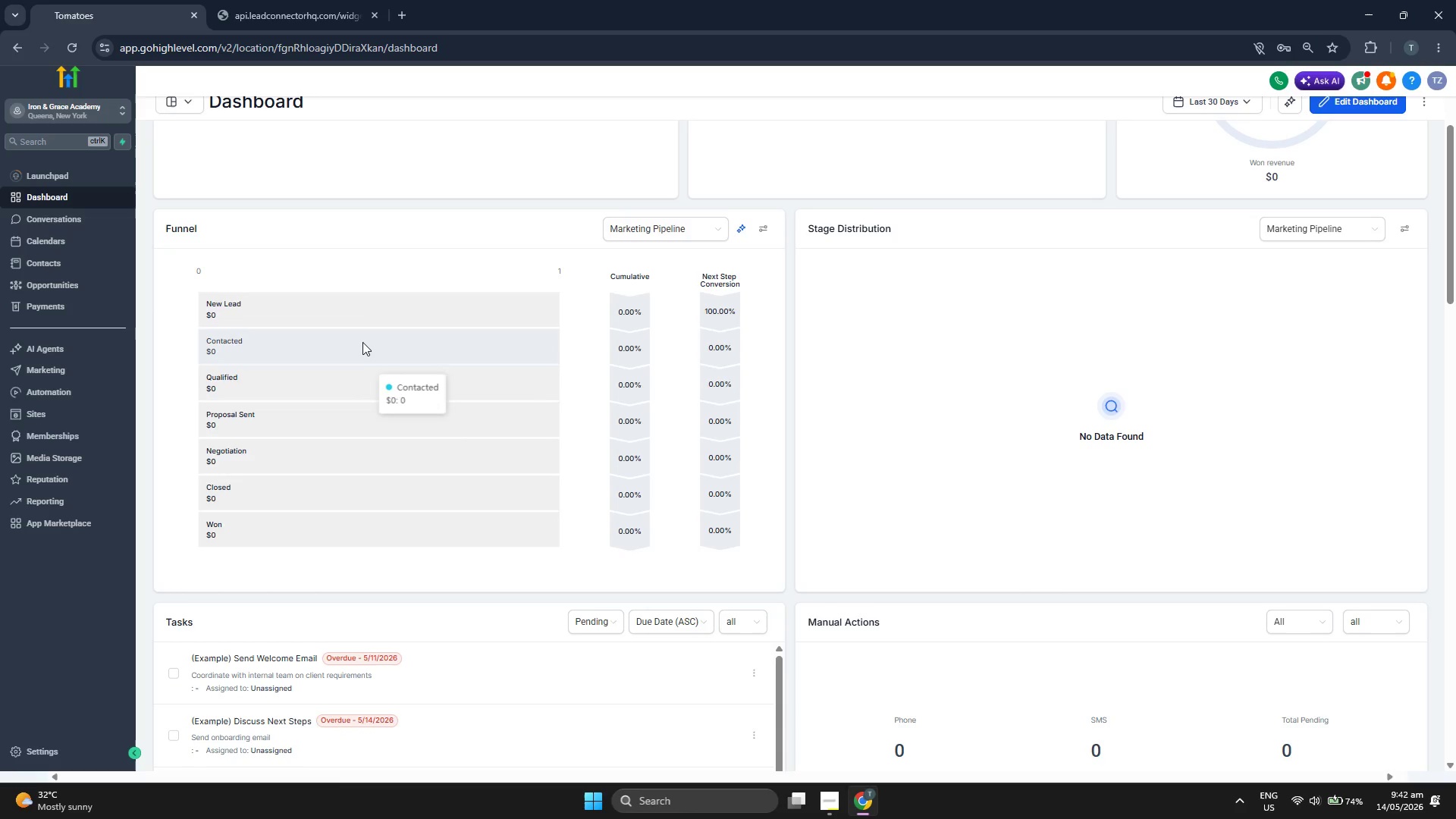 
left_click([86, 283])
 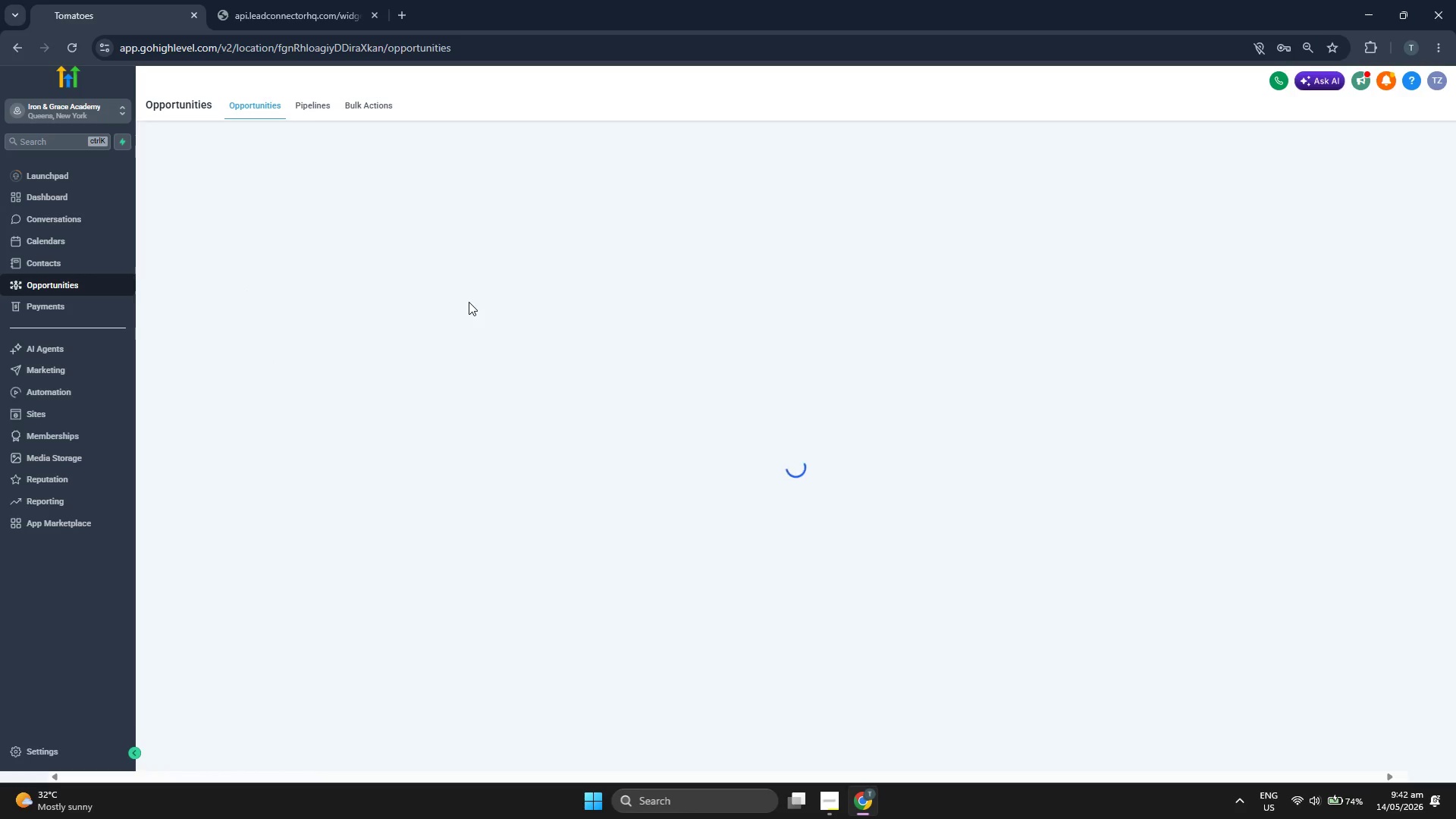 
wait(11.48)
 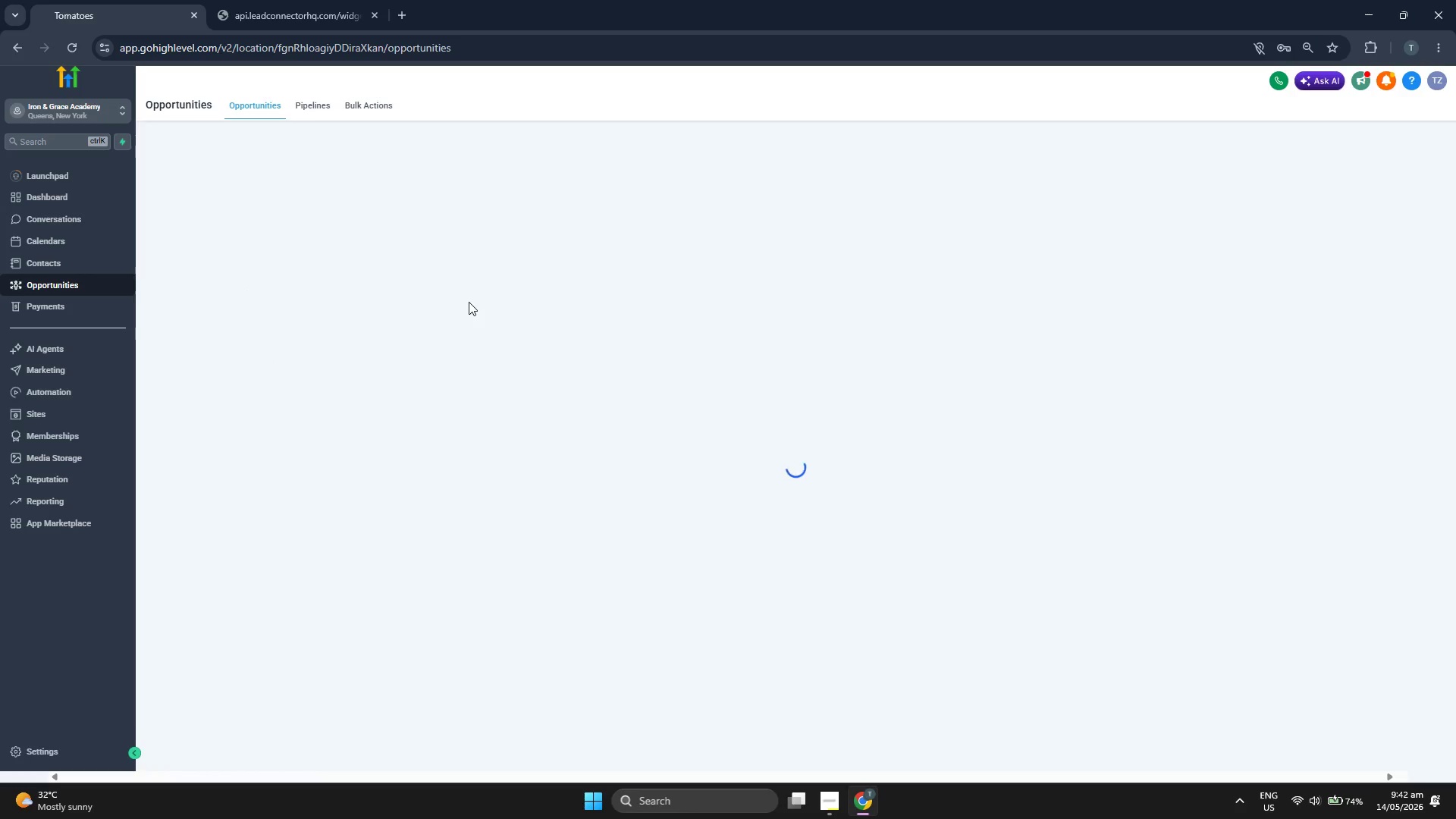 
left_click([310, 105])
 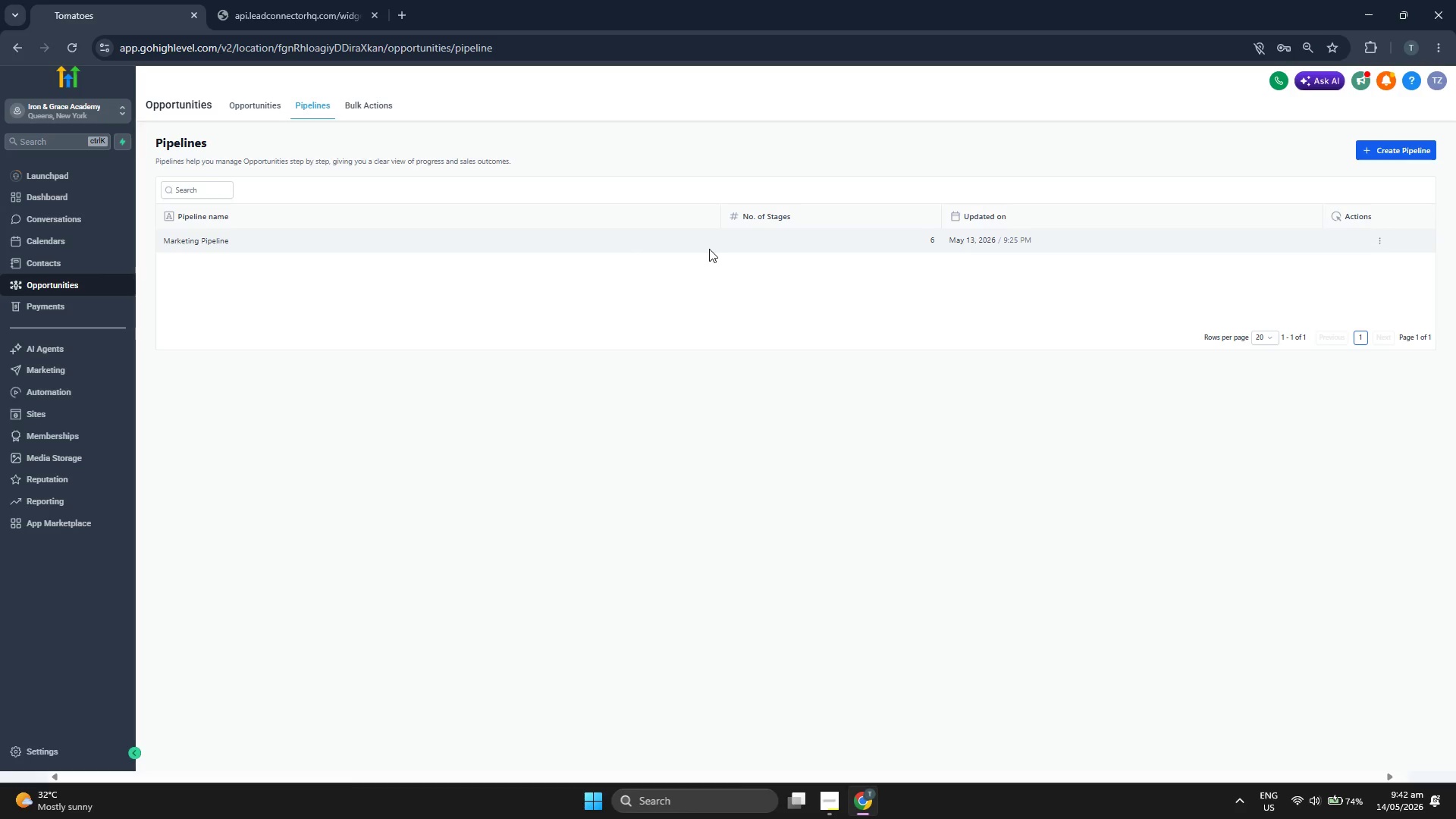 
wait(6.62)
 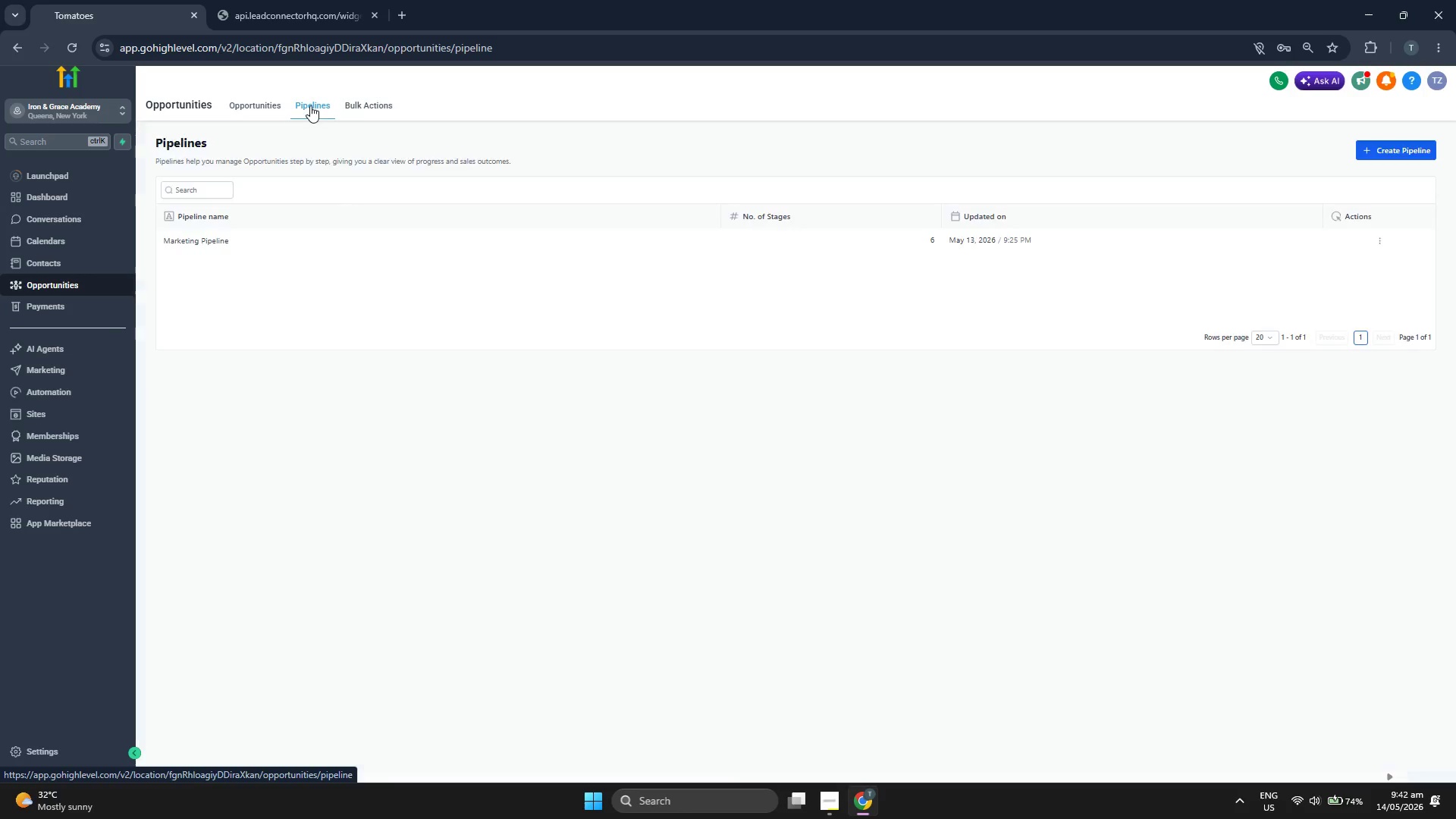 
left_click([1378, 244])
 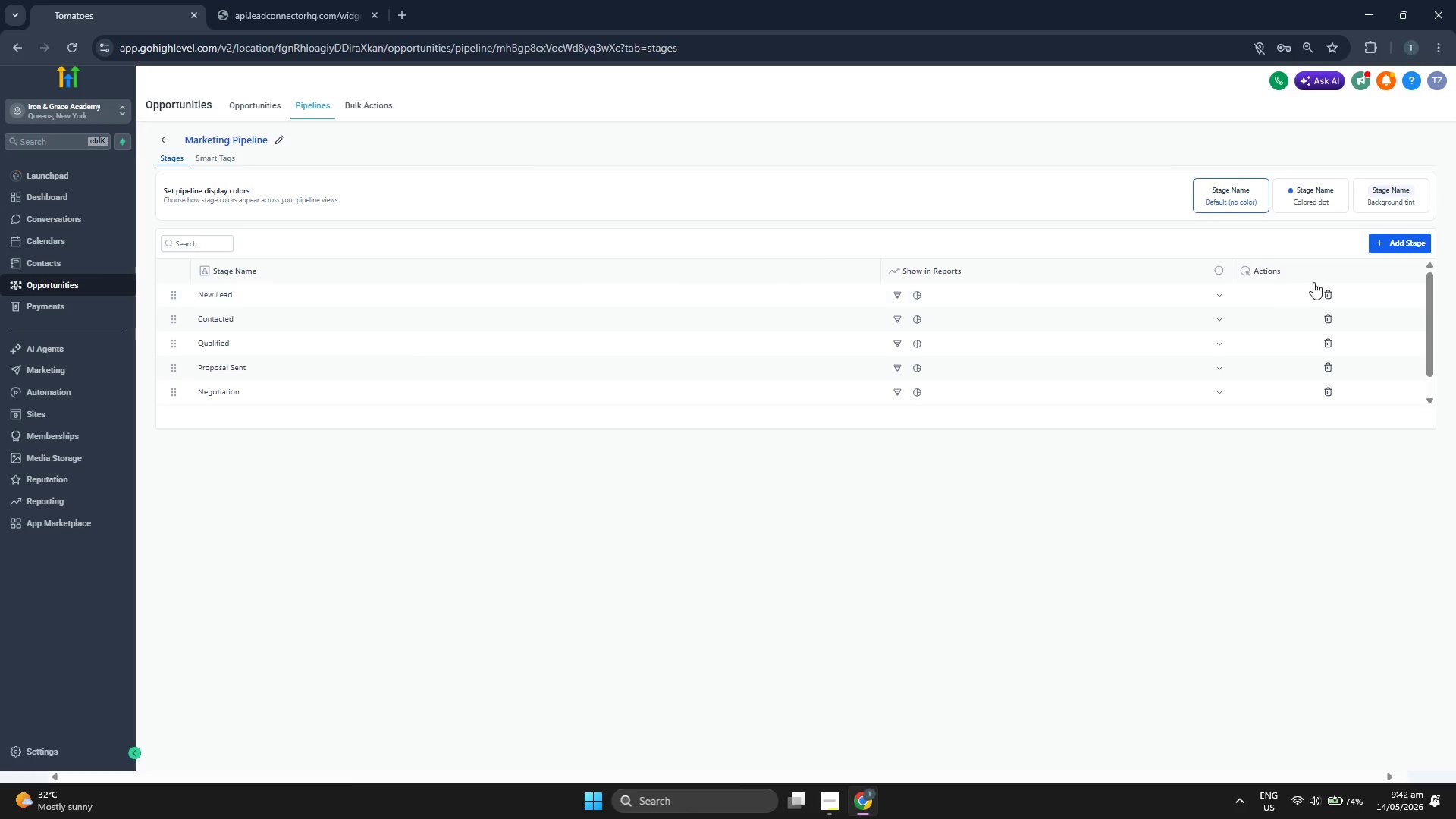 
left_click([1331, 290])
 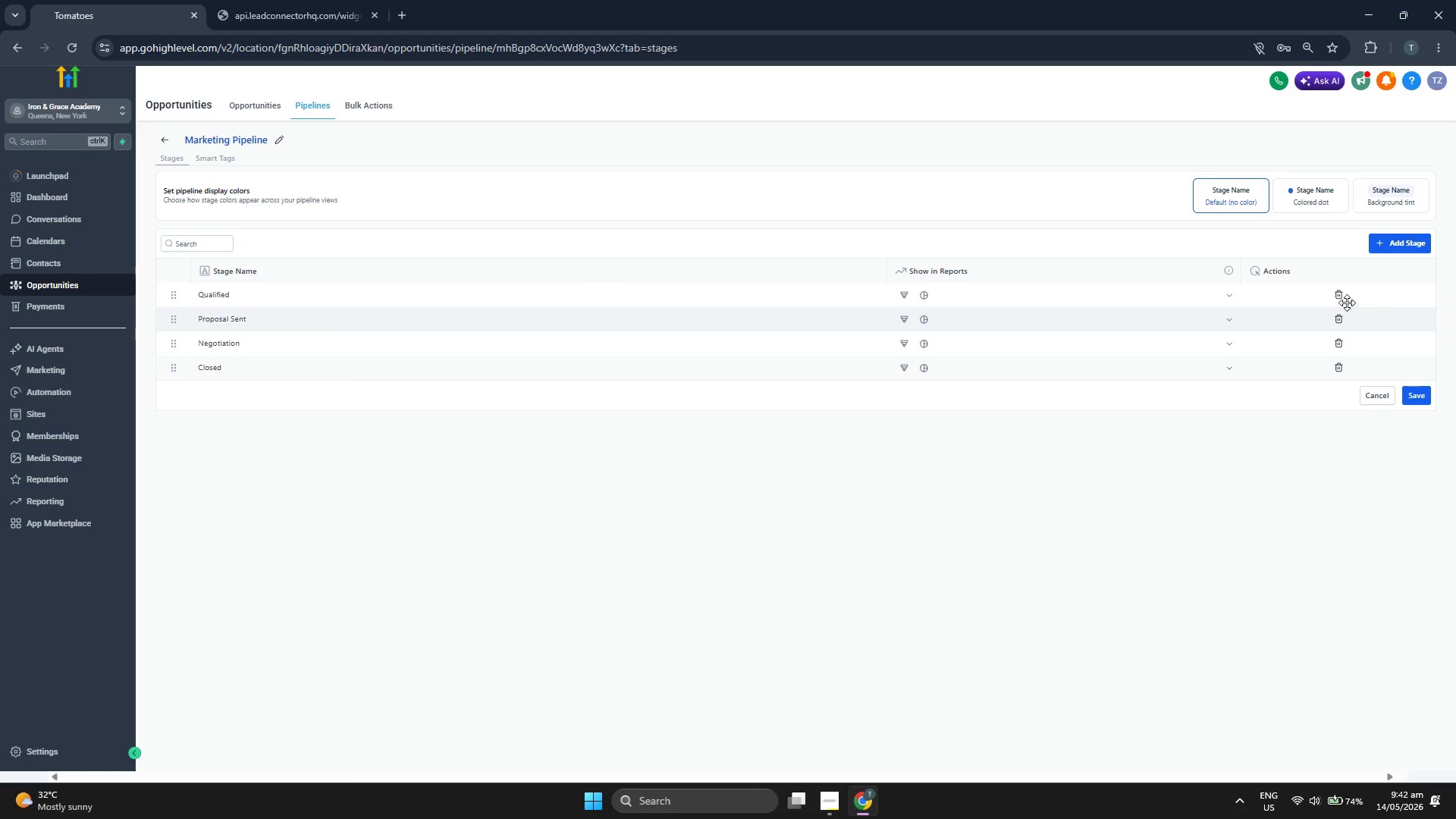 
left_click([1341, 297])
 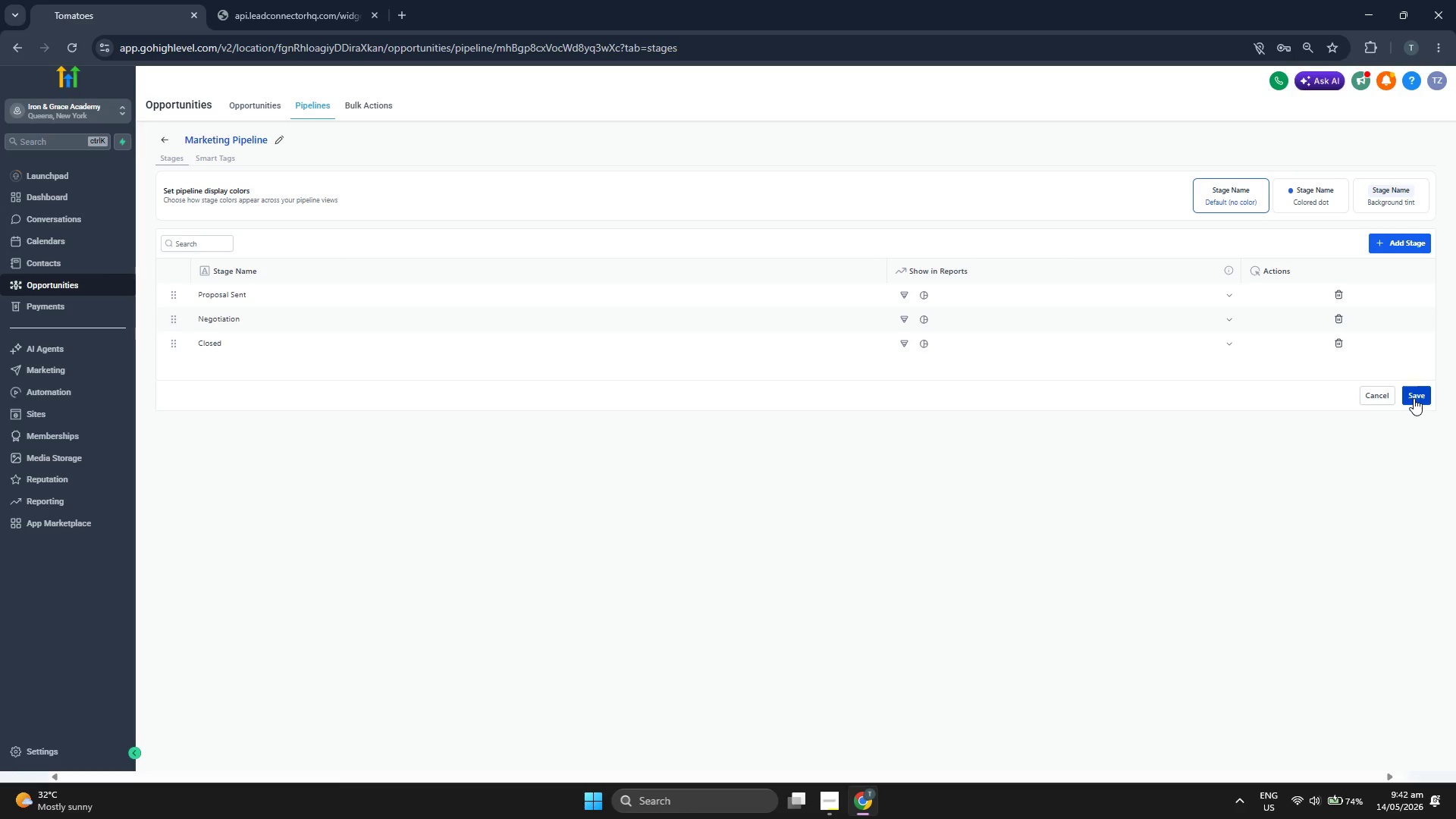 
left_click([1414, 398])
 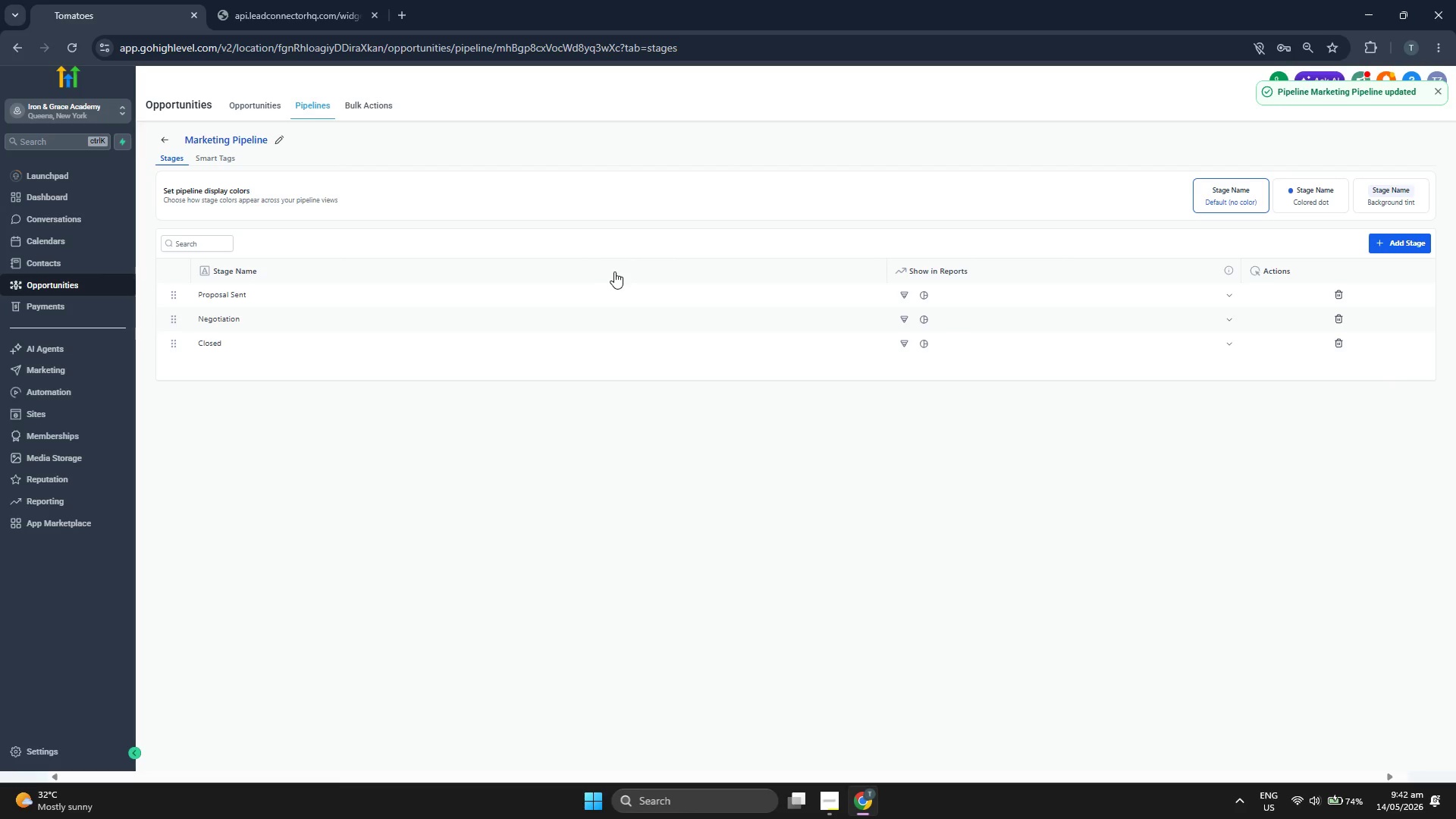 
left_click([259, 105])
 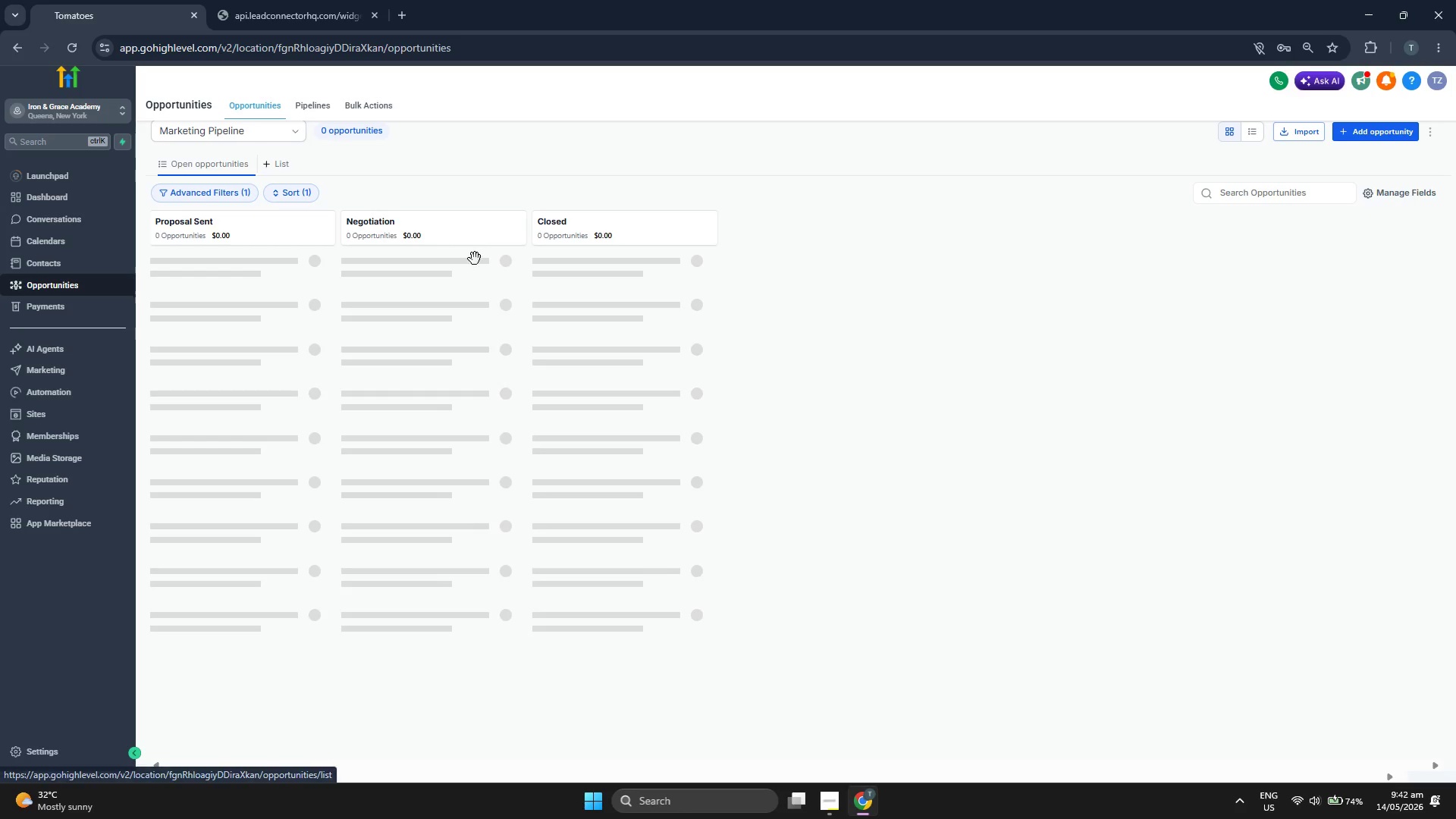 
left_click([64, 204])
 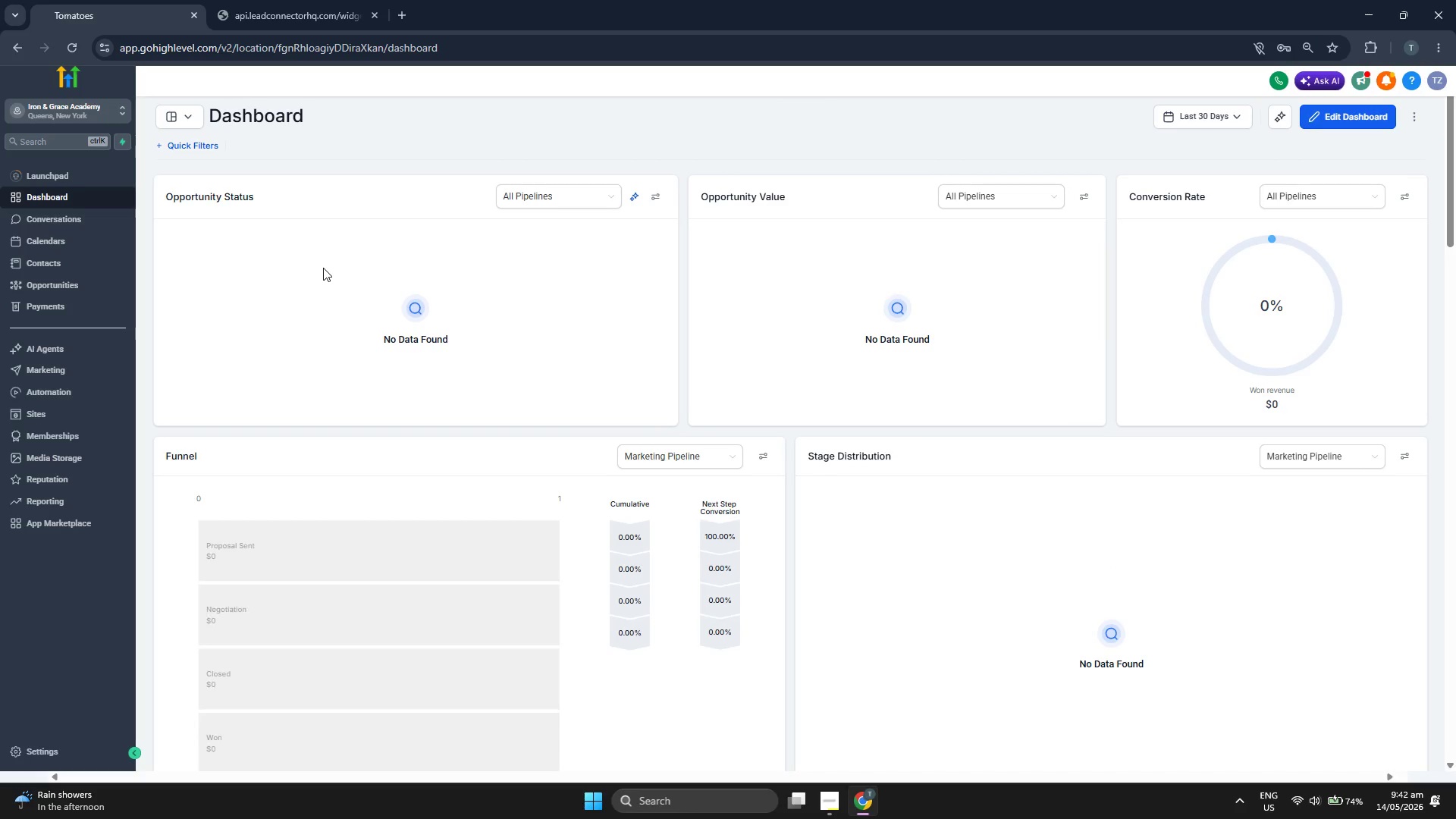 
wait(6.45)
 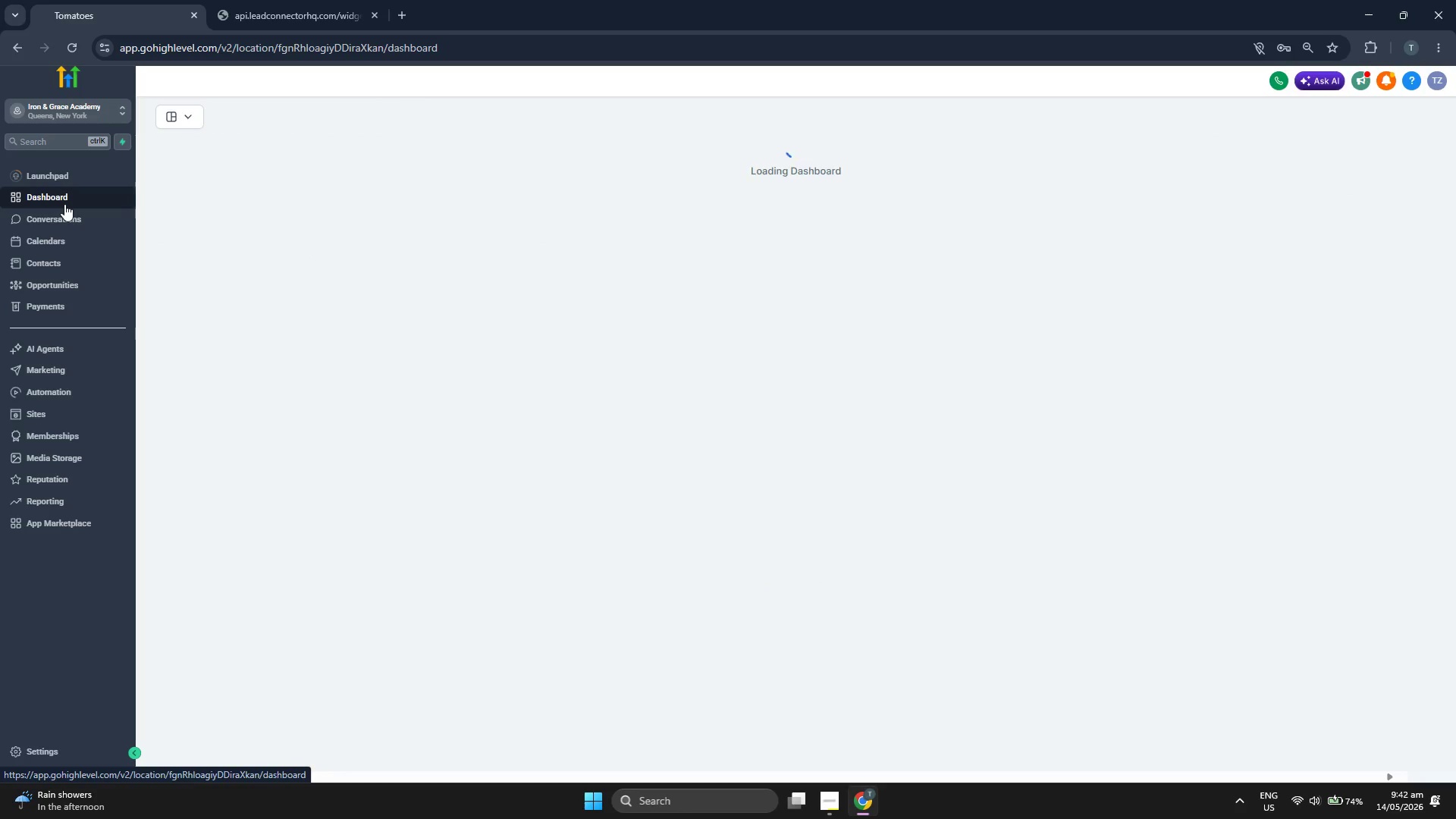 
scroll: coordinate [385, 331], scroll_direction: down, amount: 2.0
 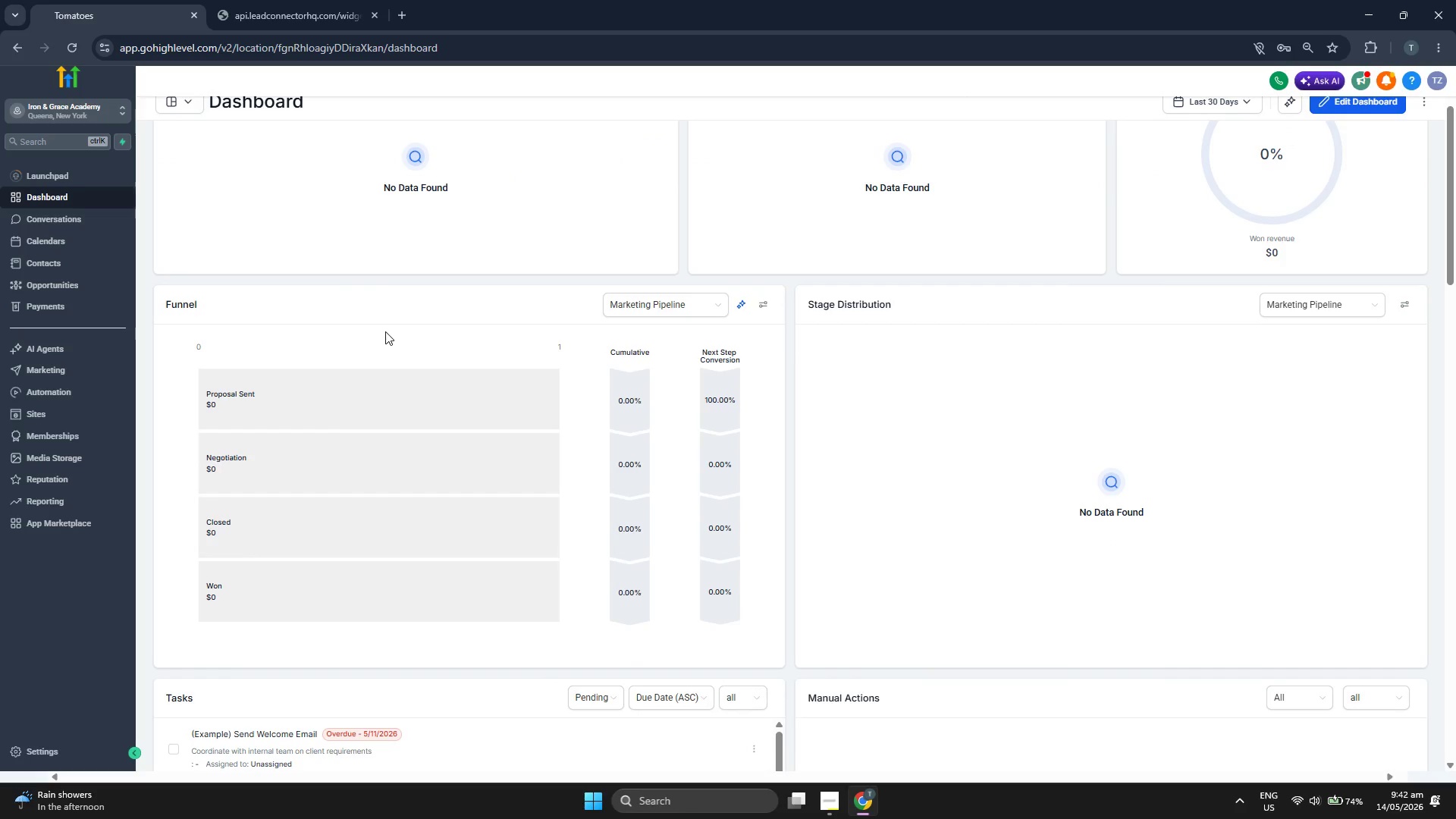 
scroll: coordinate [385, 331], scroll_direction: up, amount: 1.0
 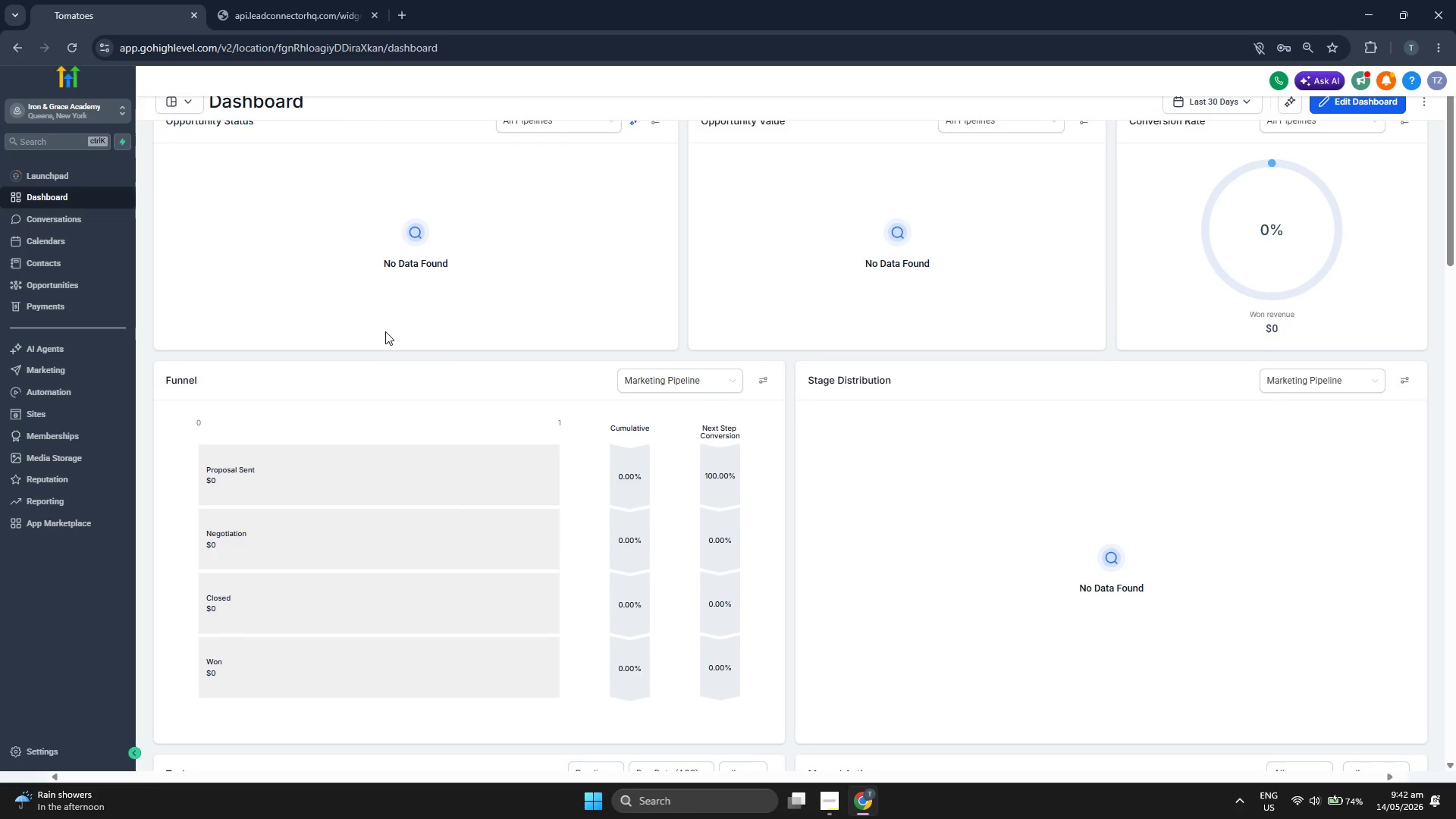 
scroll: coordinate [400, 328], scroll_direction: down, amount: 2.0
 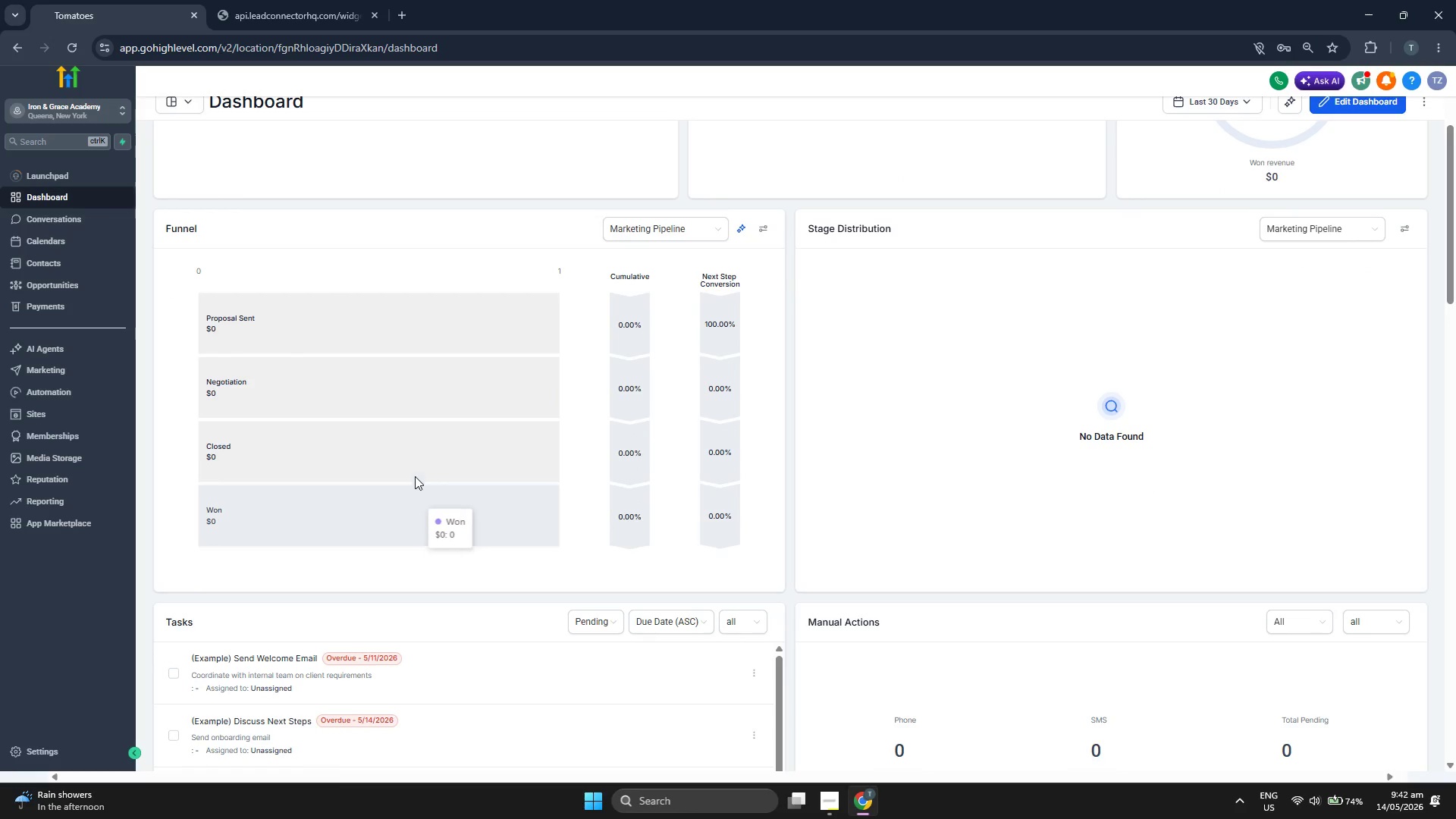 
scroll: coordinate [383, 341], scroll_direction: up, amount: 1.0
 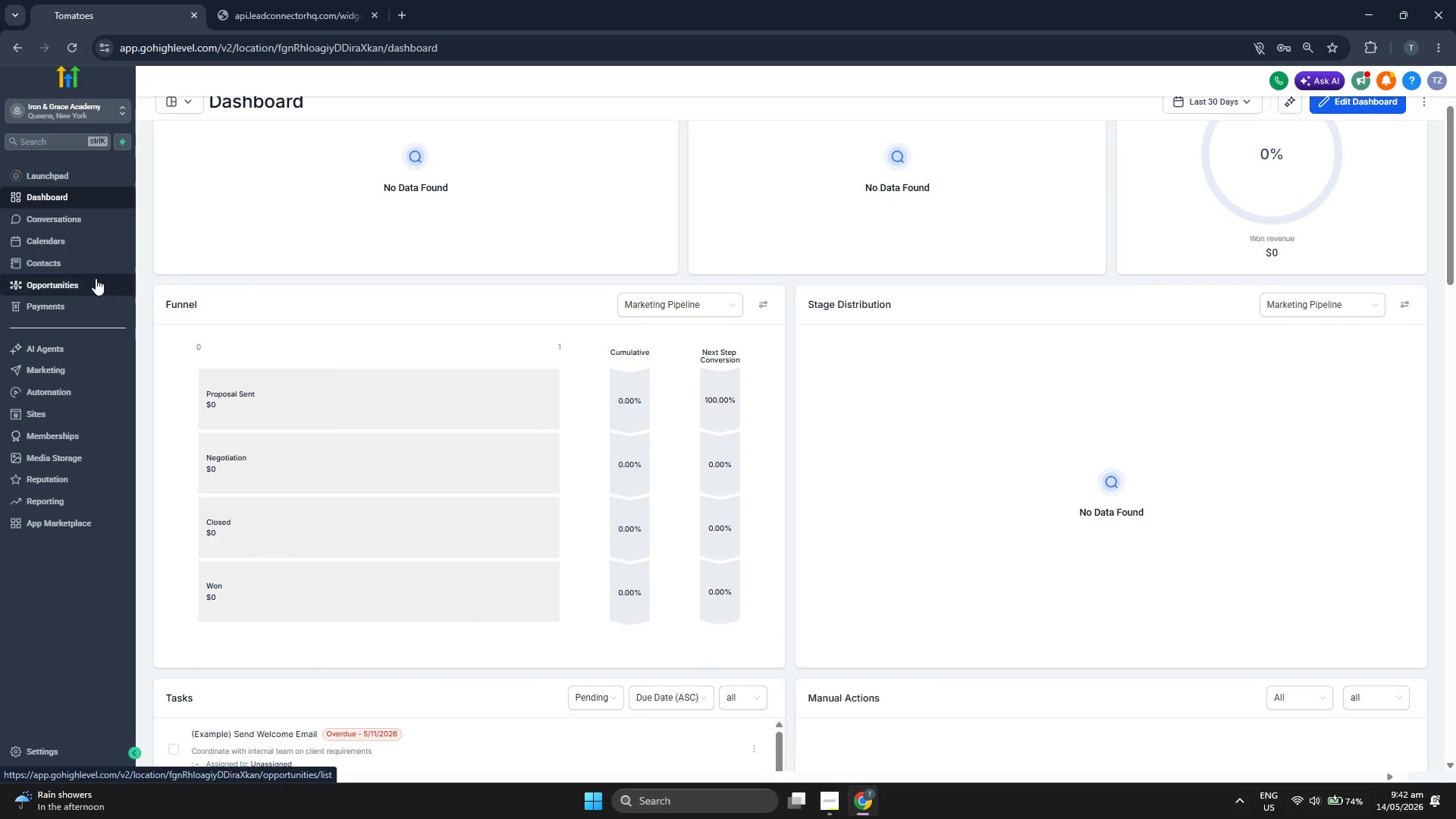 
left_click([96, 278])
 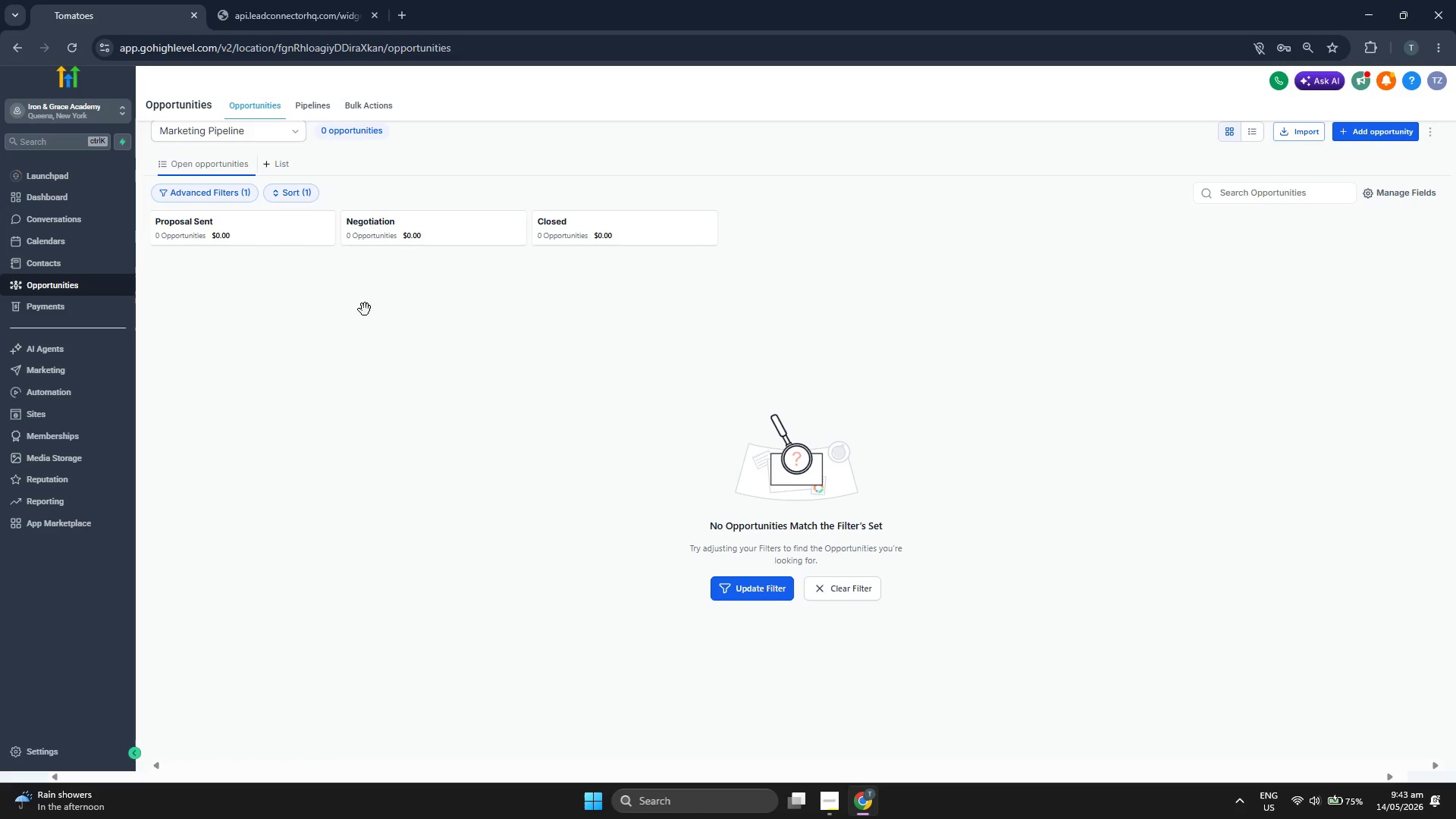 
wait(6.84)
 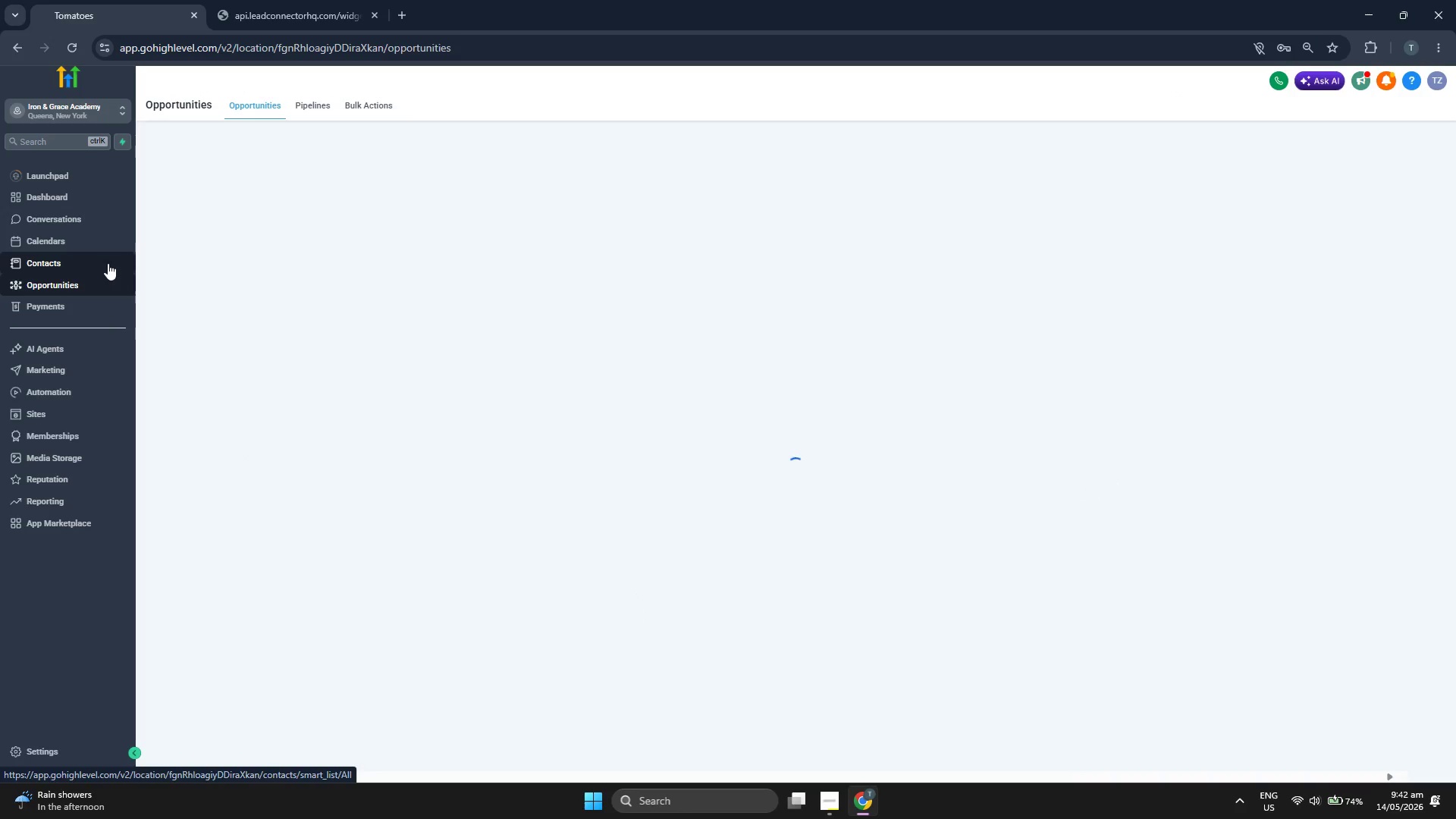 
left_click([320, 111])
 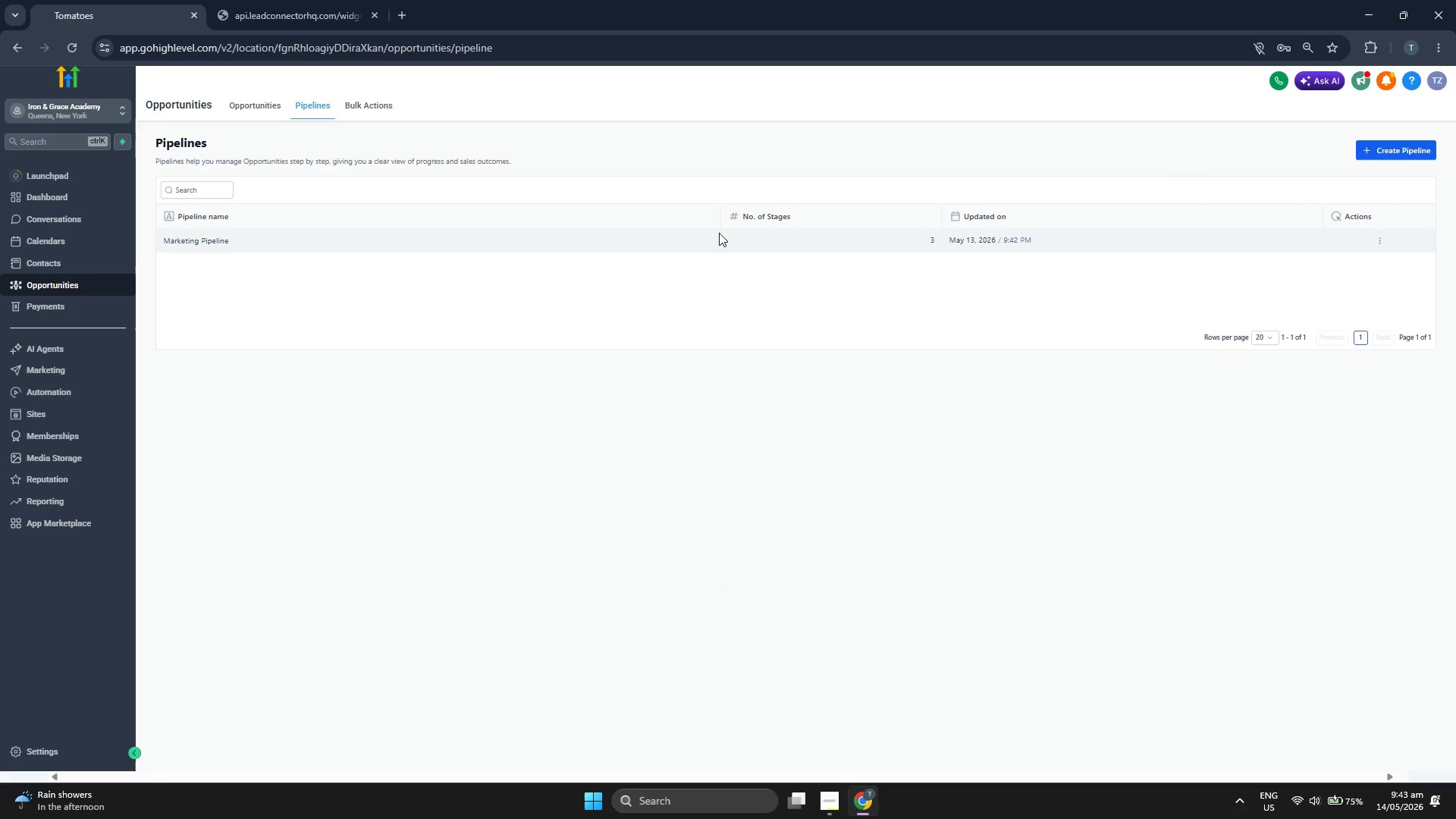 
wait(12.53)
 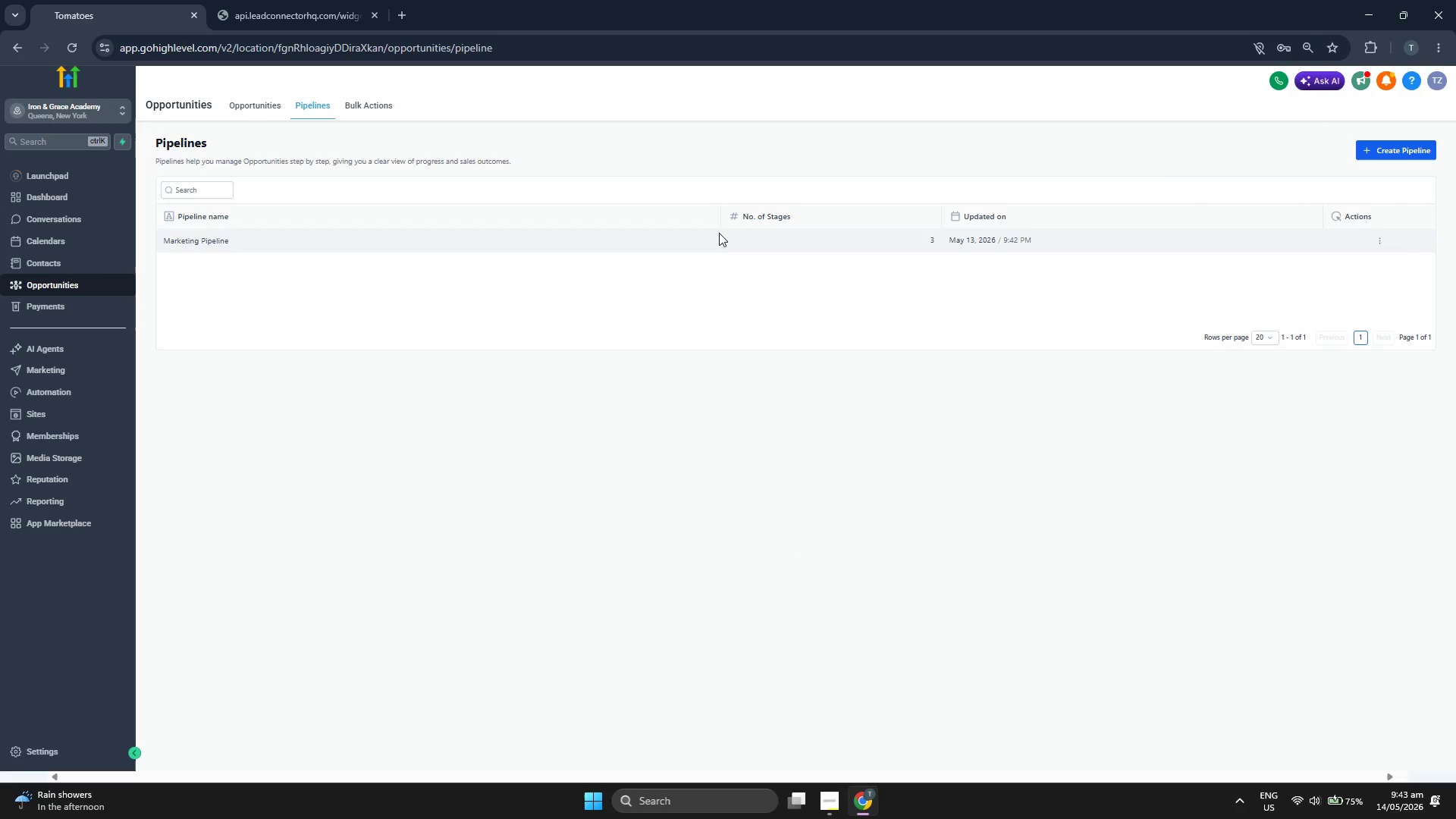 
left_click([1329, 333])
 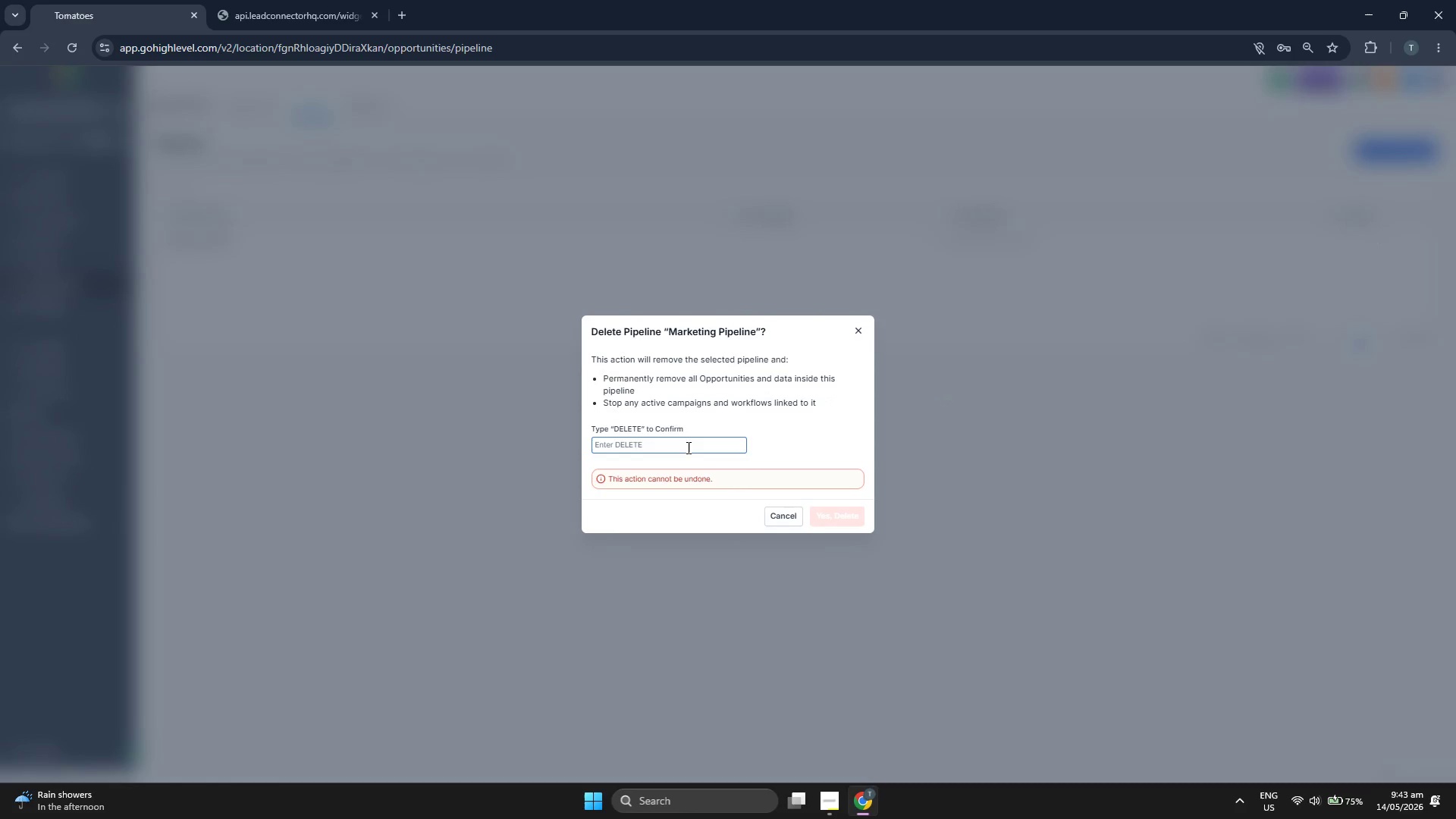 
left_click([687, 447])
 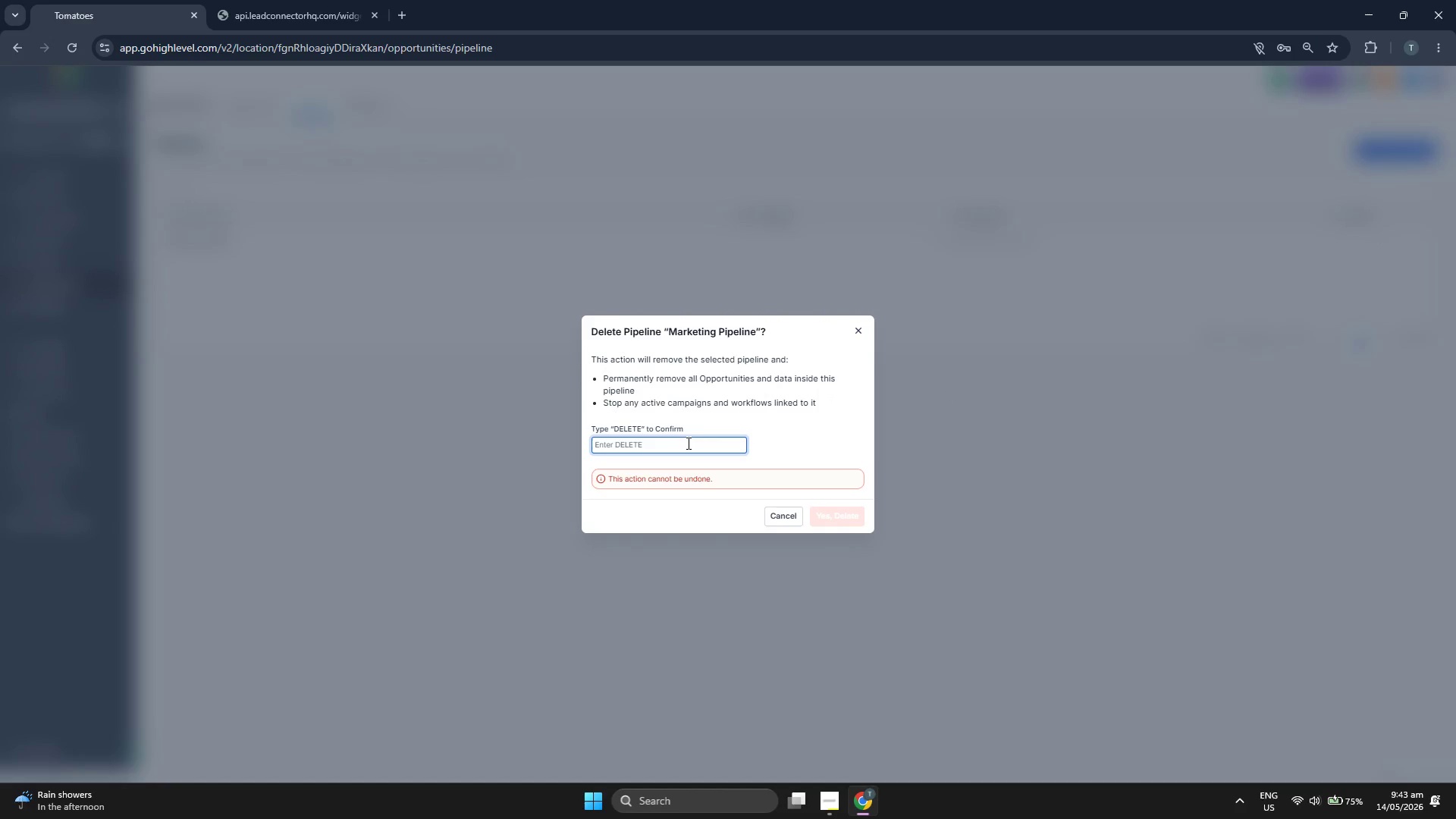 
type(de)
key(Backspace)
key(Backspace)
type(DELETE)
 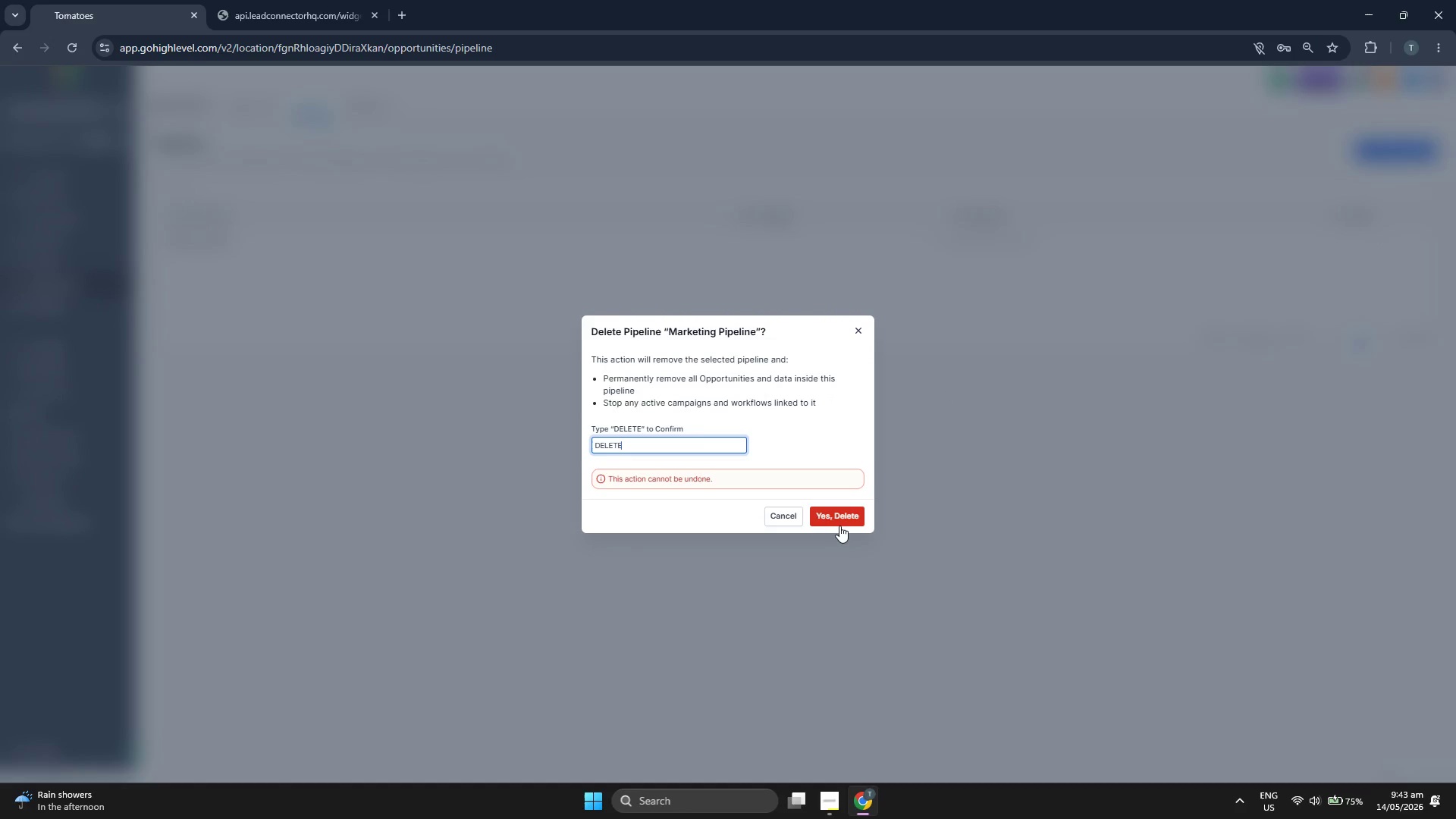 
left_click([843, 526])
 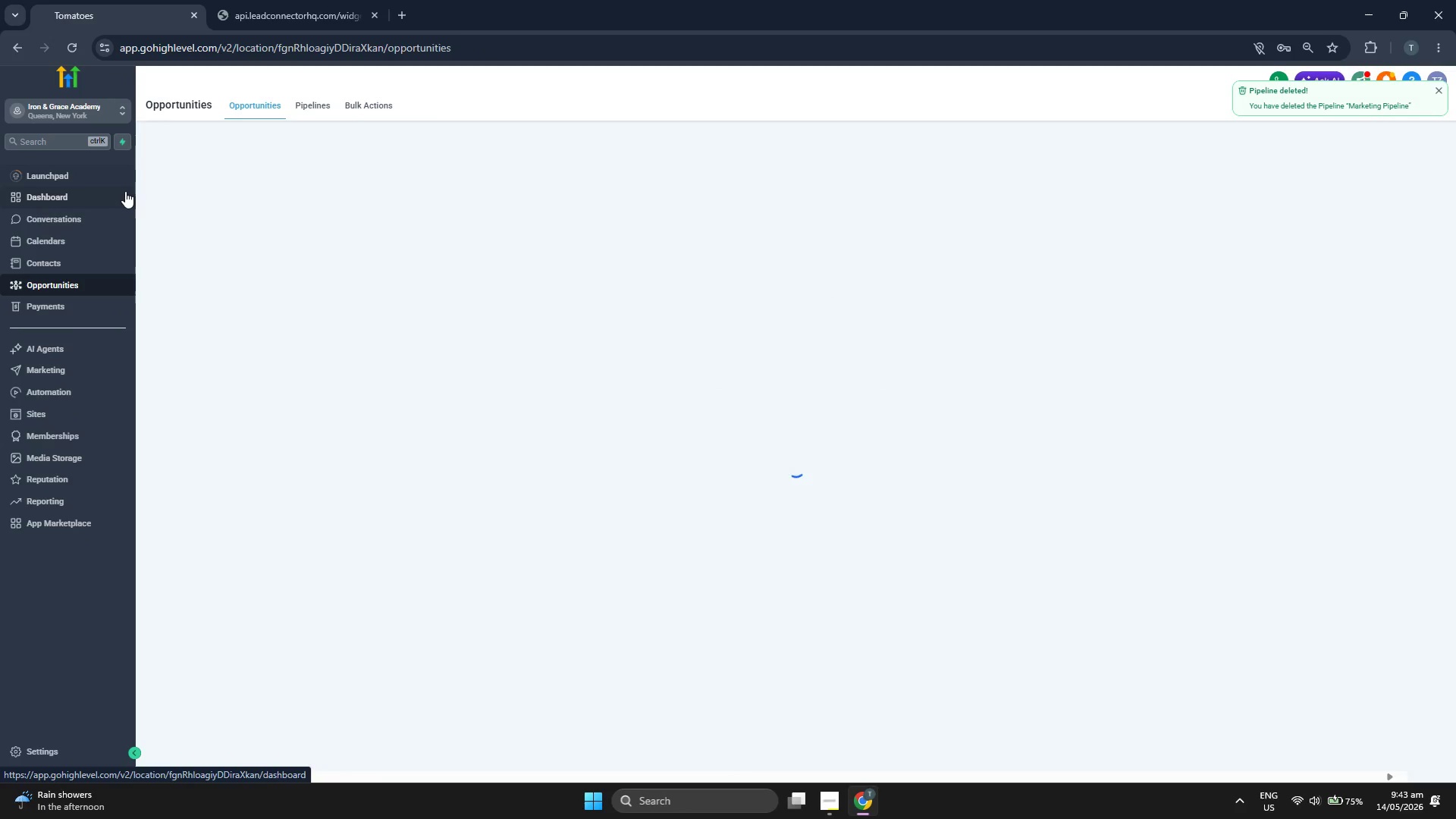 
wait(6.75)
 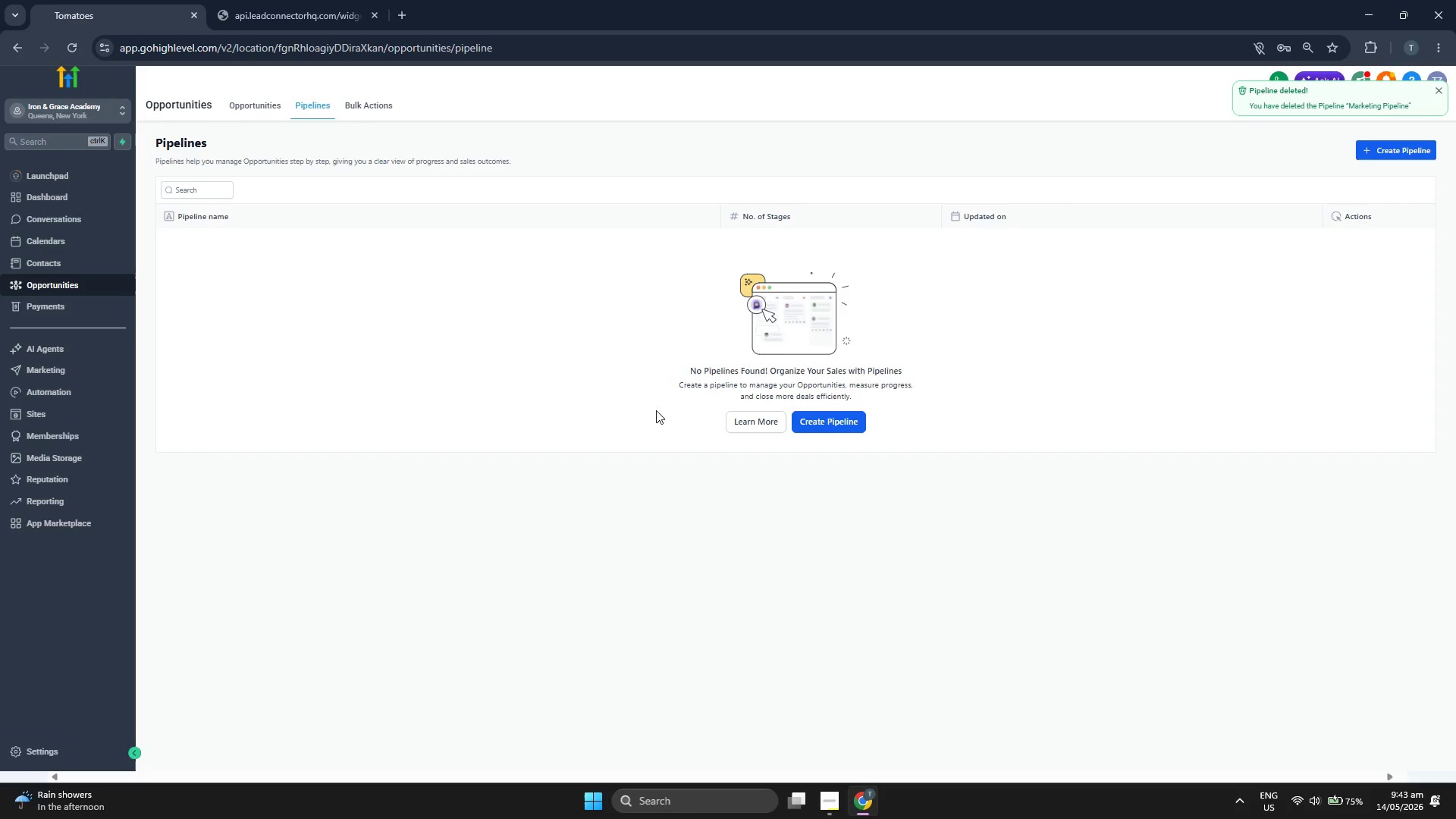 
left_click([124, 196])
 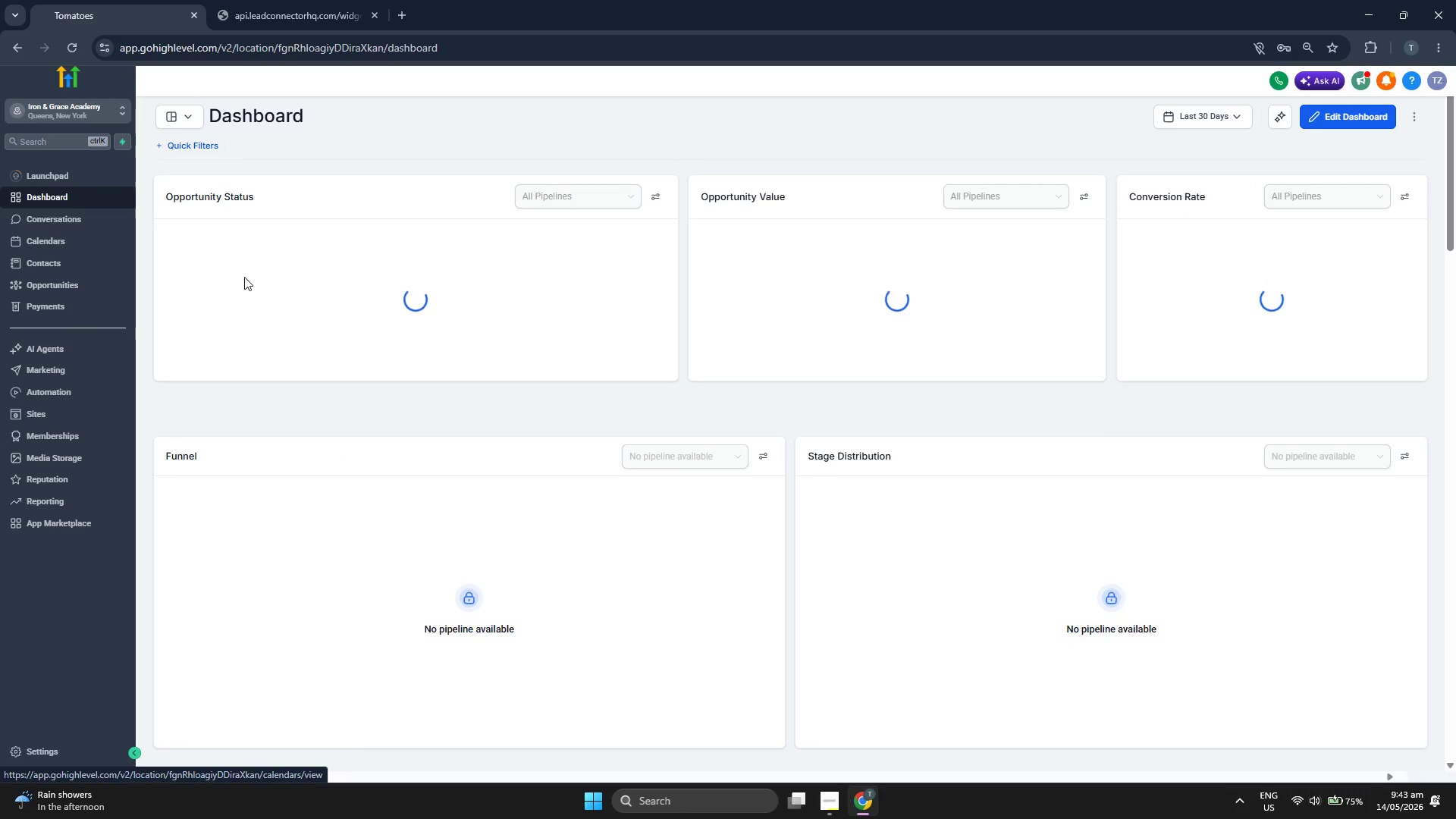 
scroll: coordinate [618, 256], scroll_direction: down, amount: 2.0
 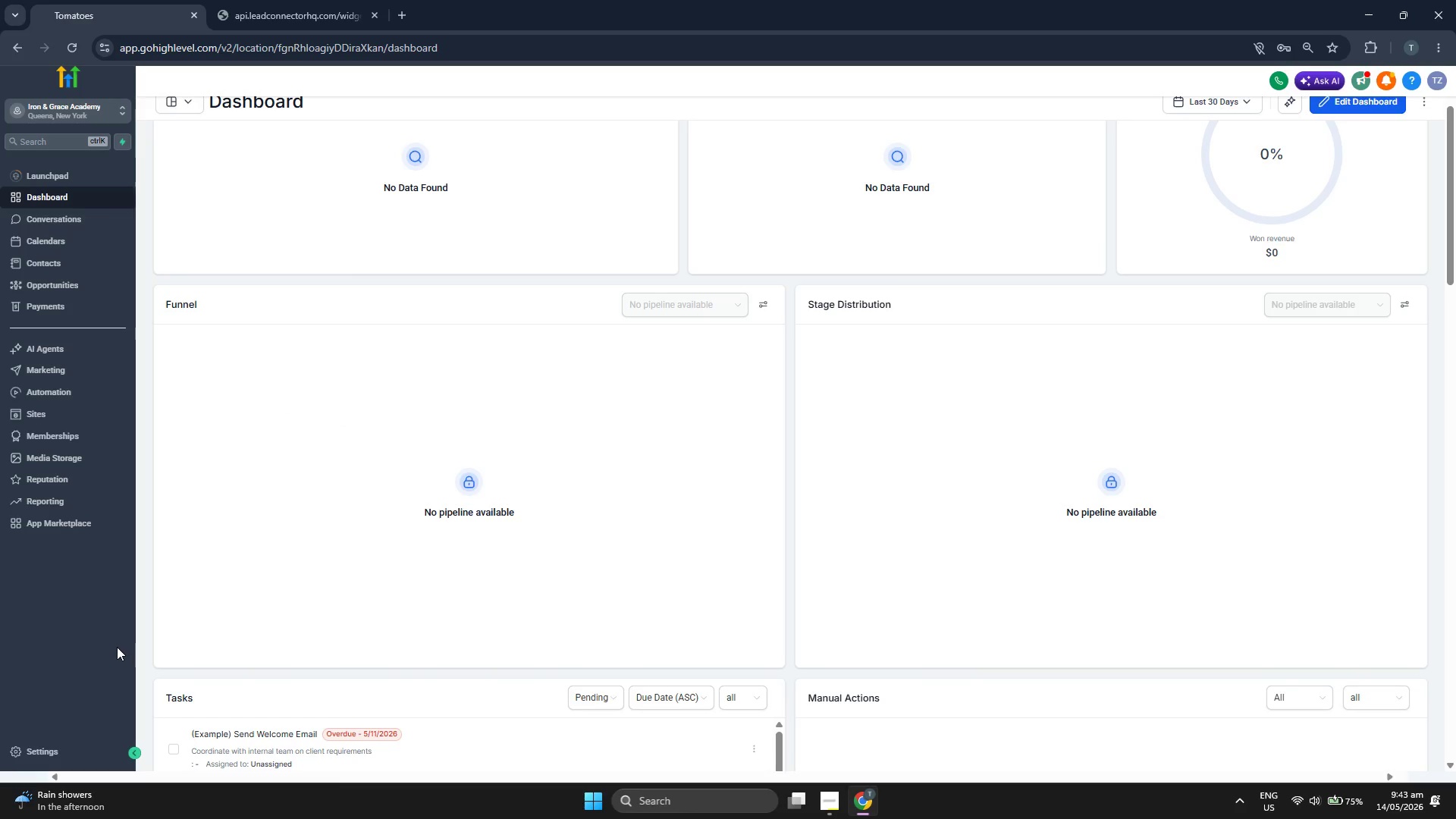 
left_click([98, 752])
 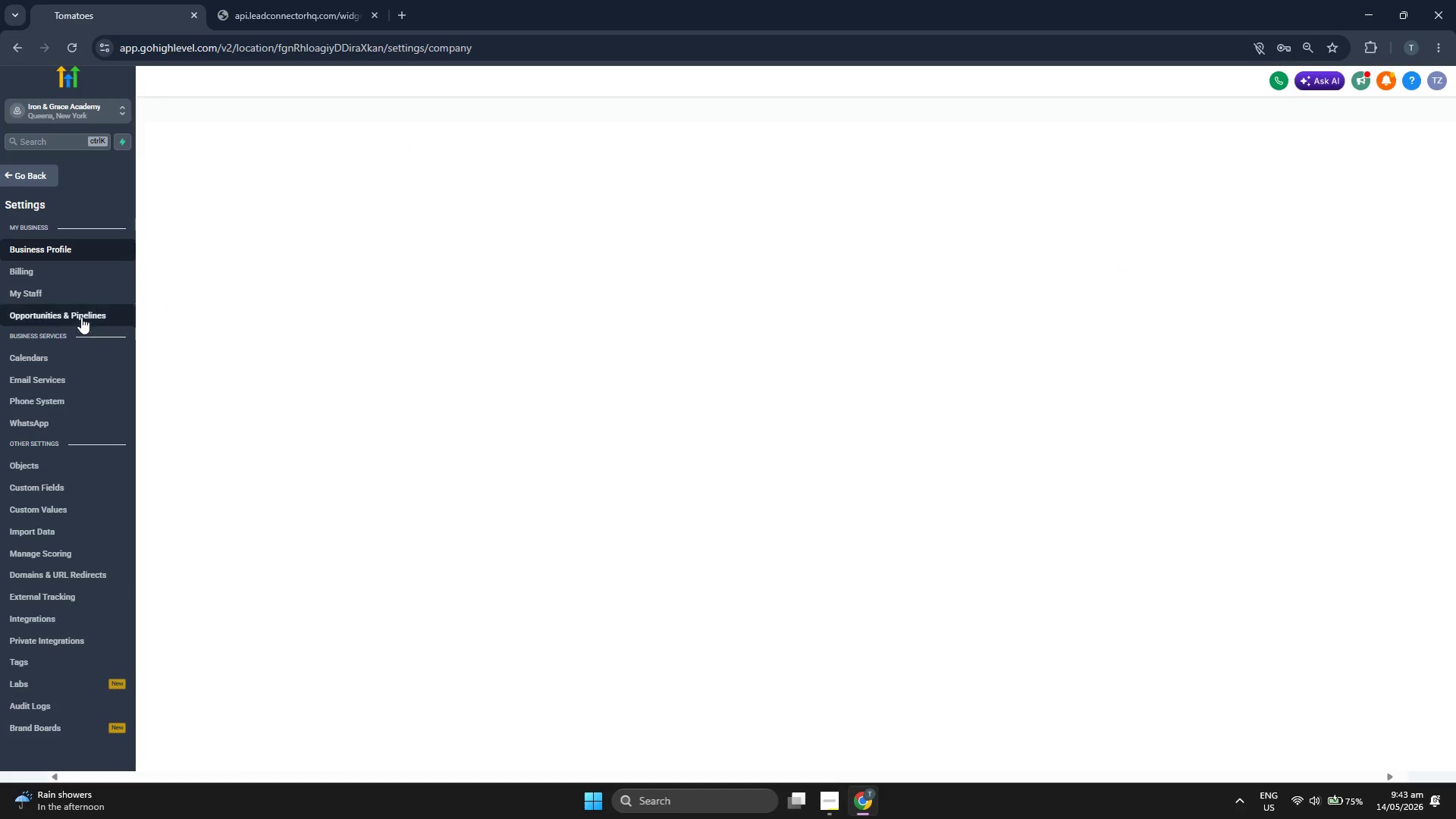 
wait(6.53)
 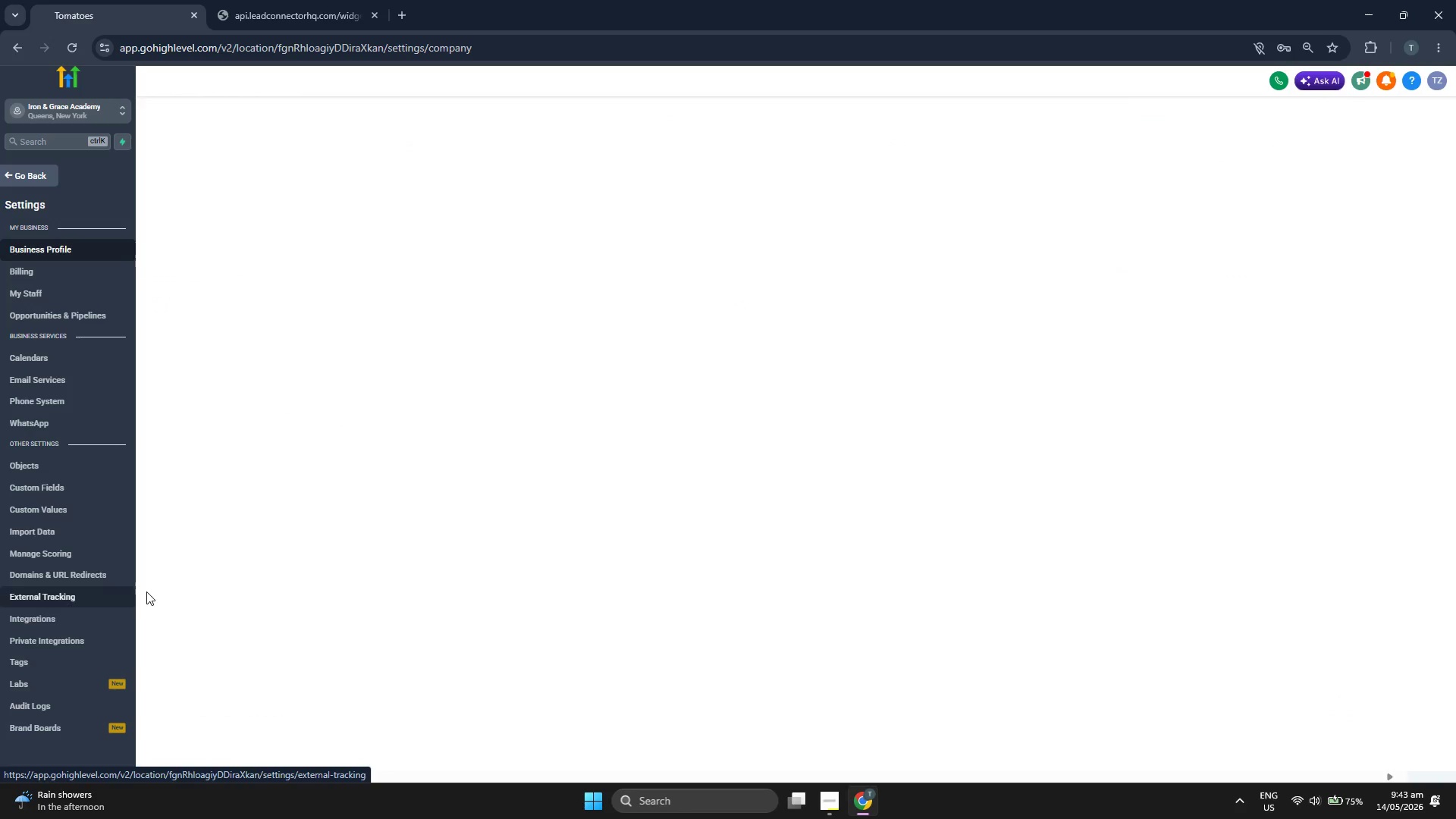 
scroll: coordinate [549, 400], scroll_direction: down, amount: 5.0
 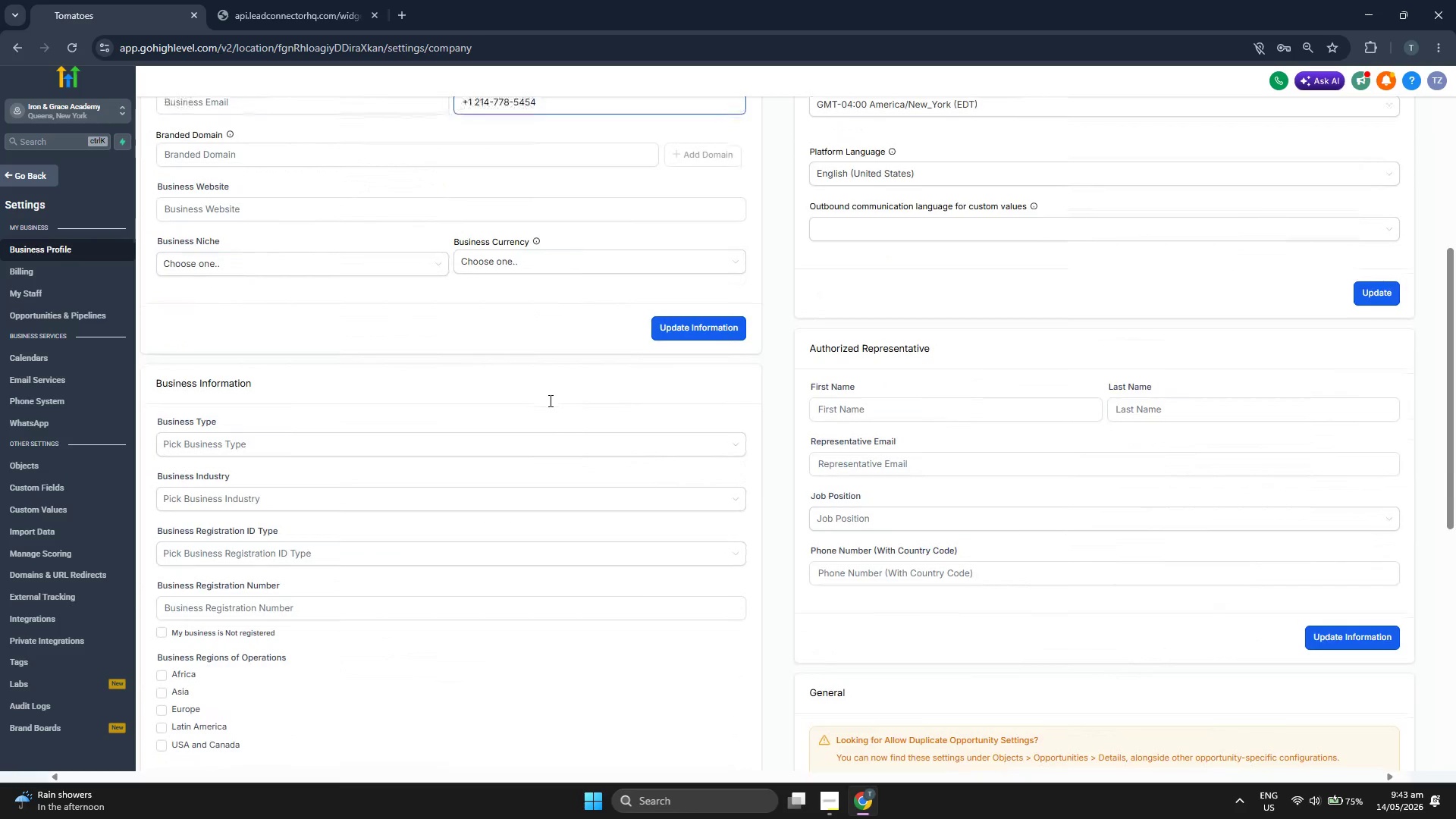 
scroll: coordinate [551, 395], scroll_direction: down, amount: 5.0
 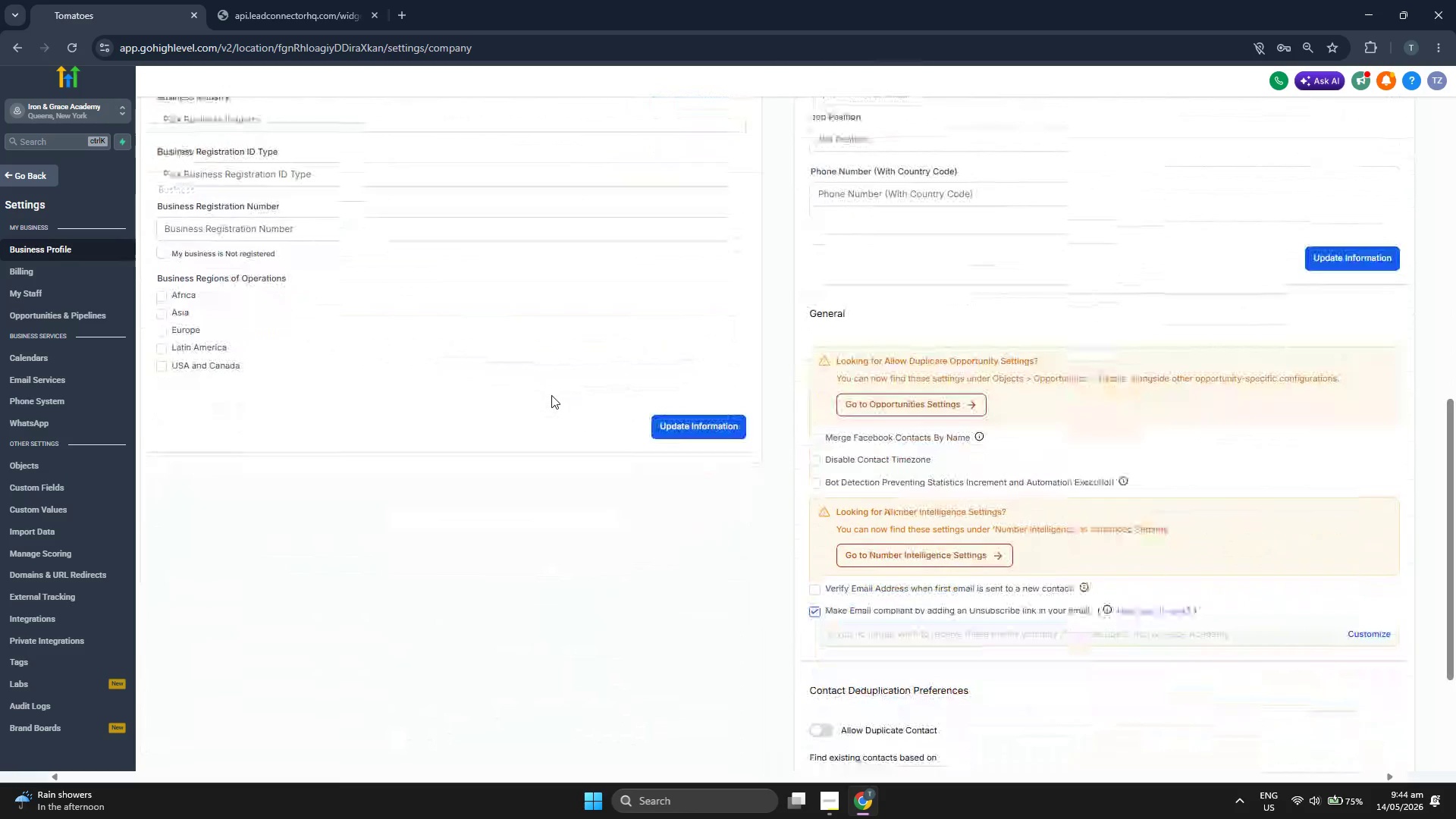 
scroll: coordinate [551, 395], scroll_direction: down, amount: 4.0
 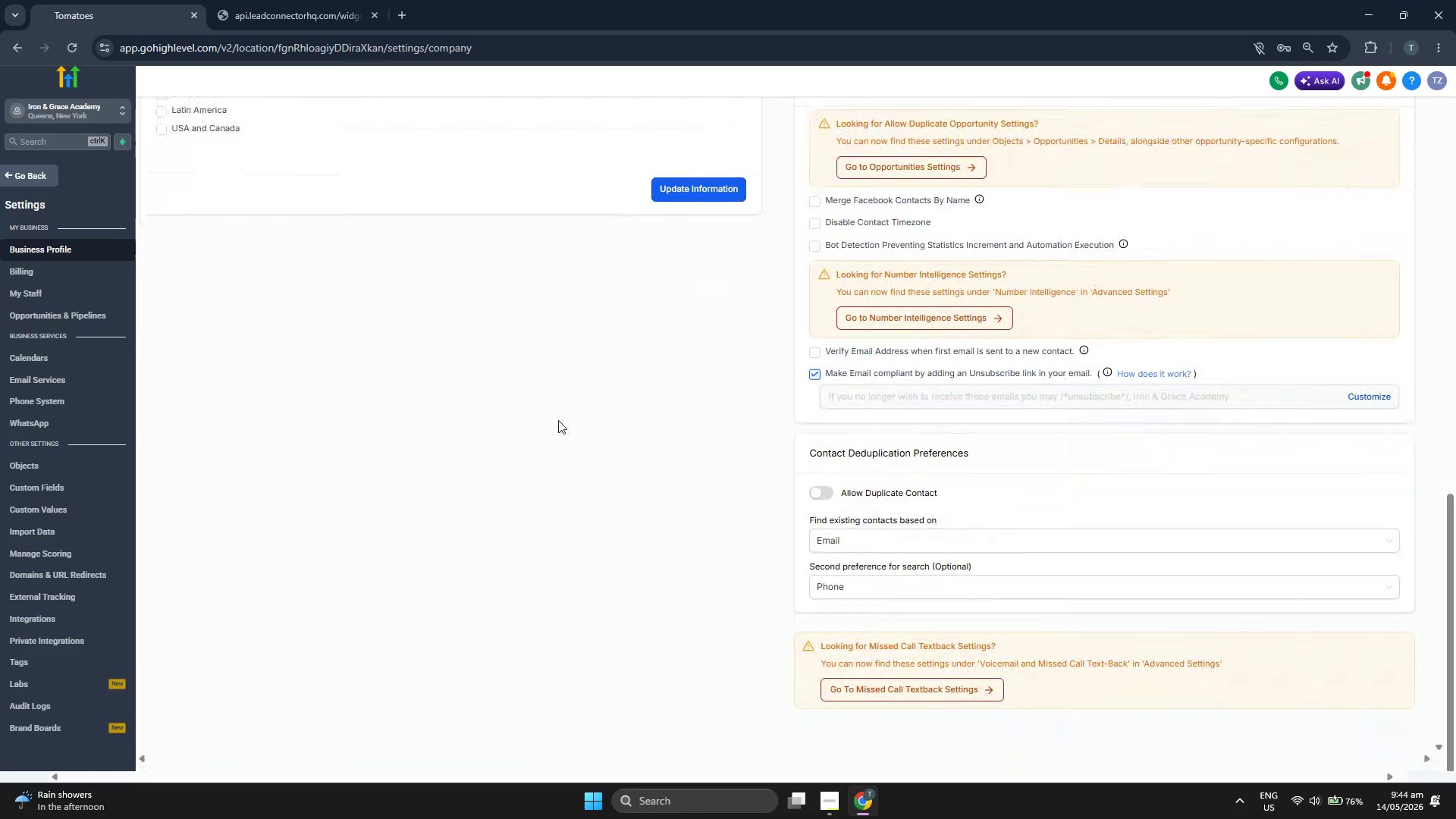 
scroll: coordinate [558, 421], scroll_direction: up, amount: 1.0
 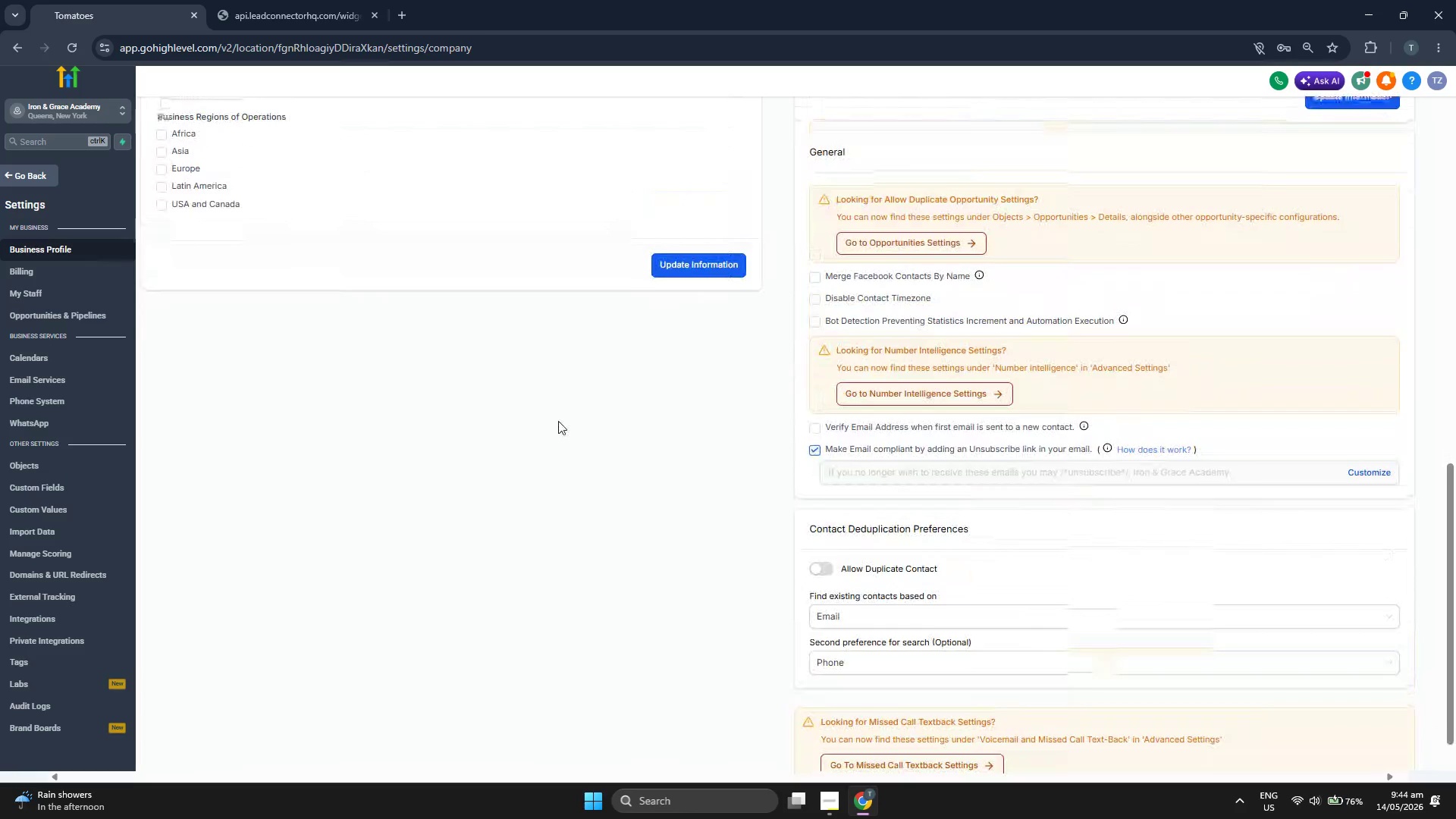 
scroll: coordinate [558, 421], scroll_direction: down, amount: 2.0
 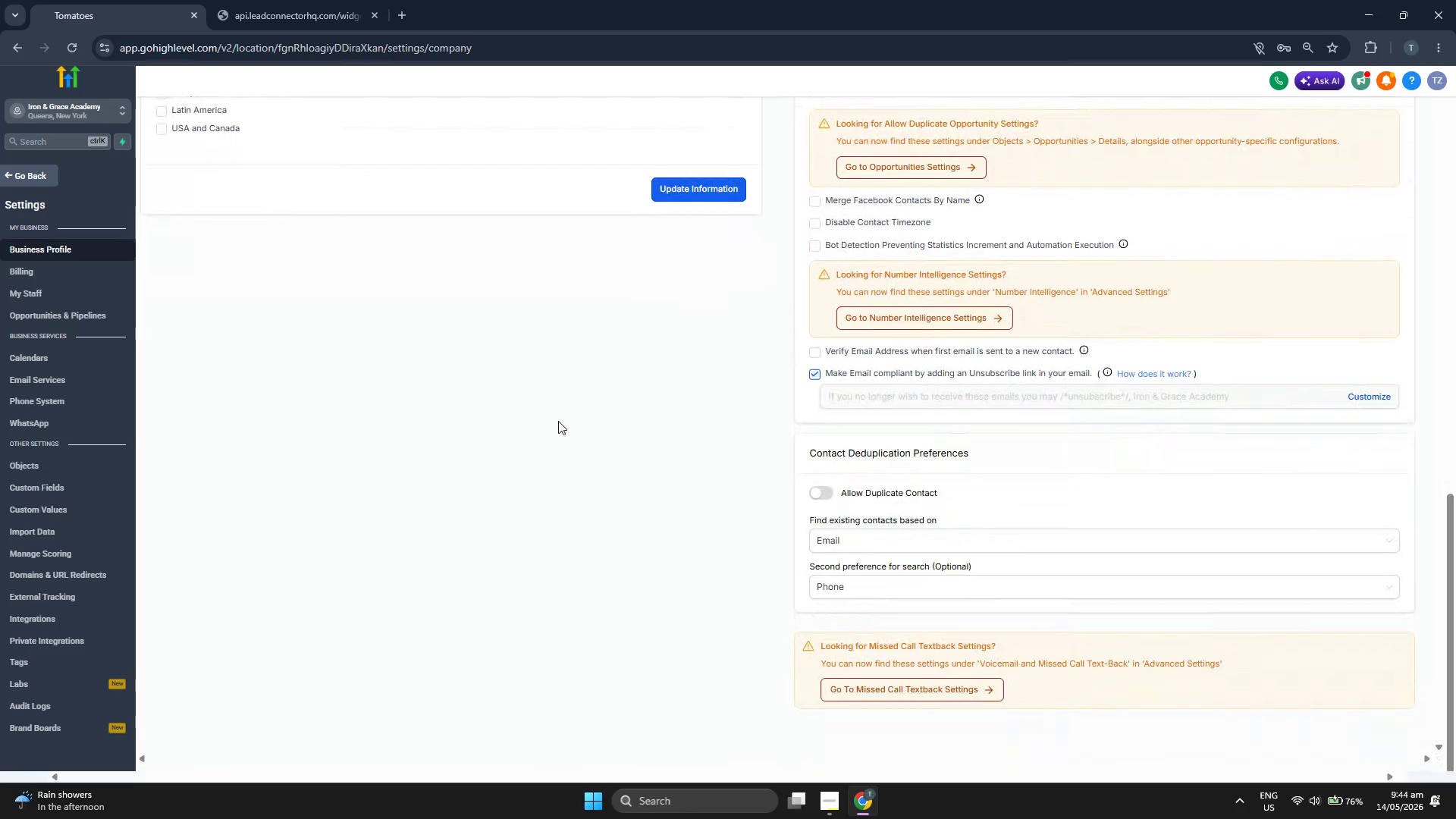 
scroll: coordinate [560, 438], scroll_direction: up, amount: 4.0